 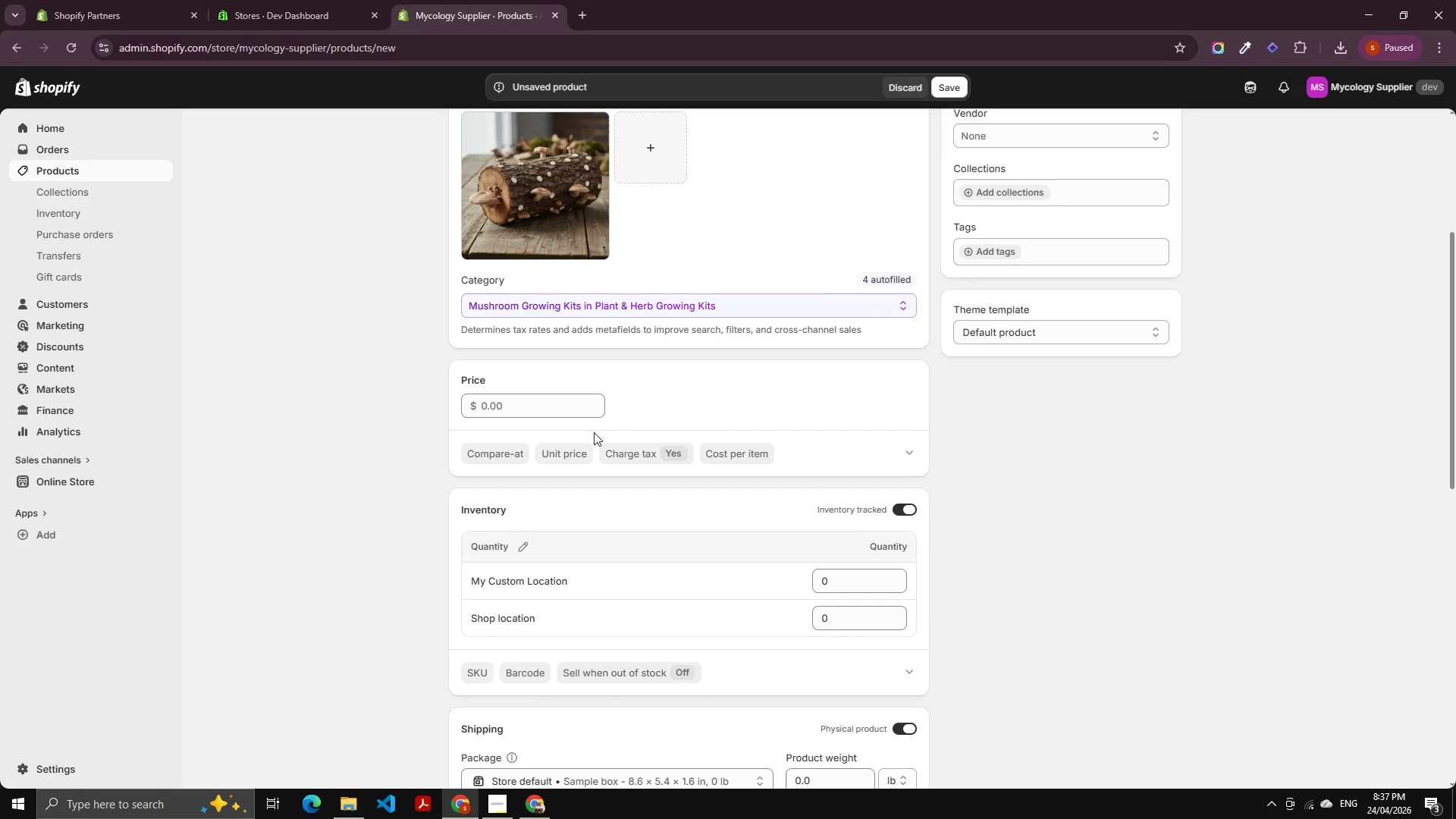 
left_click([536, 221])
 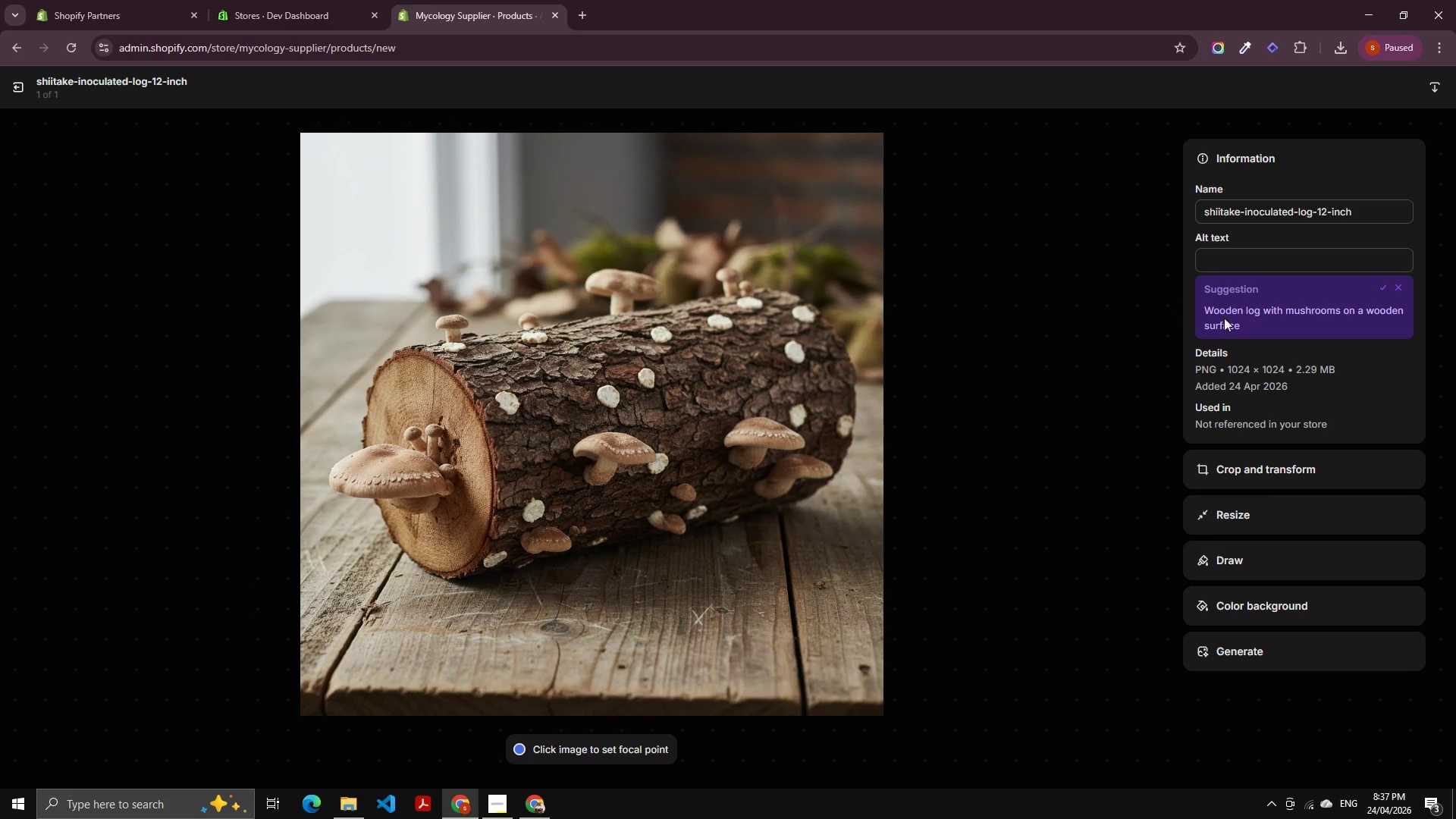 
left_click([1380, 286])
 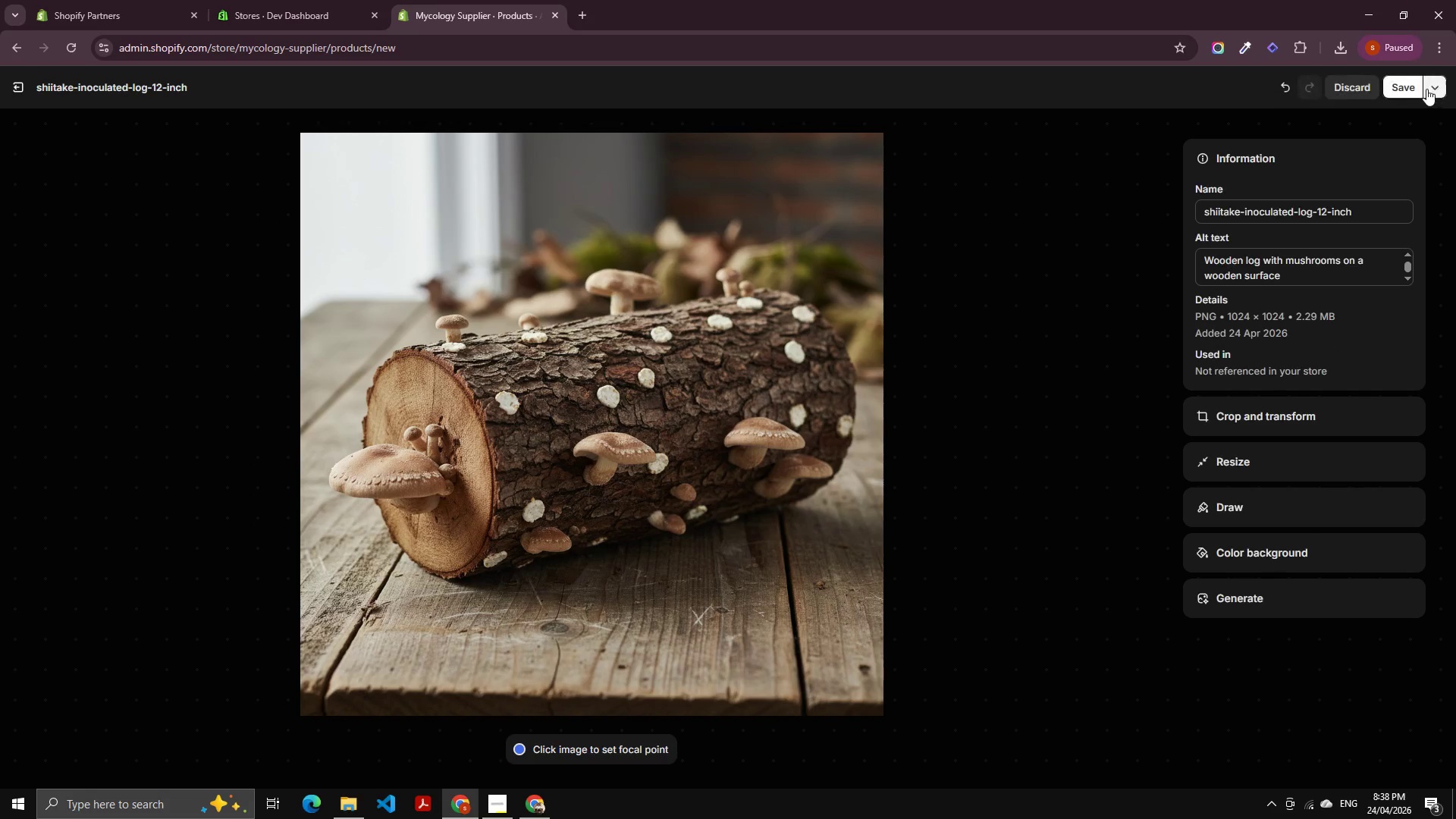 
left_click([1413, 87])
 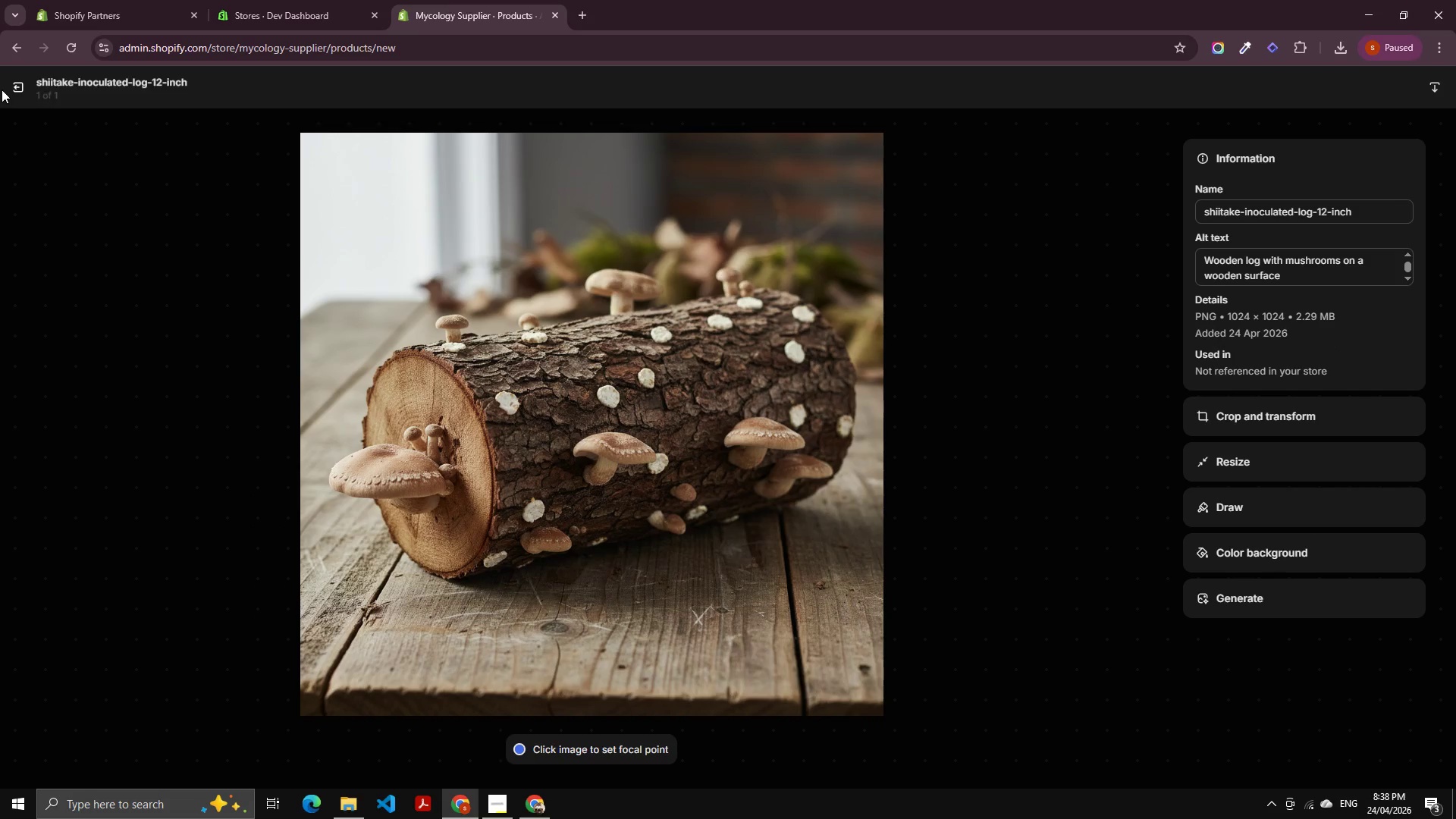 
wait(8.55)
 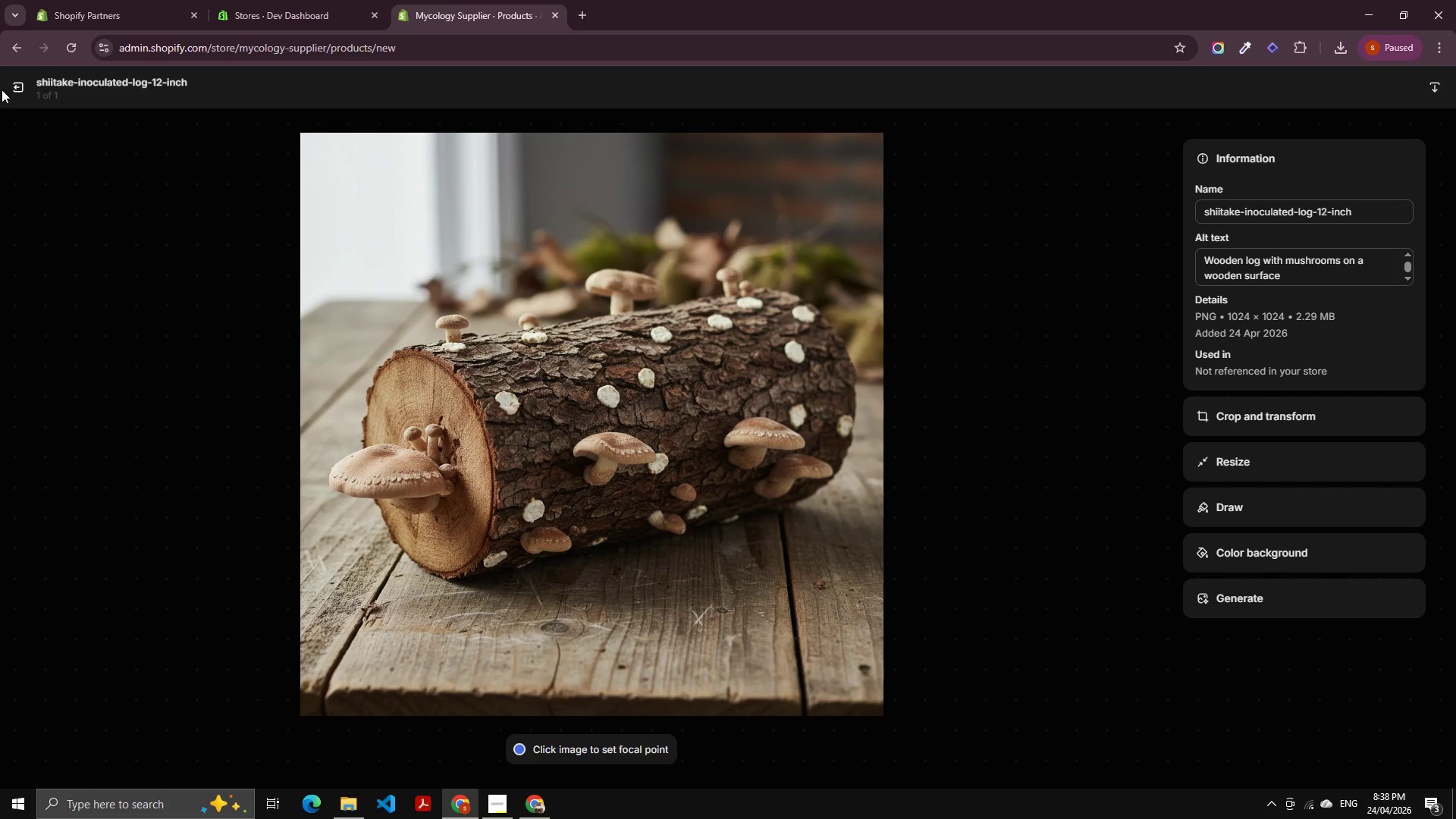 
left_click([20, 90])
 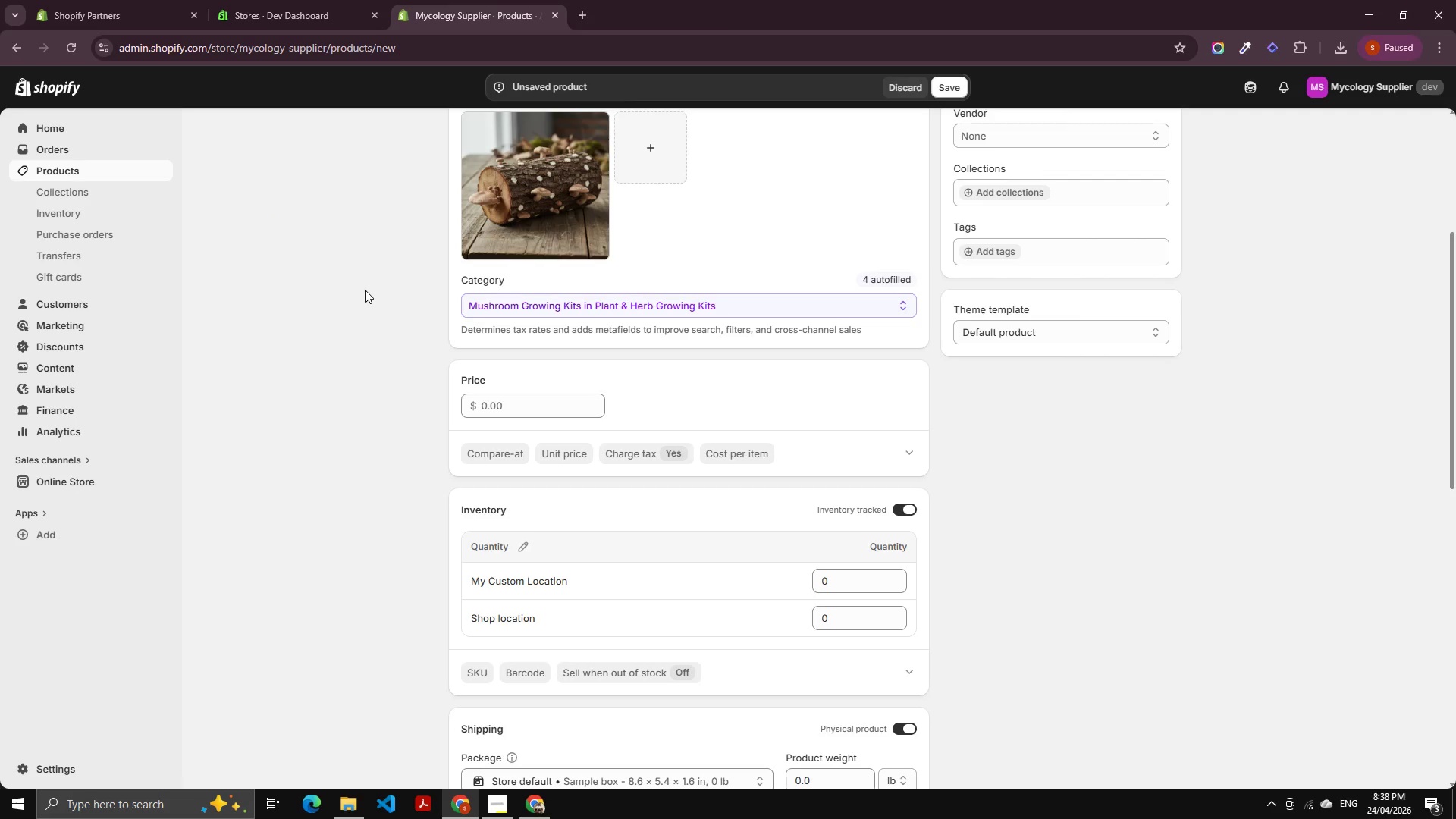 
wait(9.16)
 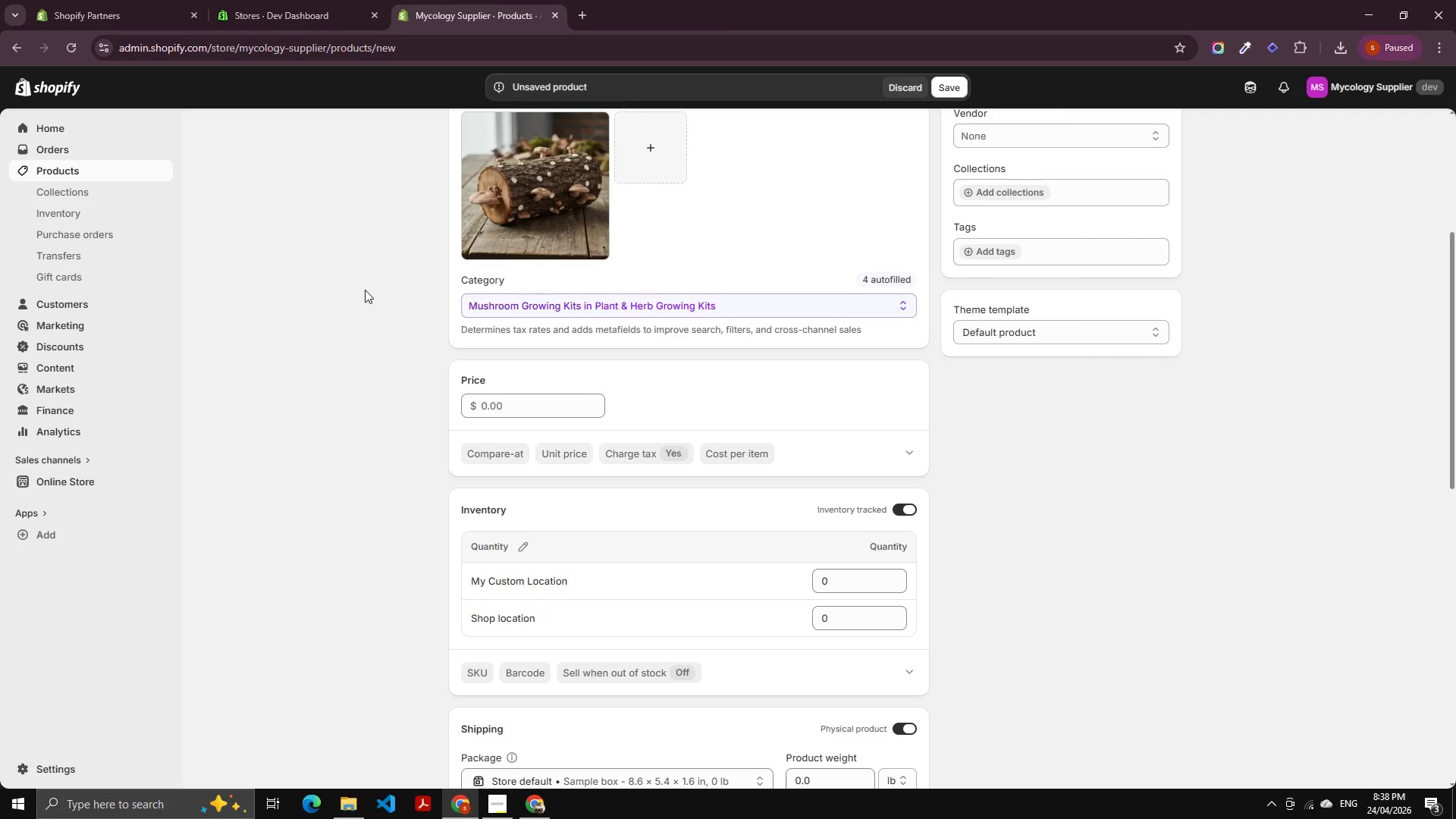 
scroll: coordinate [785, 315], scroll_direction: up, amount: 5.0
 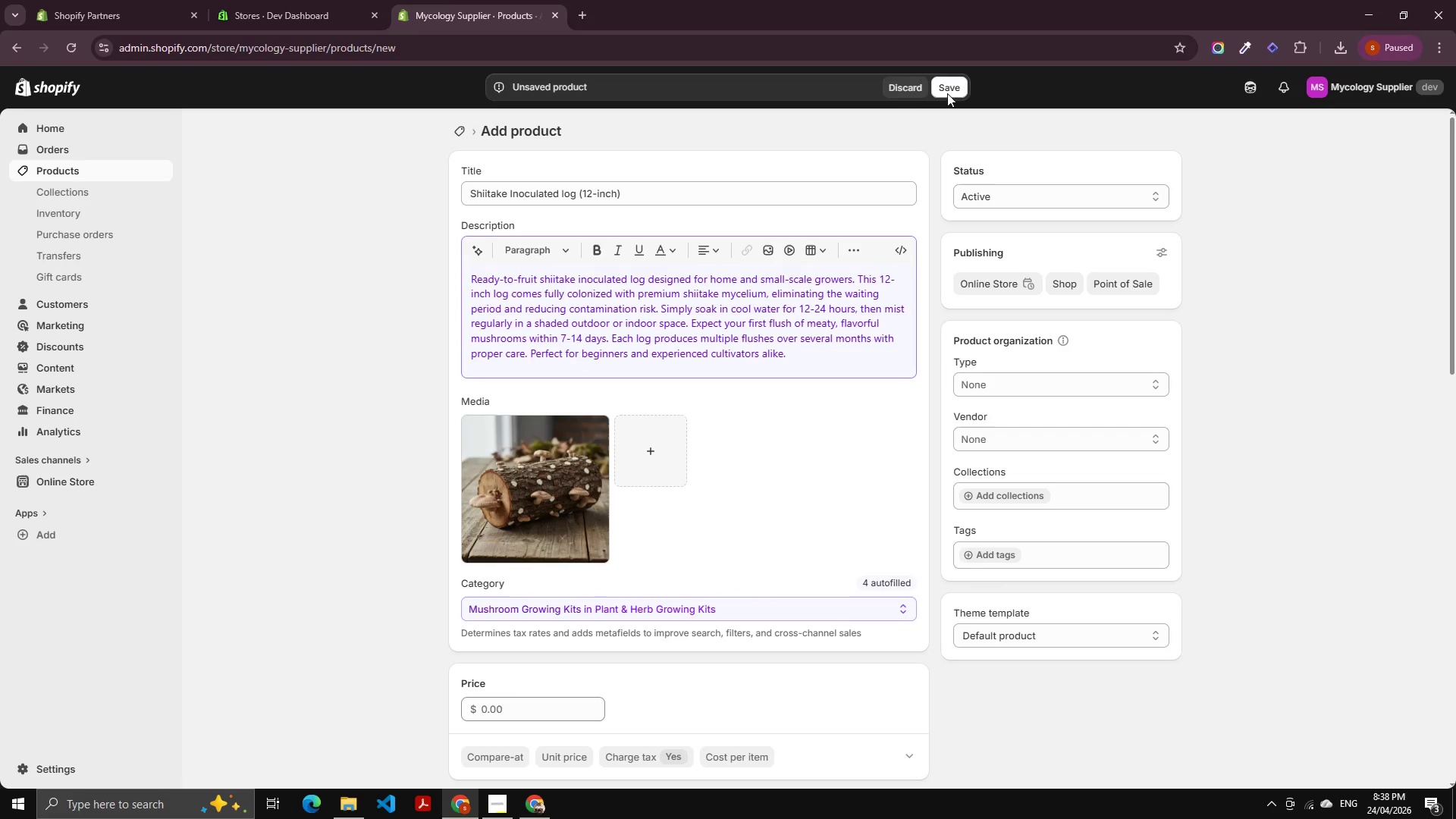 
left_click([949, 91])
 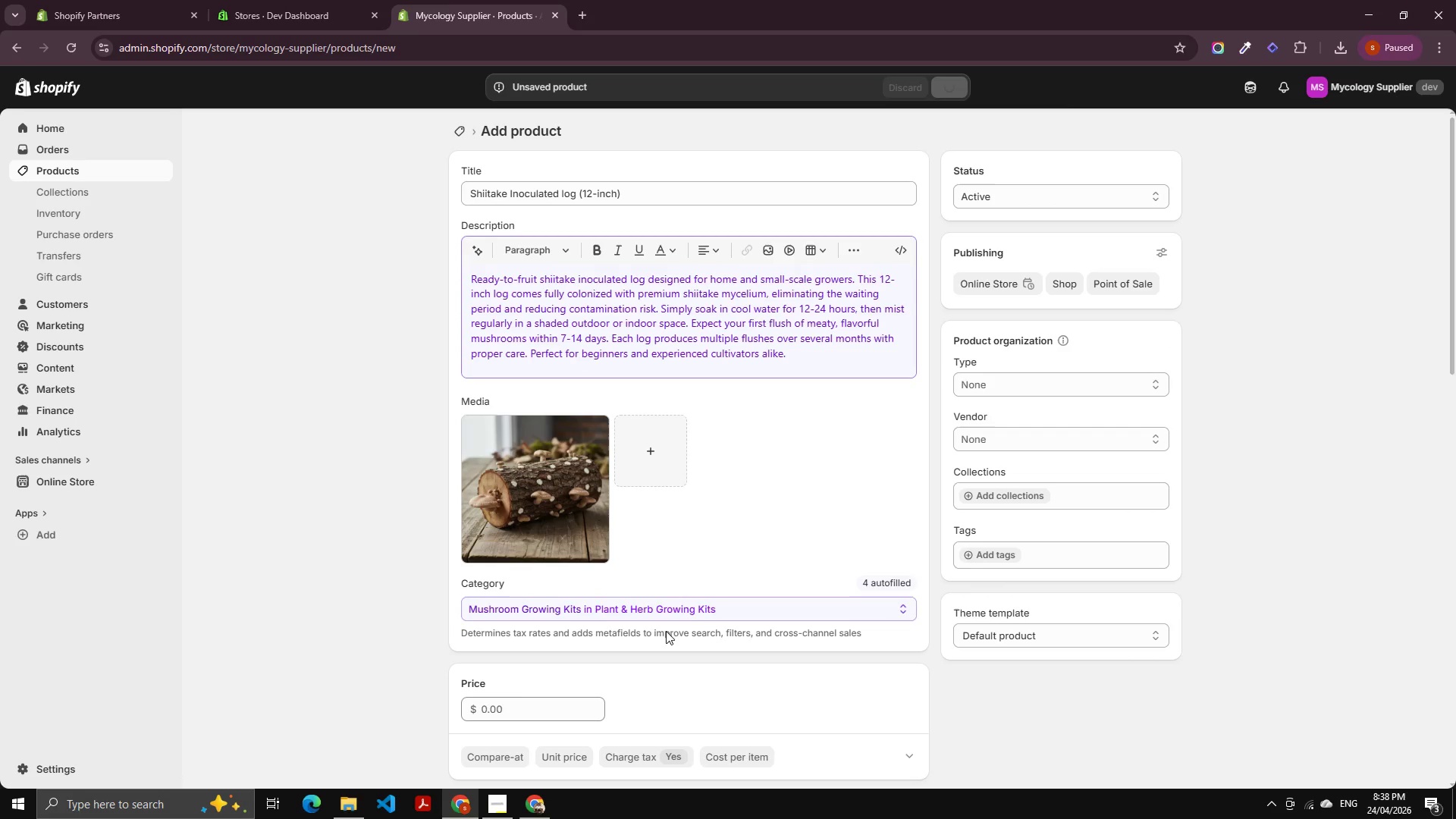 
scroll: coordinate [680, 601], scroll_direction: down, amount: 1.0
 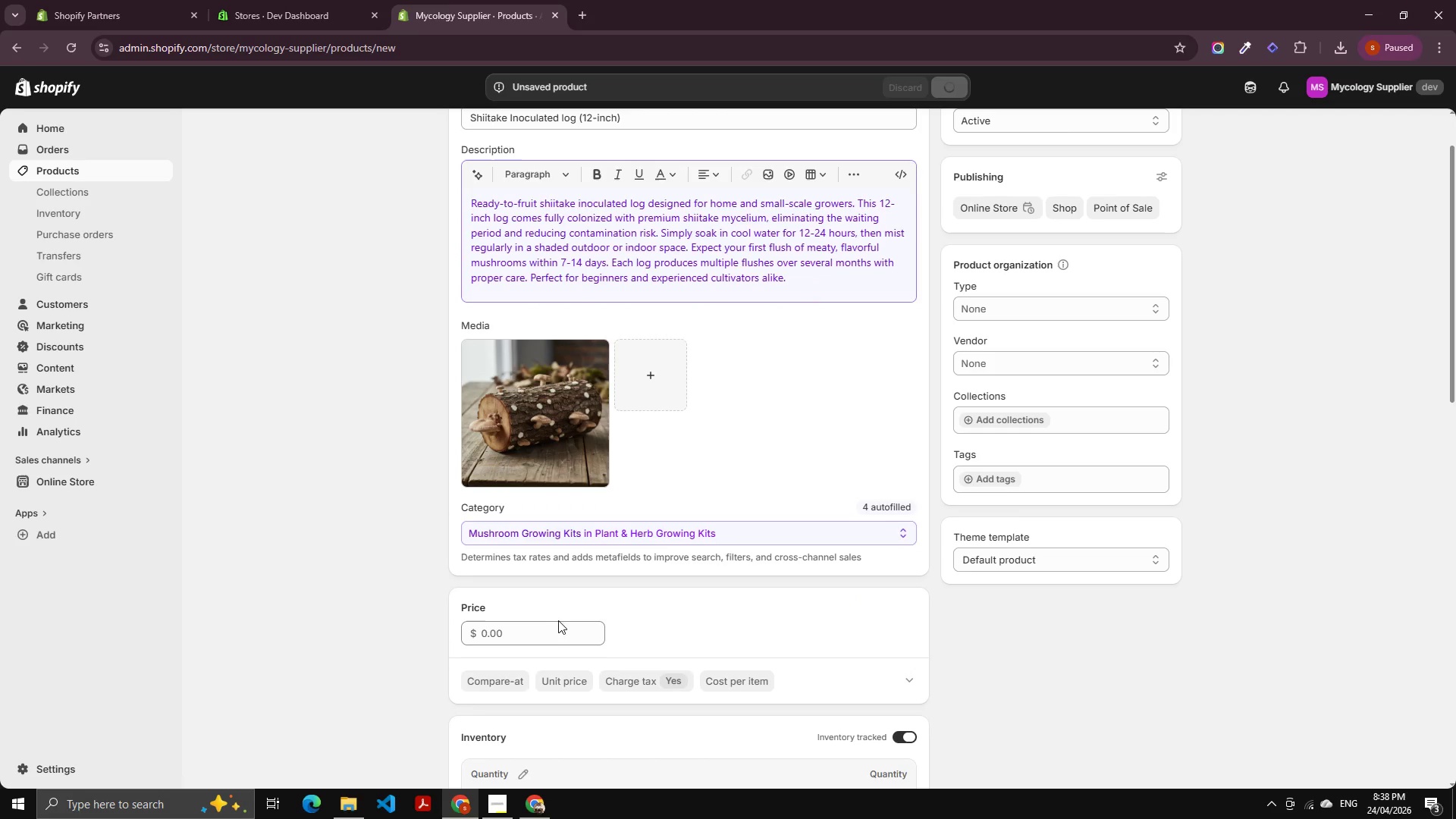 
double_click([560, 629])
 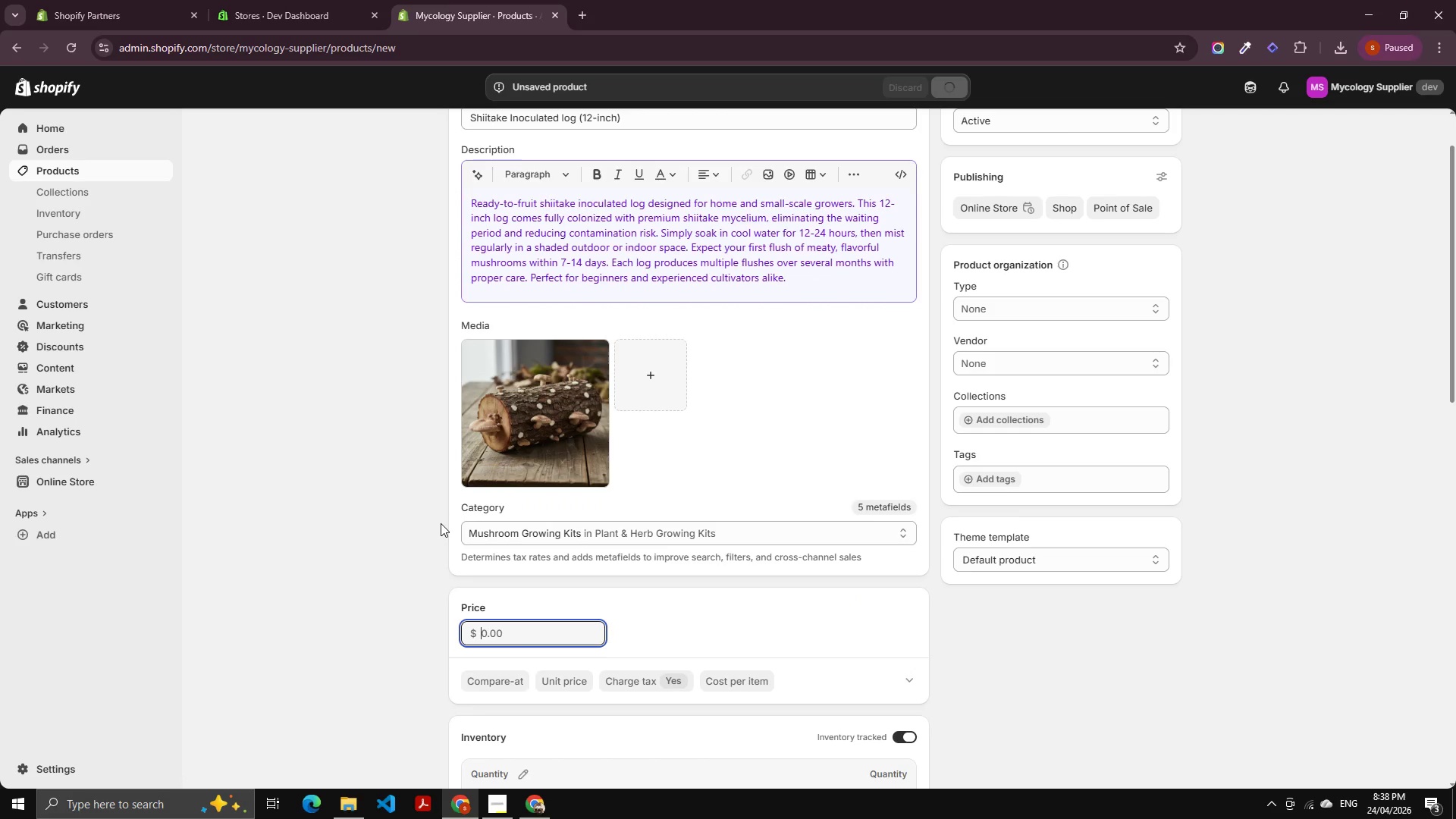 
key(Numpad4)
 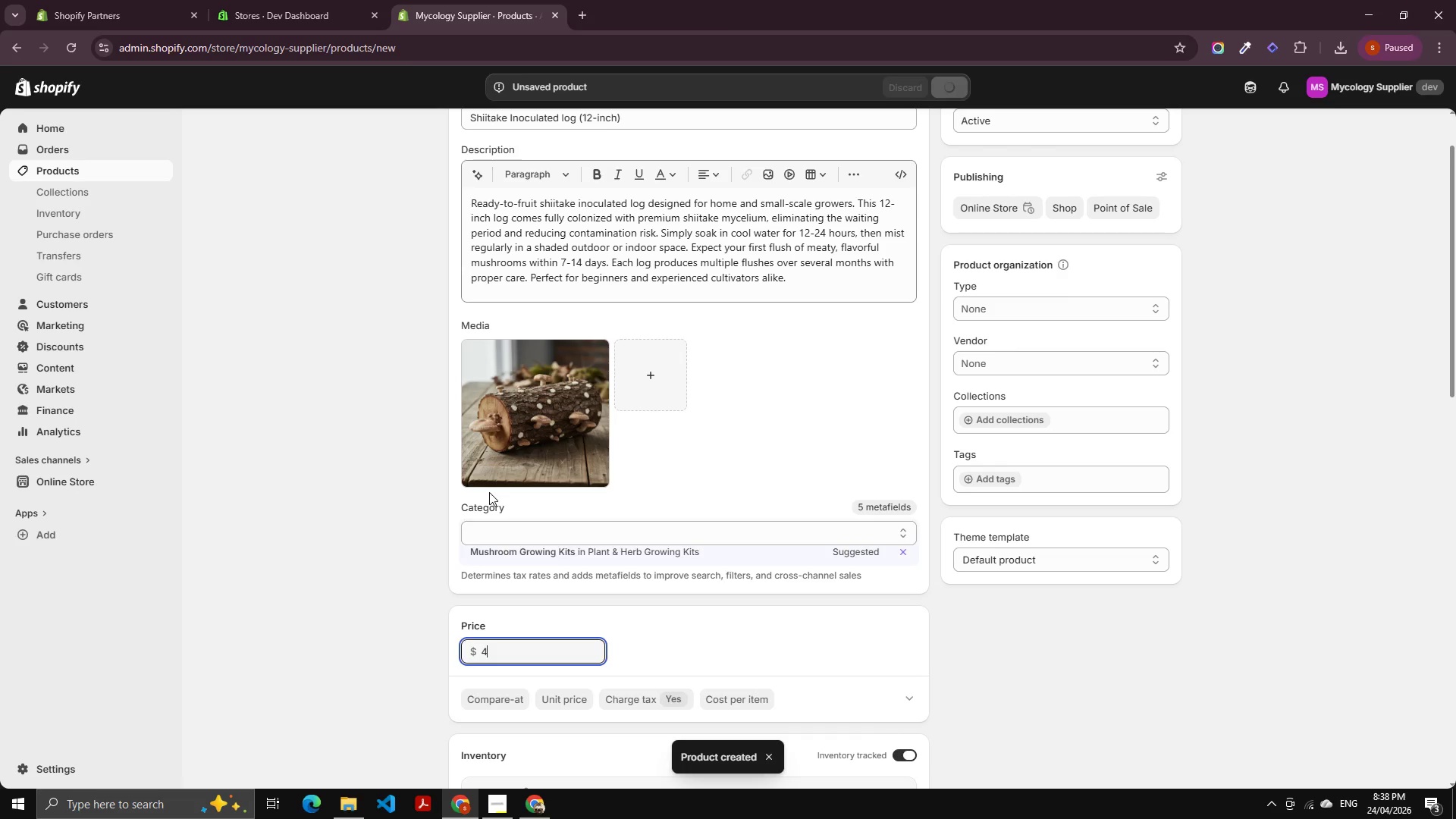 
key(Numpad9)
 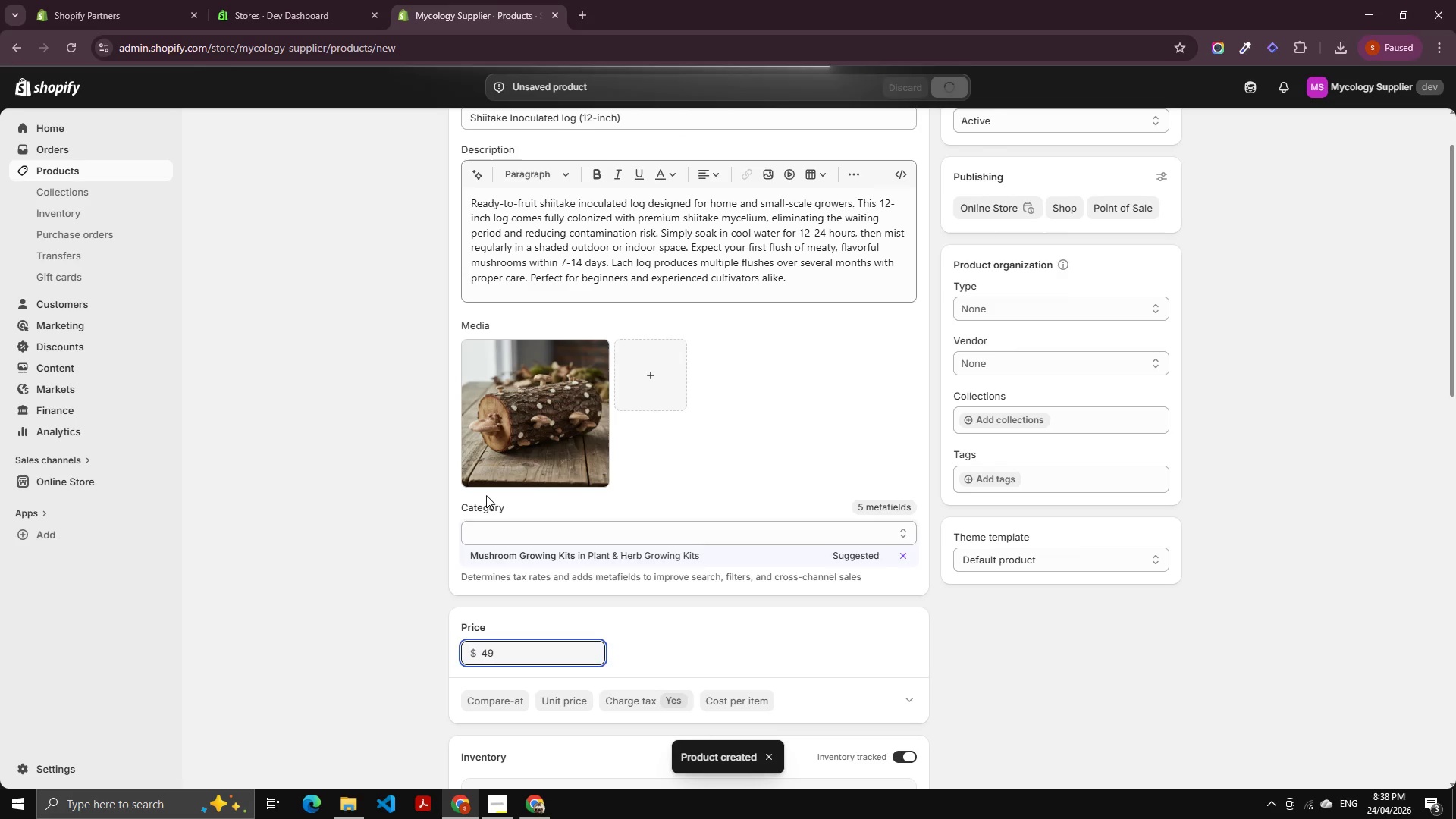 
key(NumpadDecimal)
 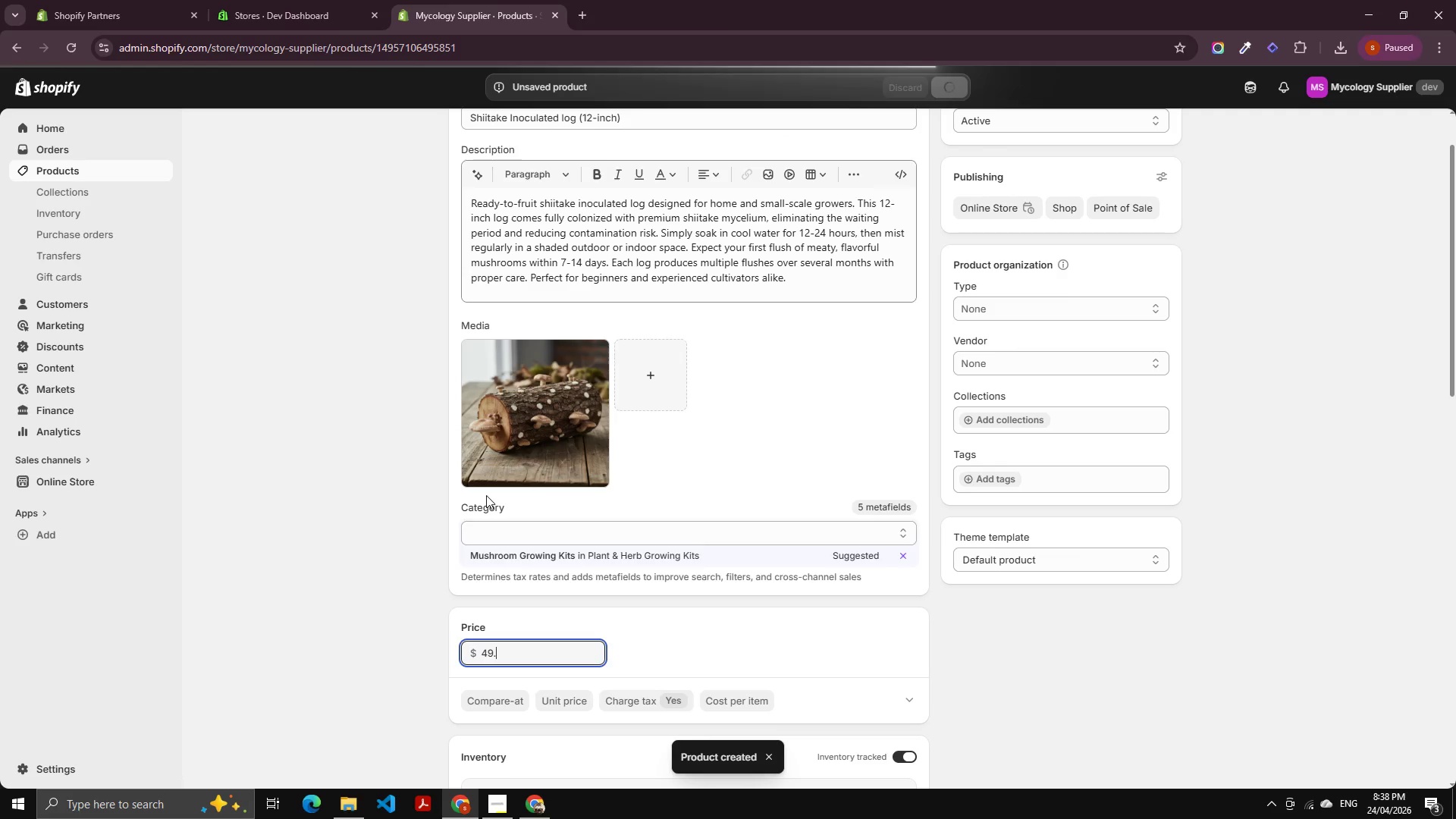 
key(Numpad9)
 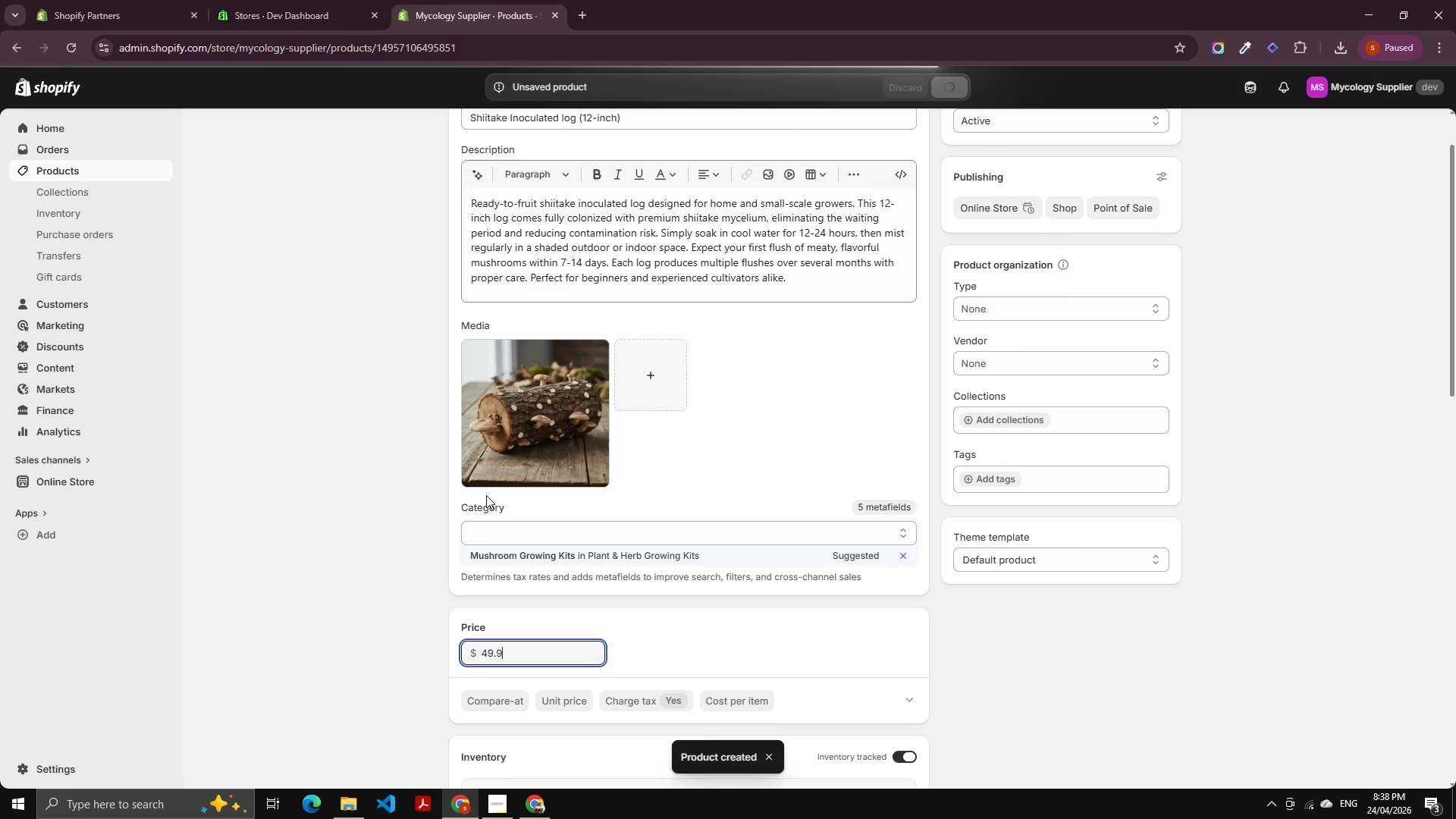 
key(Numpad9)
 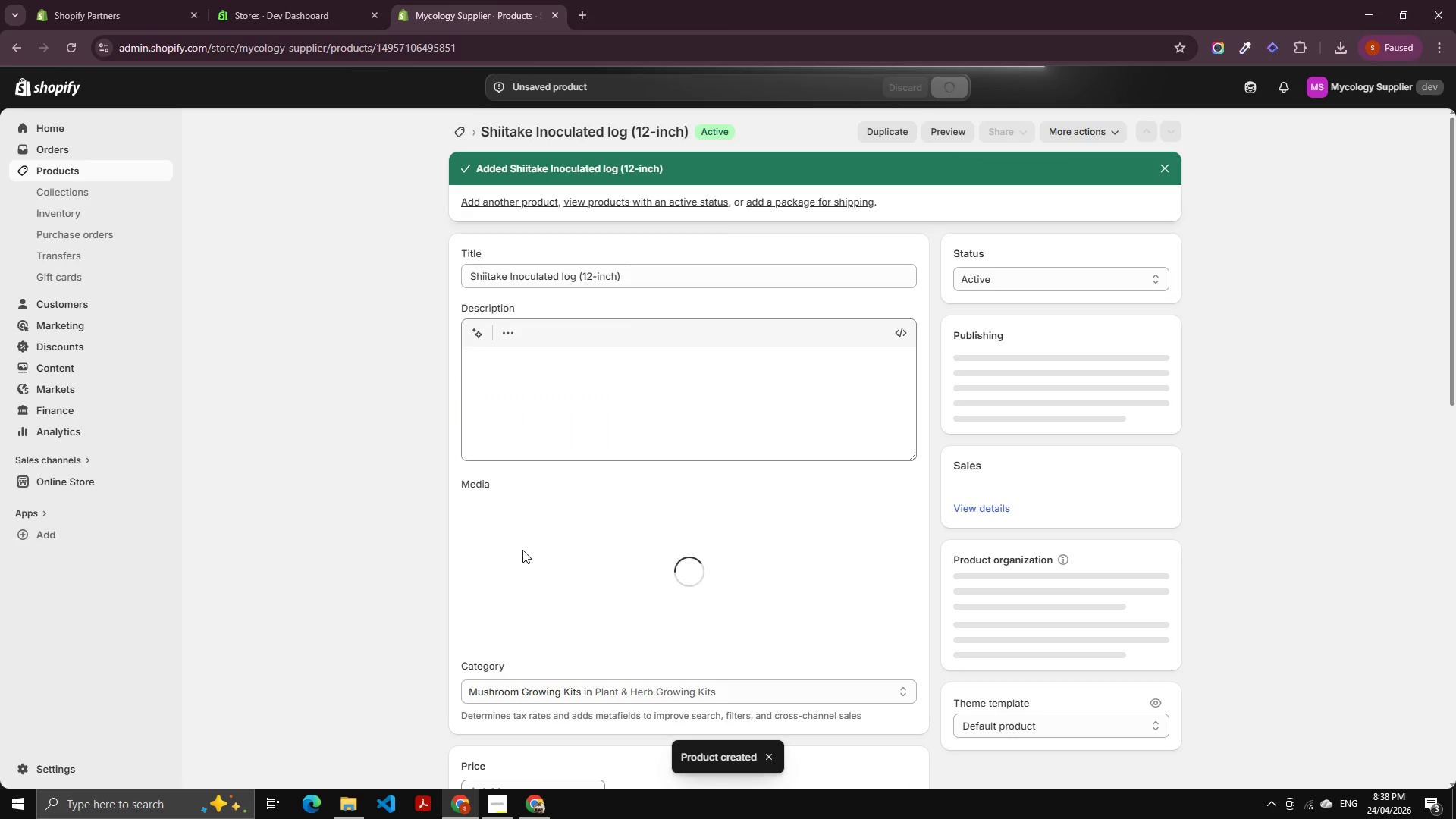 
key(Numpad9)
 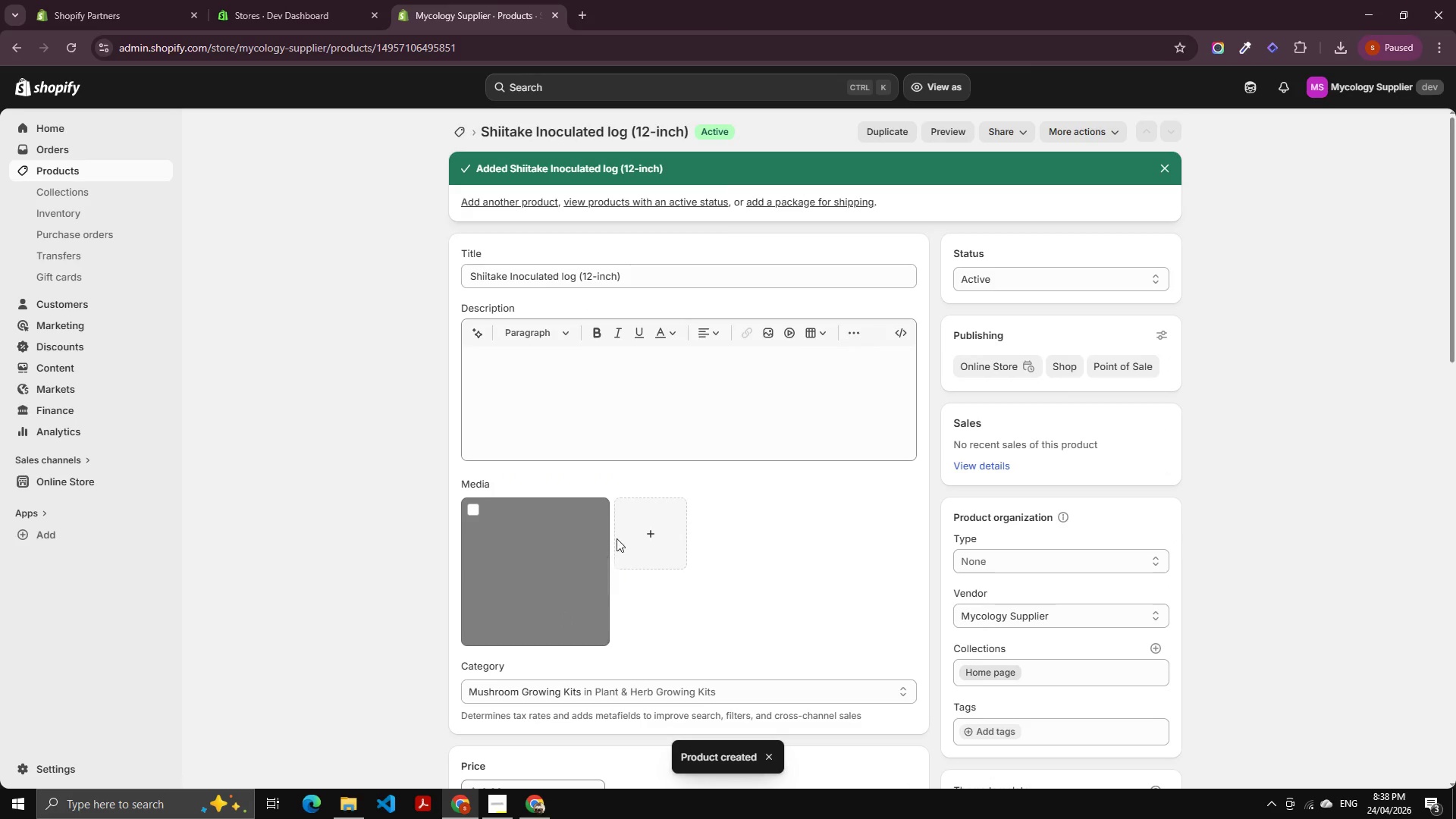 
scroll: coordinate [563, 630], scroll_direction: down, amount: 3.0
 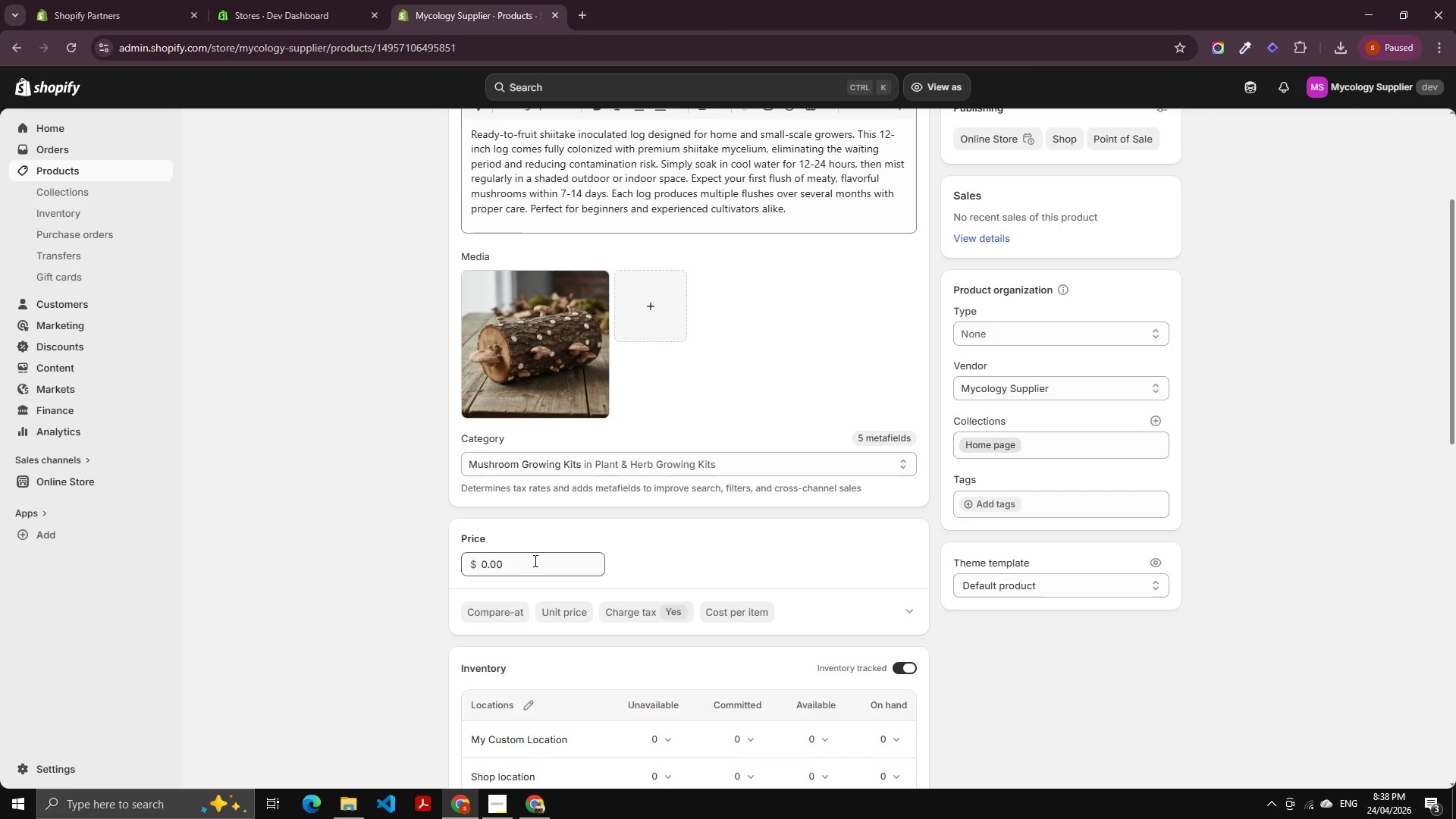 
left_click([534, 560])
 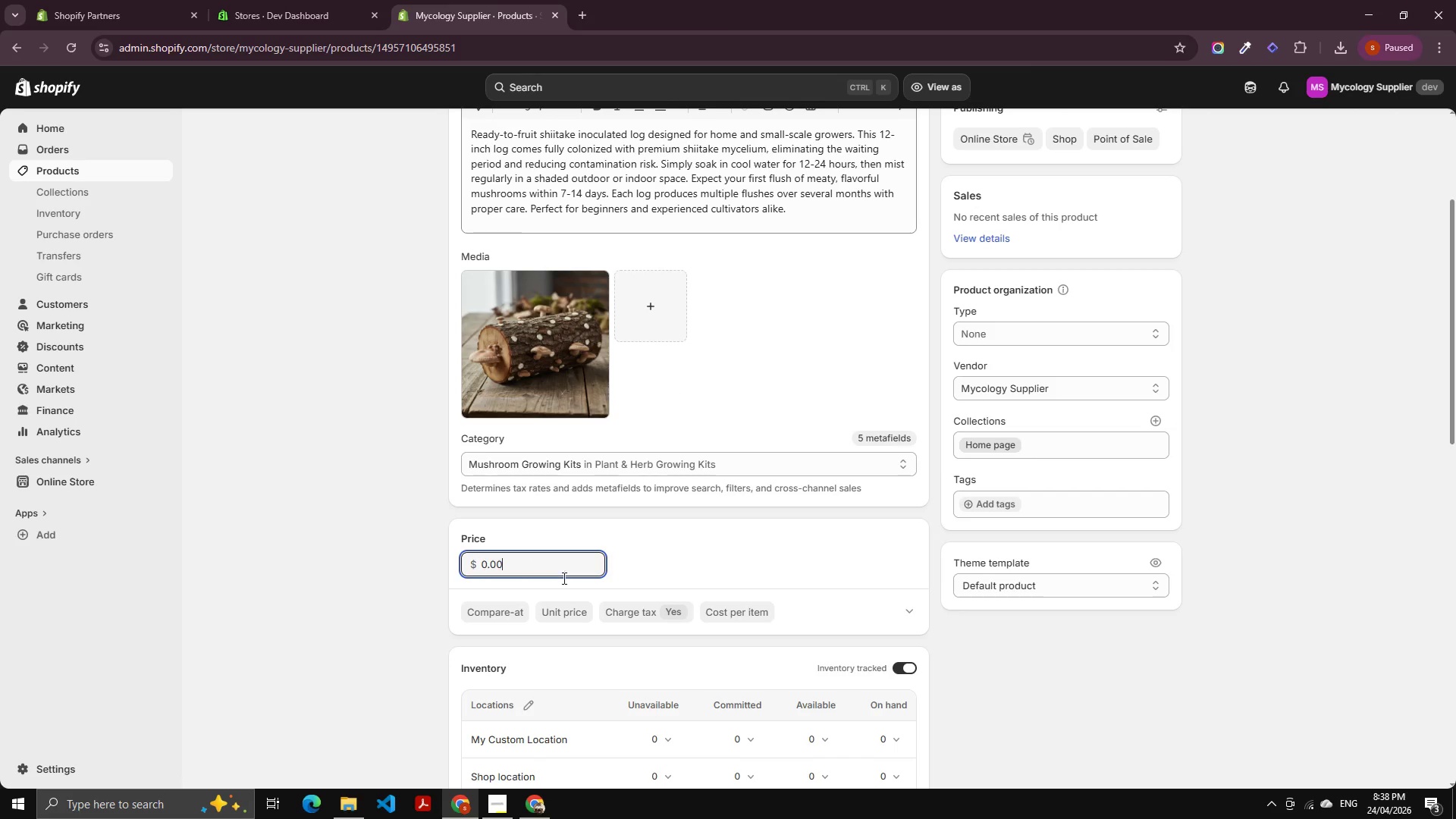 
key(Control+A)
 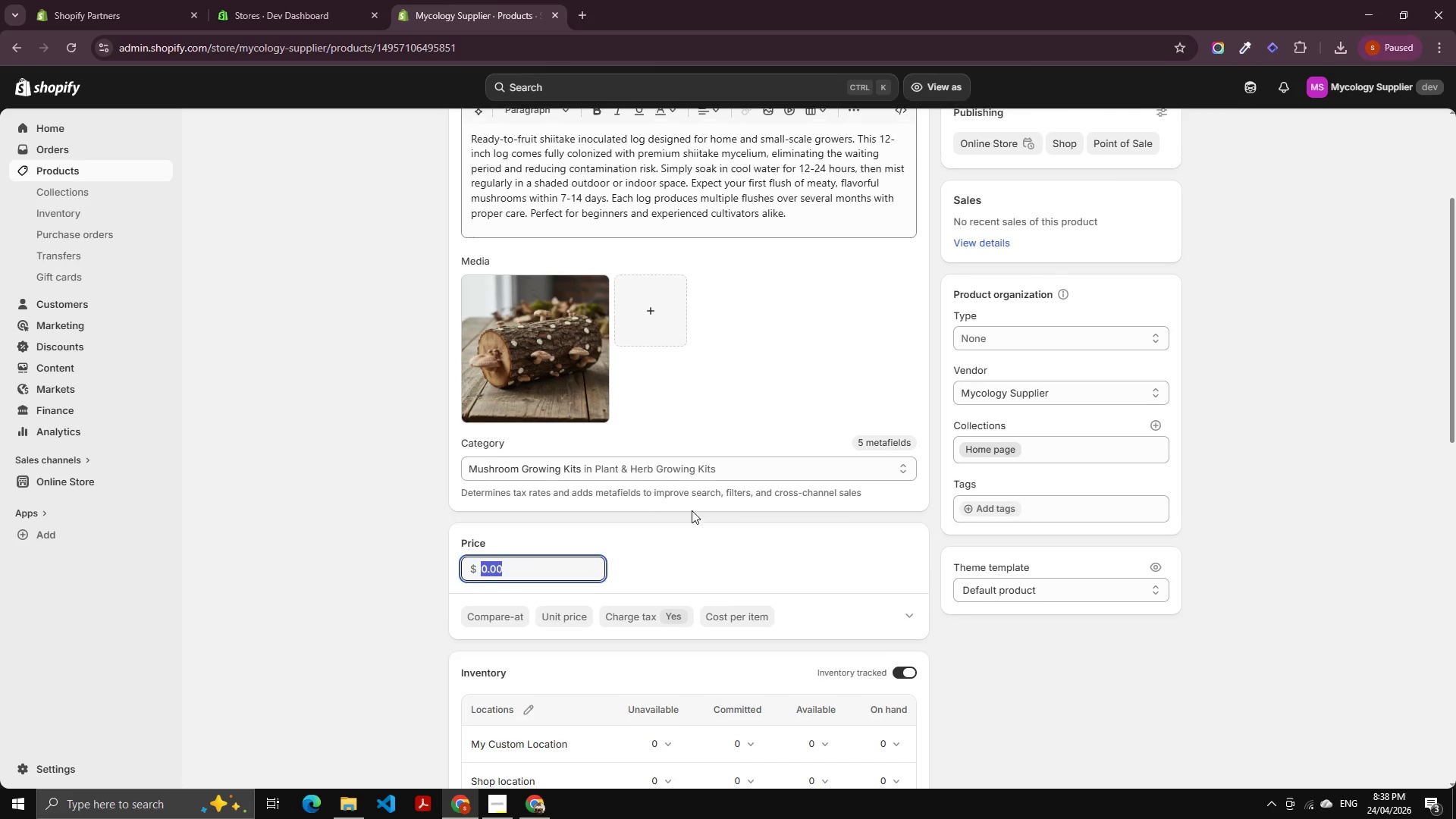 
scroll: coordinate [692, 510], scroll_direction: up, amount: 5.0
 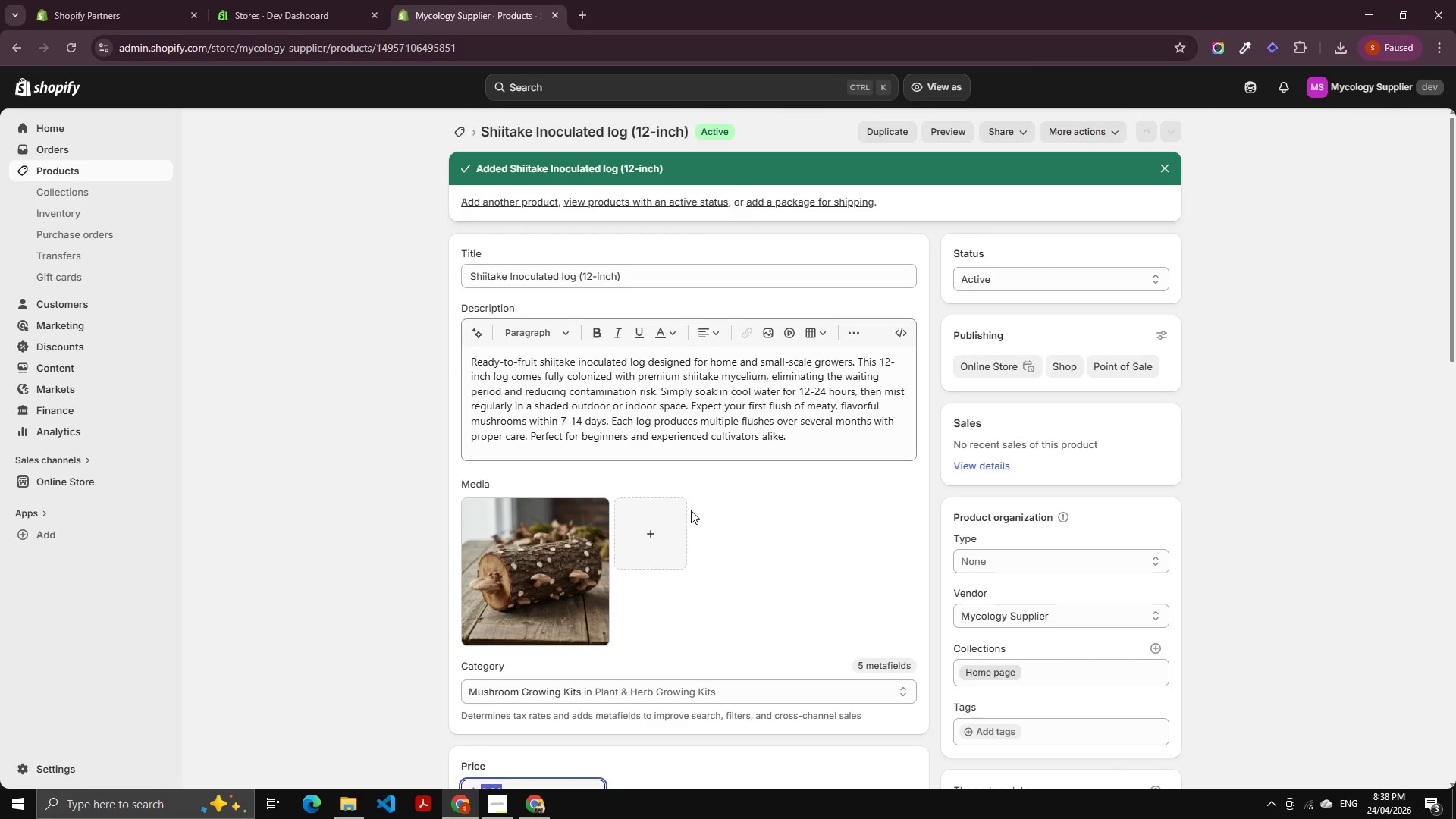 
scroll: coordinate [687, 513], scroll_direction: down, amount: 4.0
 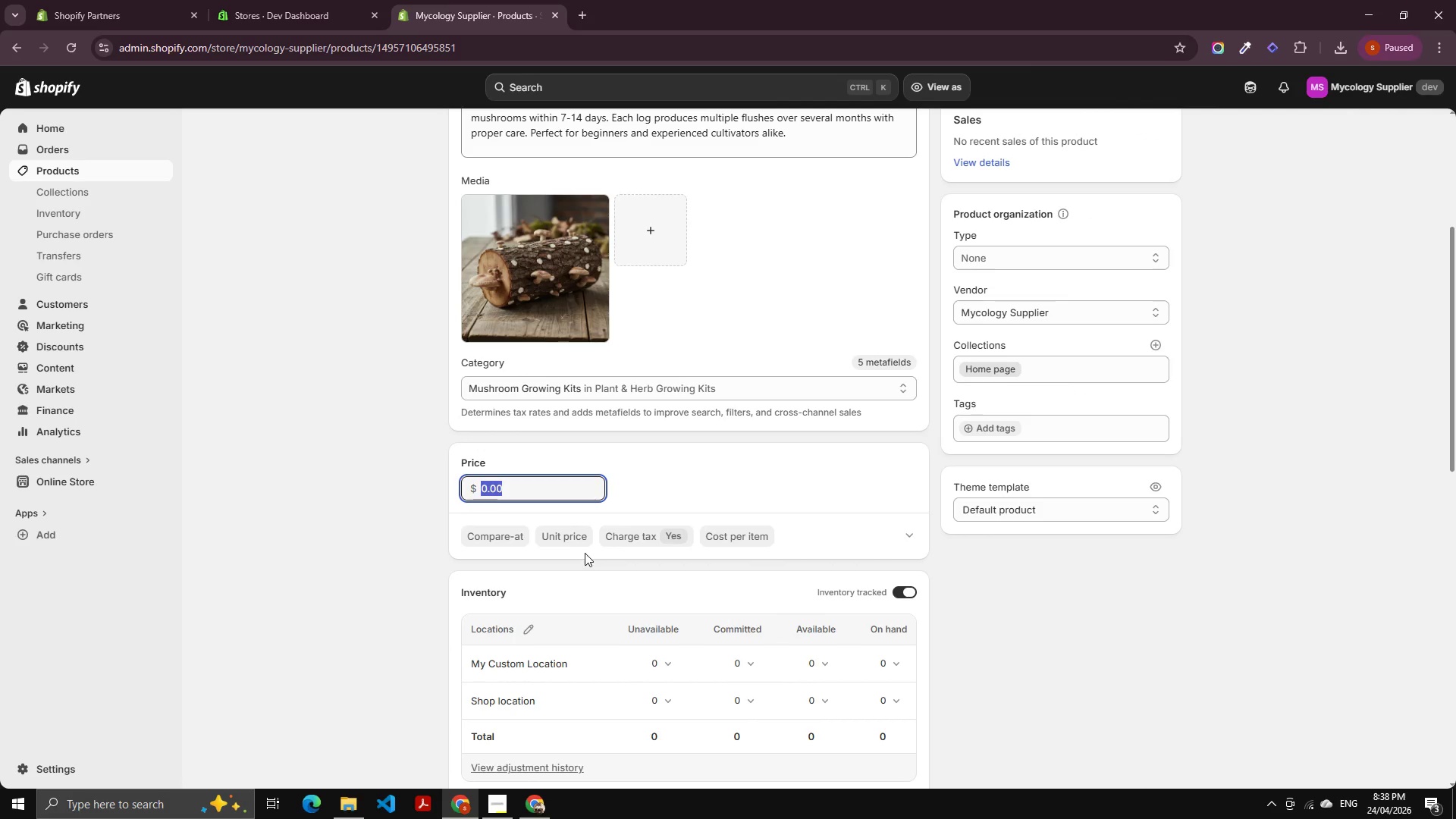 
key(Numpad4)
 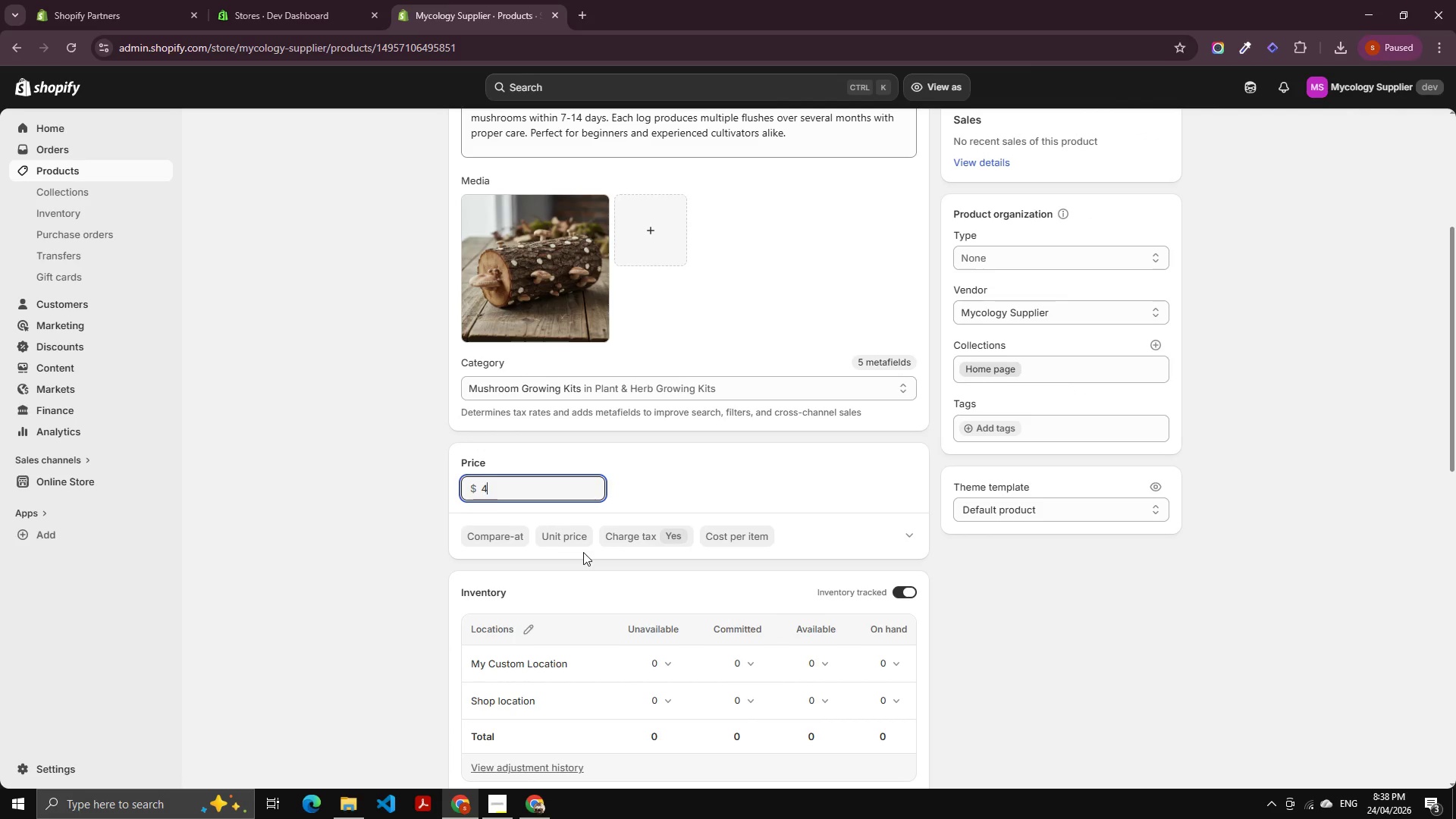 
key(Numpad9)
 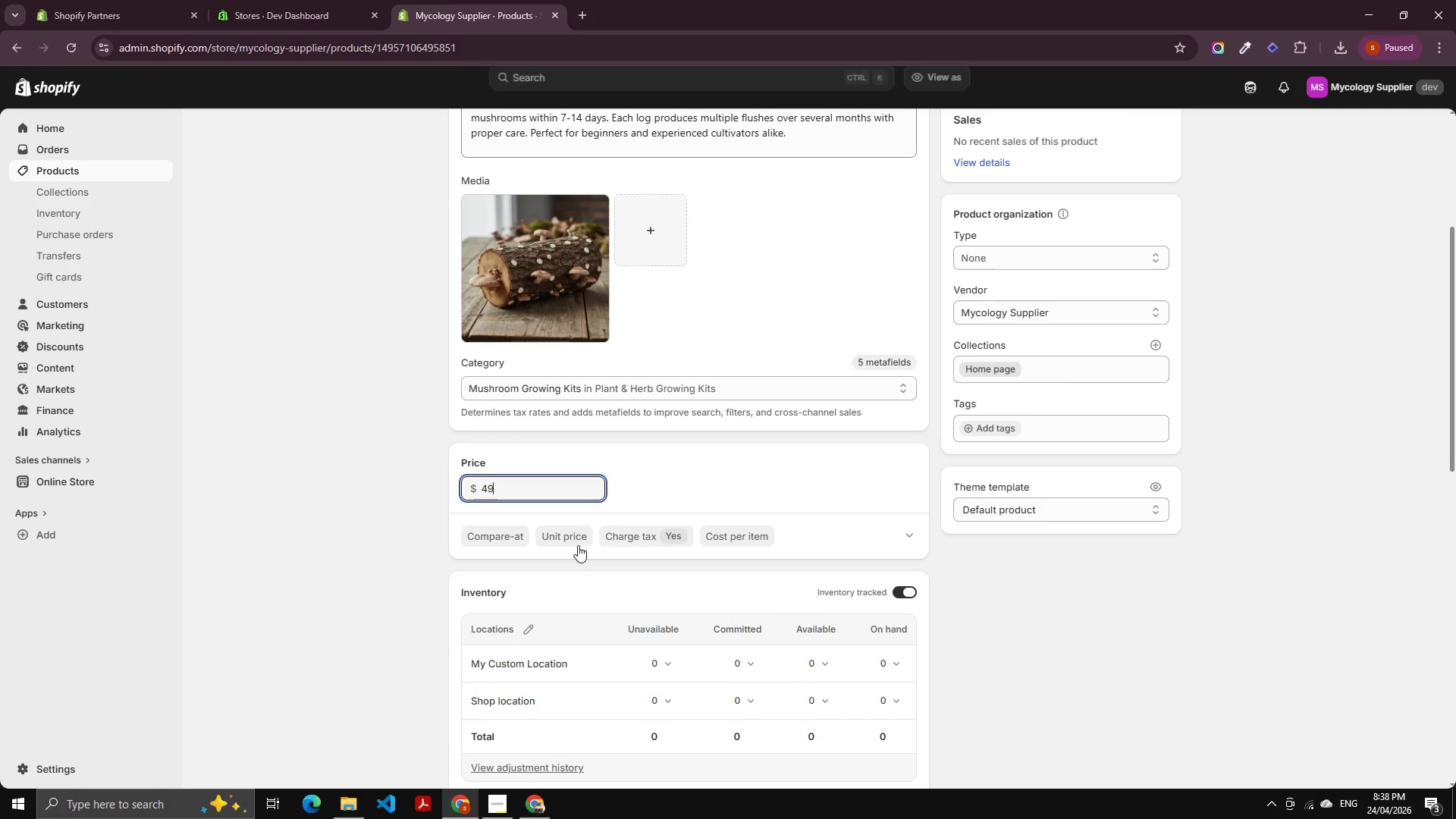 
key(NumpadDecimal)
 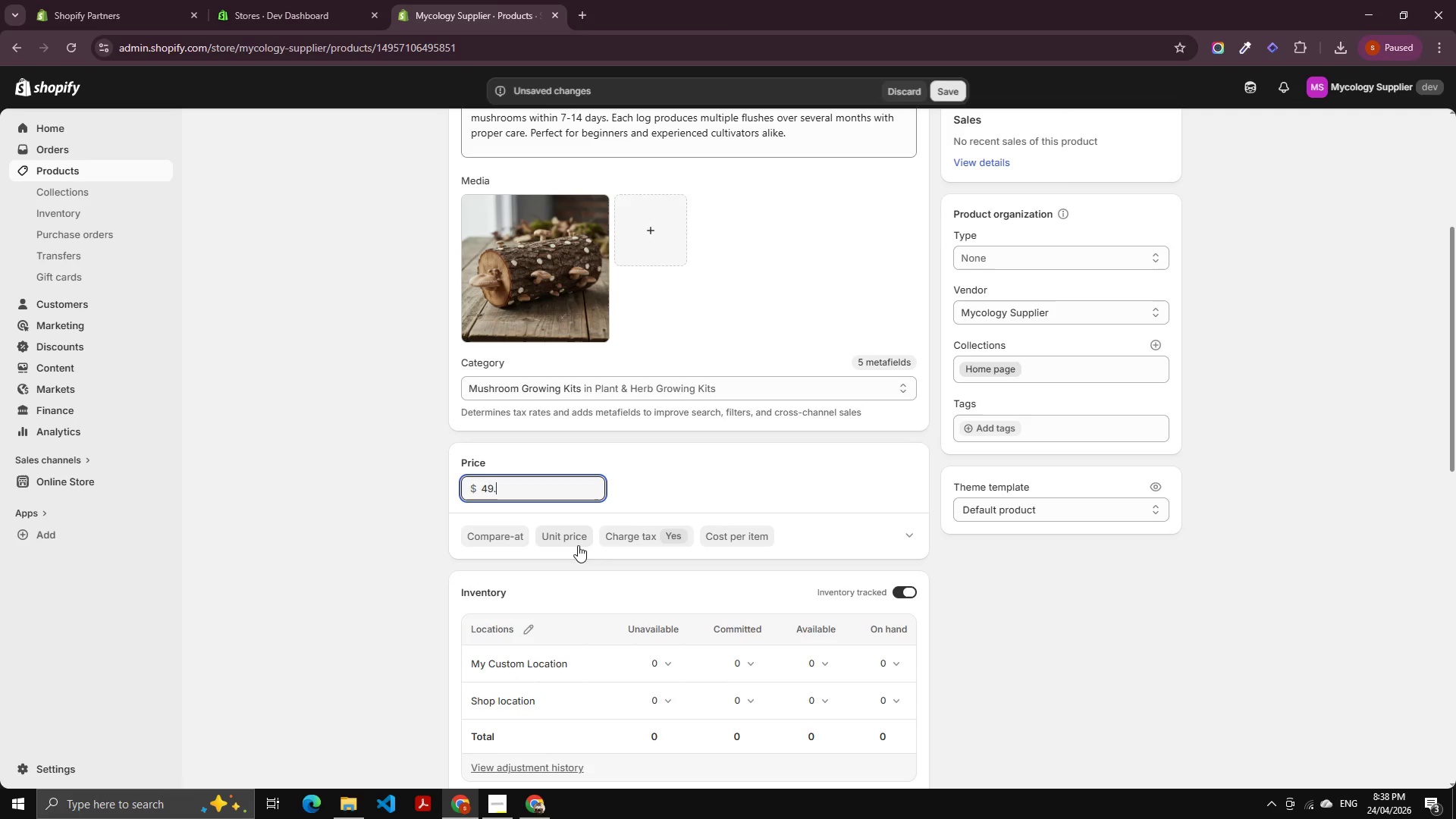 
key(Numpad9)
 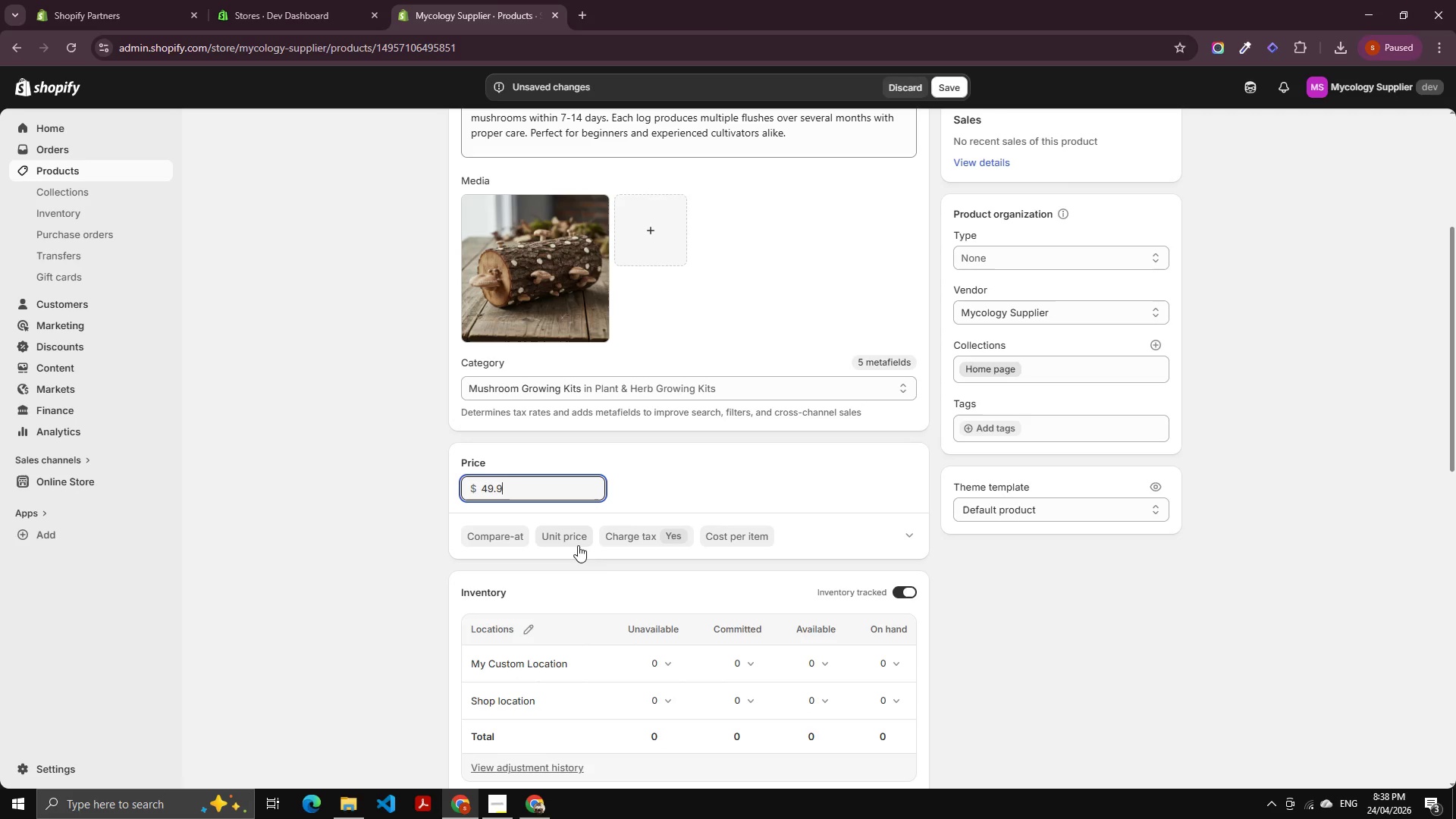 
key(Numpad9)
 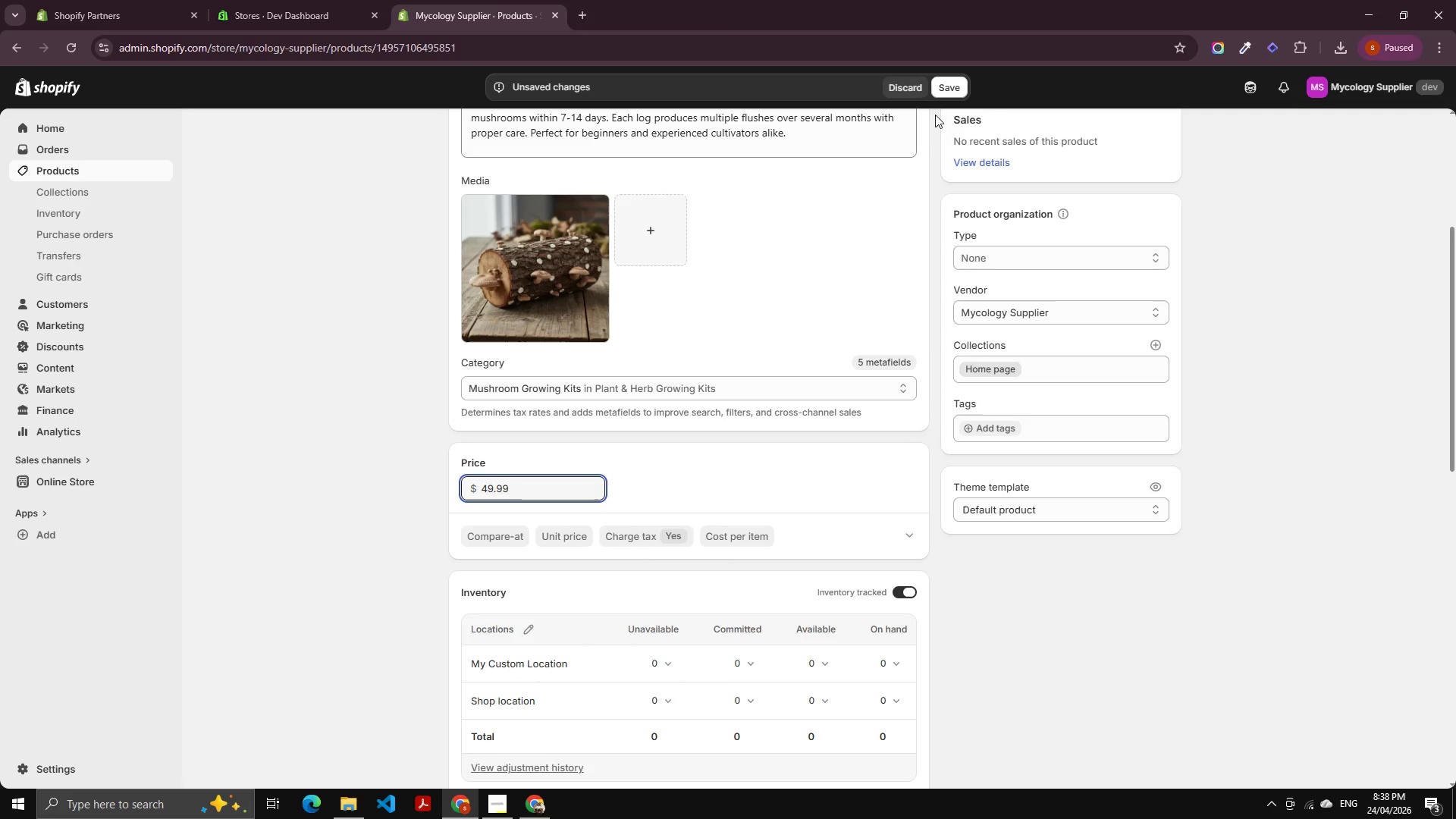 
left_click([951, 86])
 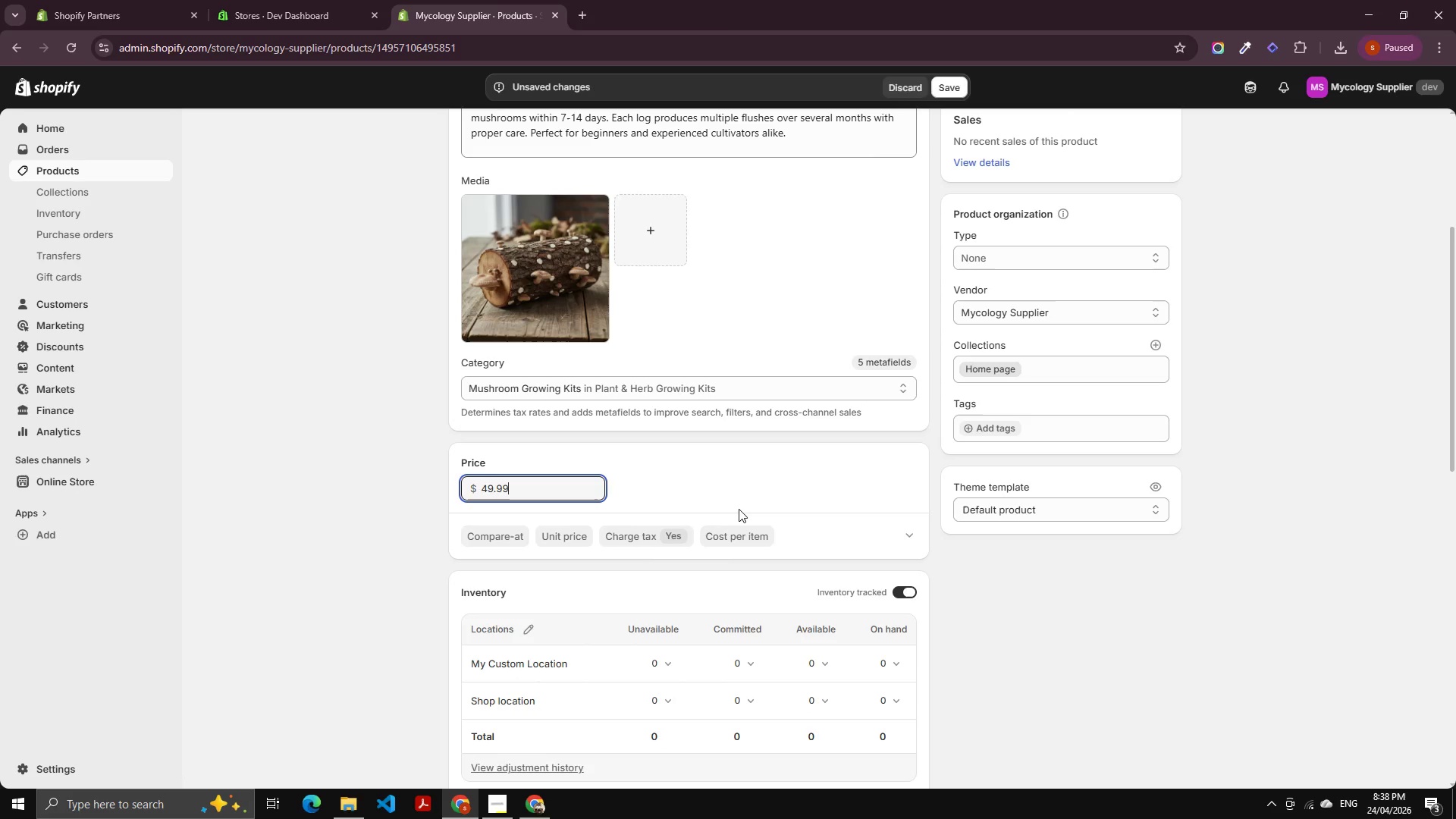 
scroll: coordinate [739, 513], scroll_direction: down, amount: 1.0
 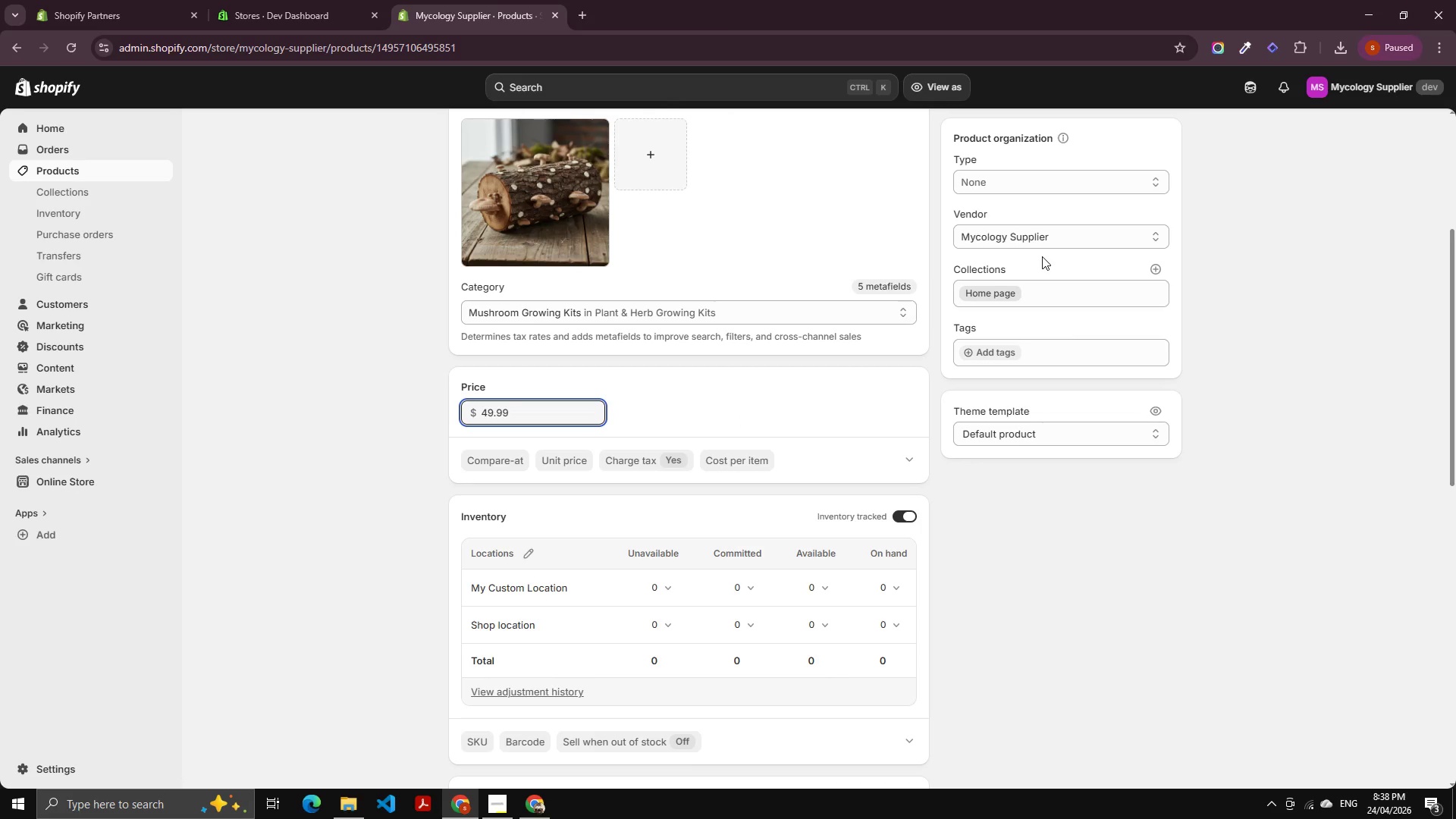 
wait(18.98)
 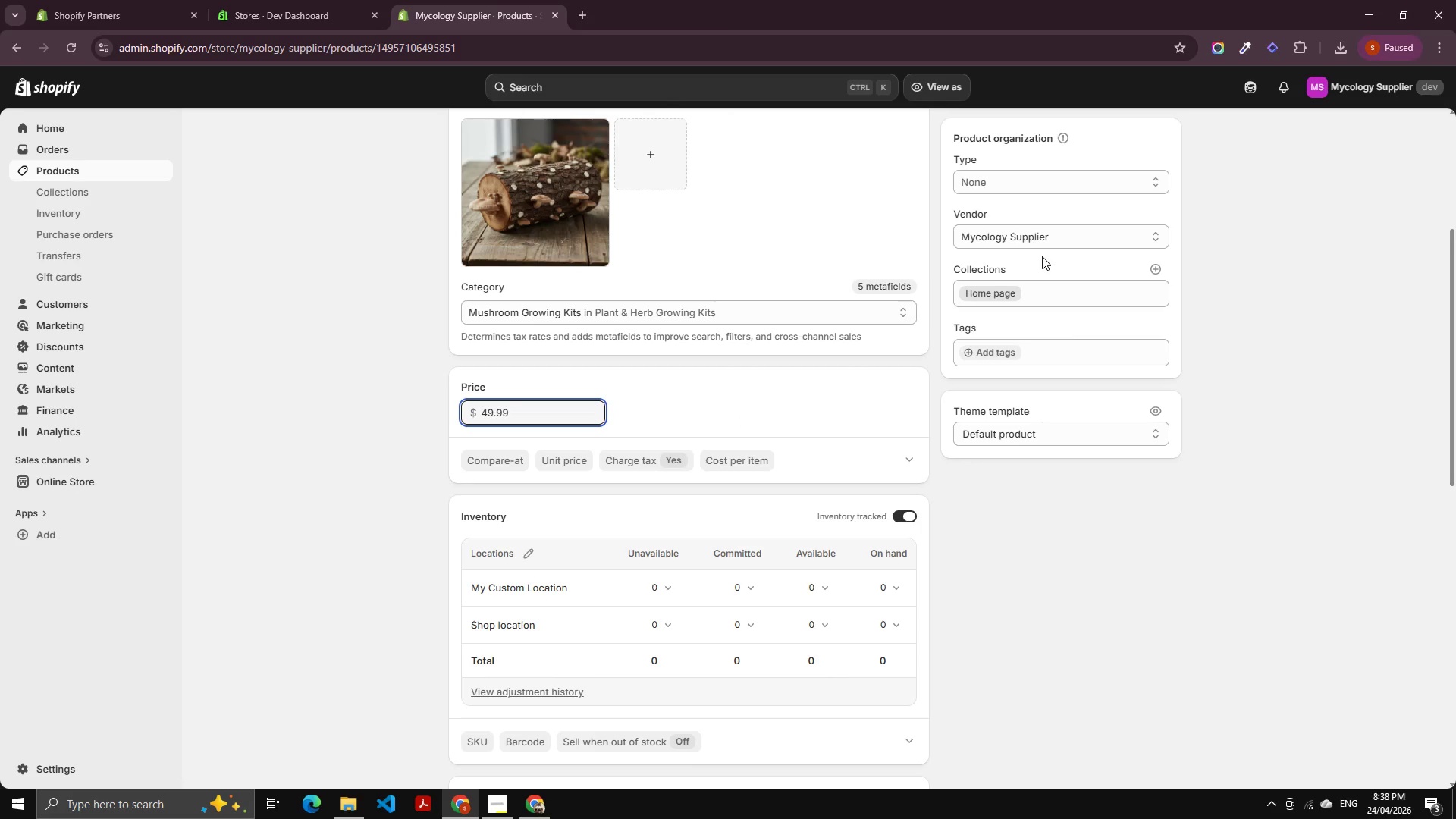 
left_click([1338, 93])
 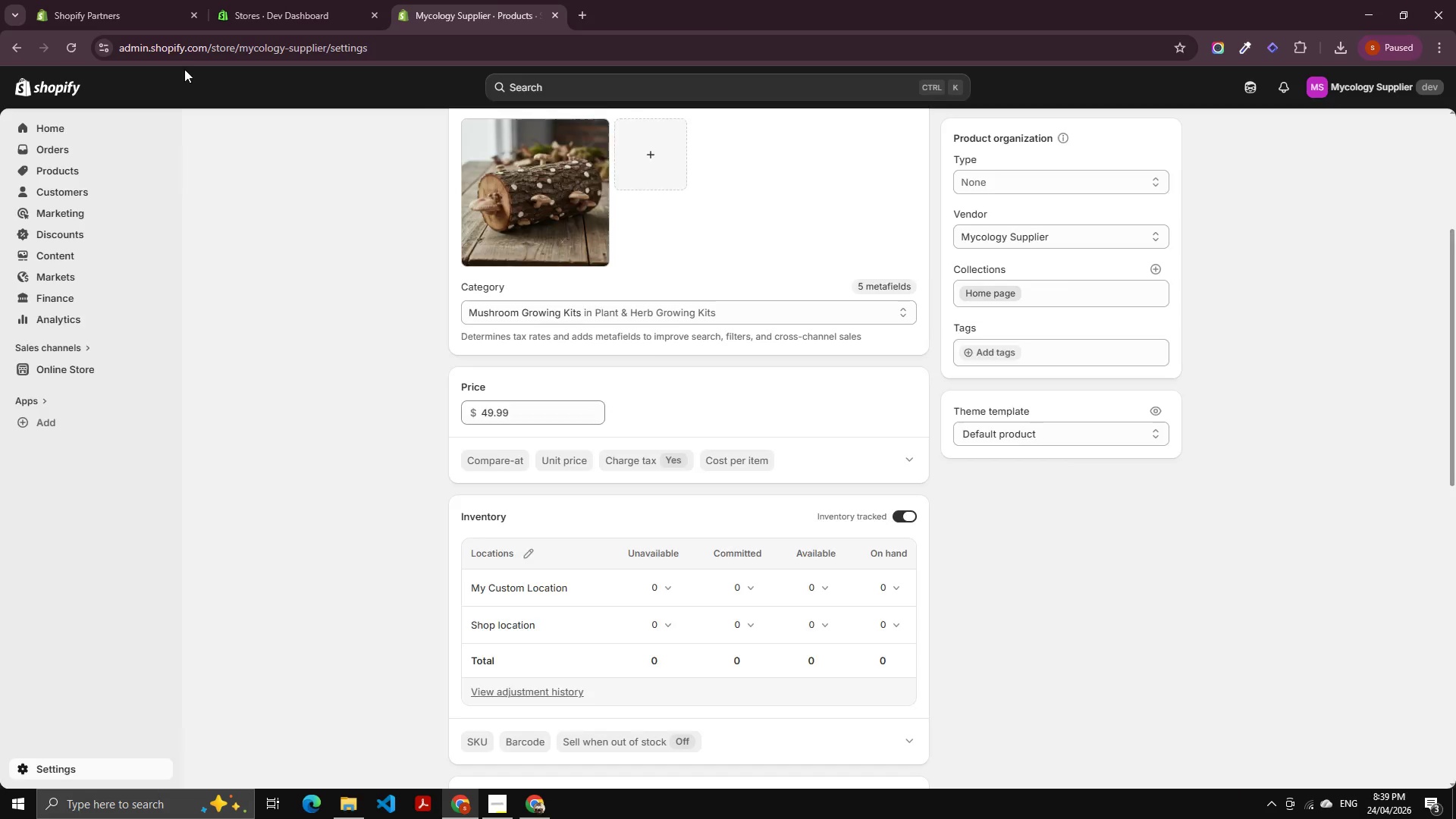 
wait(5.12)
 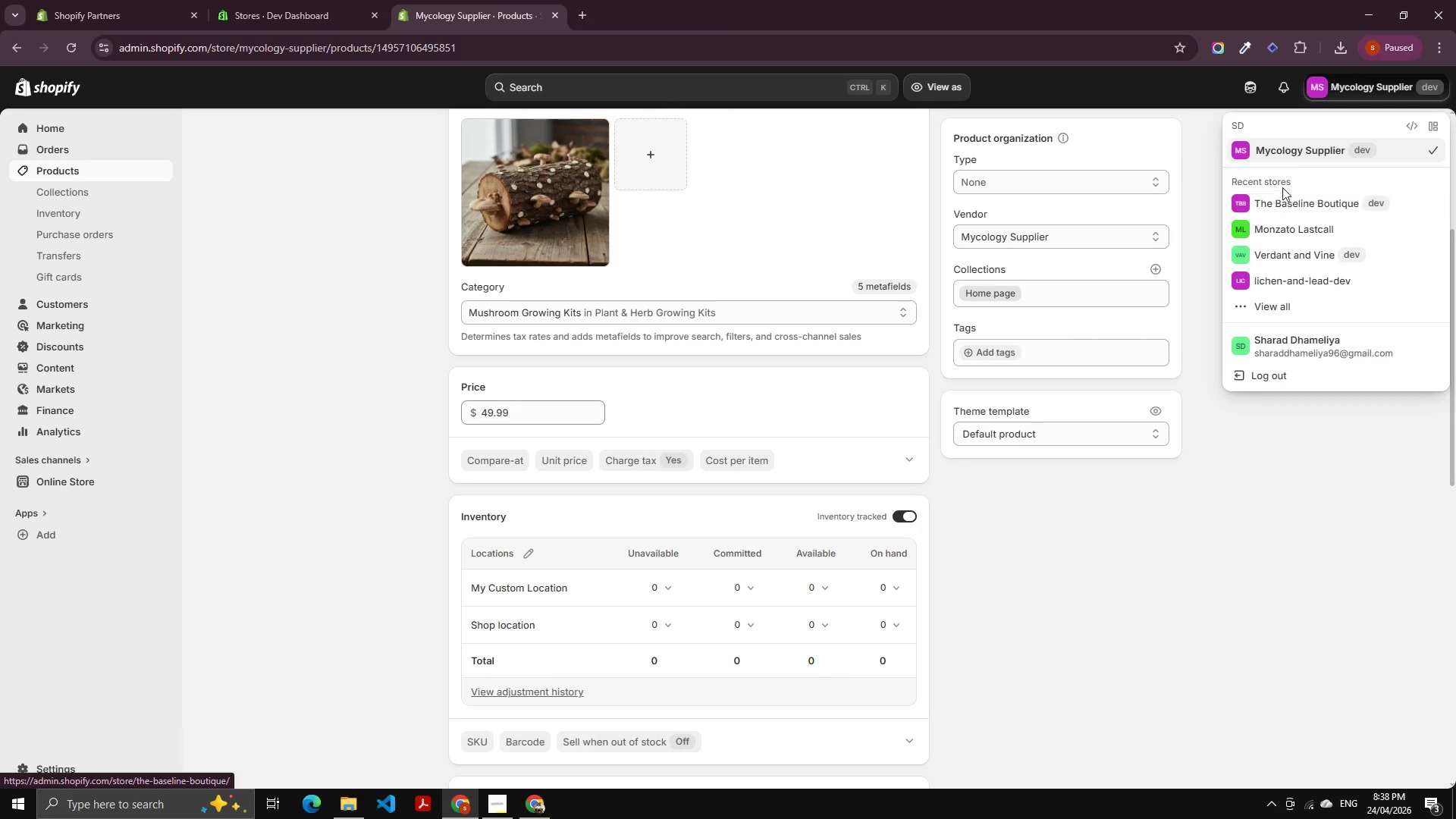 
left_click([473, 295])
 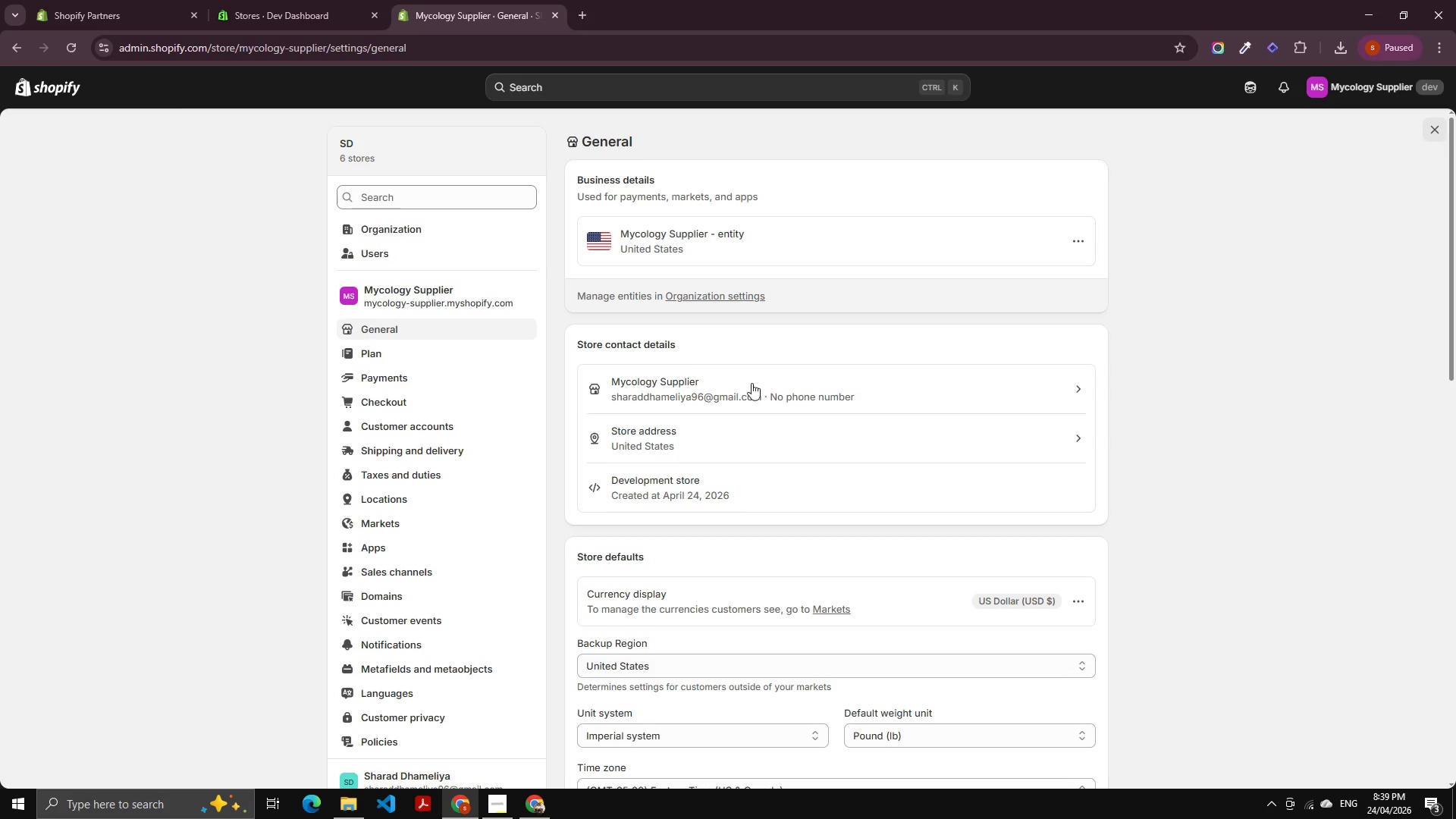 
left_click([924, 374])
 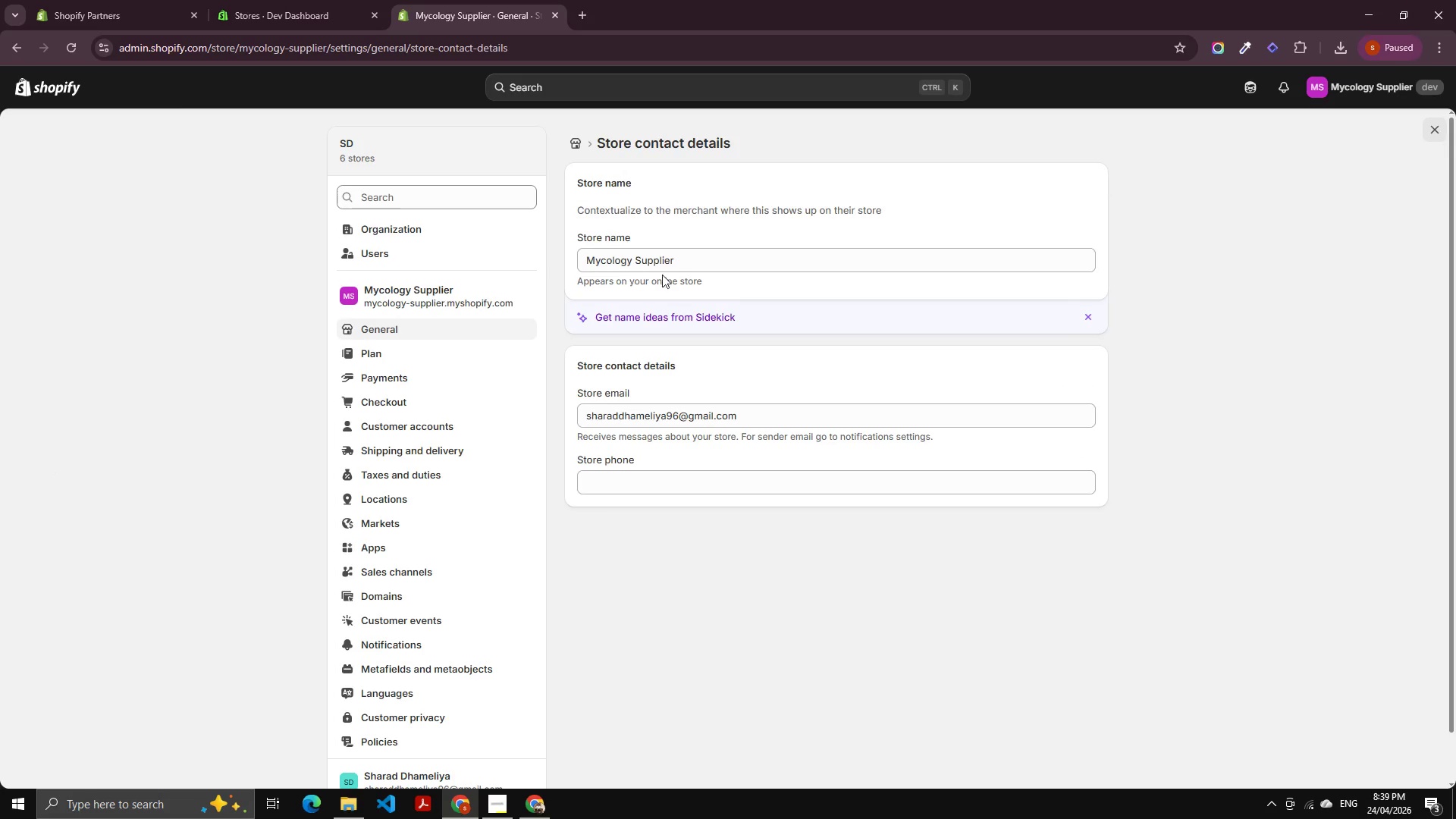 
left_click_drag(start_coordinate=[703, 257], to_coordinate=[458, 259])
 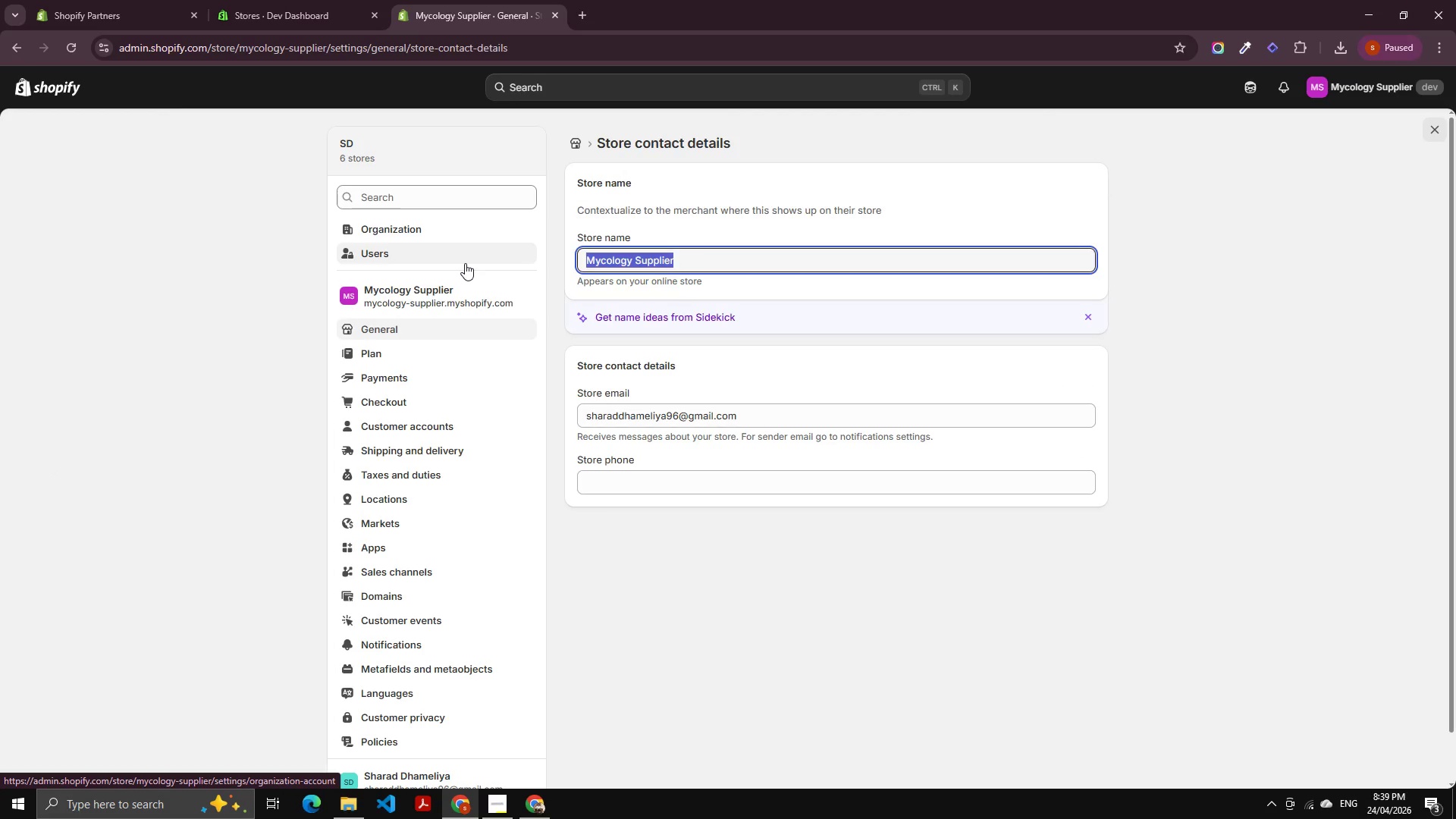 
key(Backspace)
type(Spore & Spo)
key(Backspace)
type(rout)
 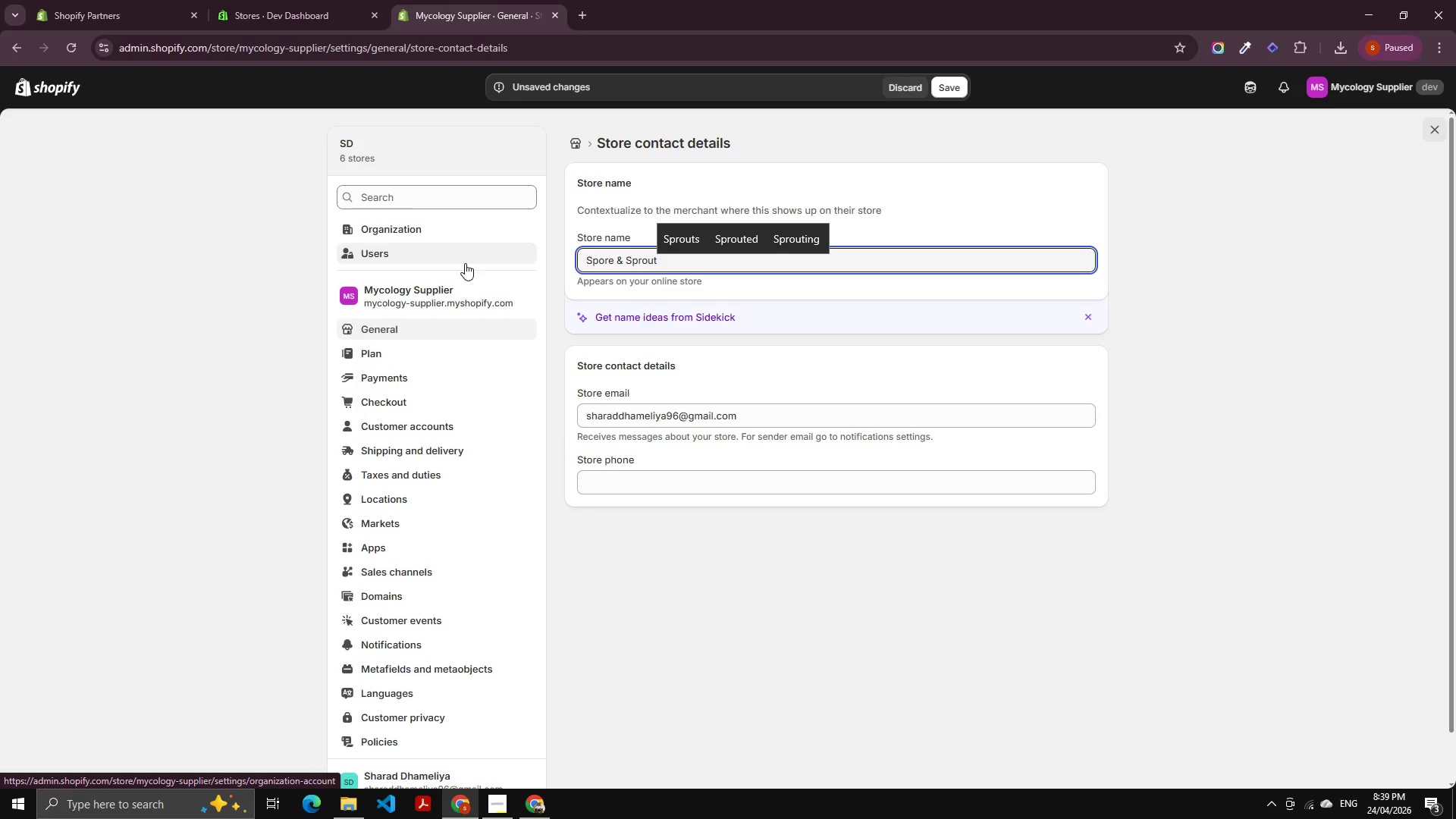 
left_click([946, 78])
 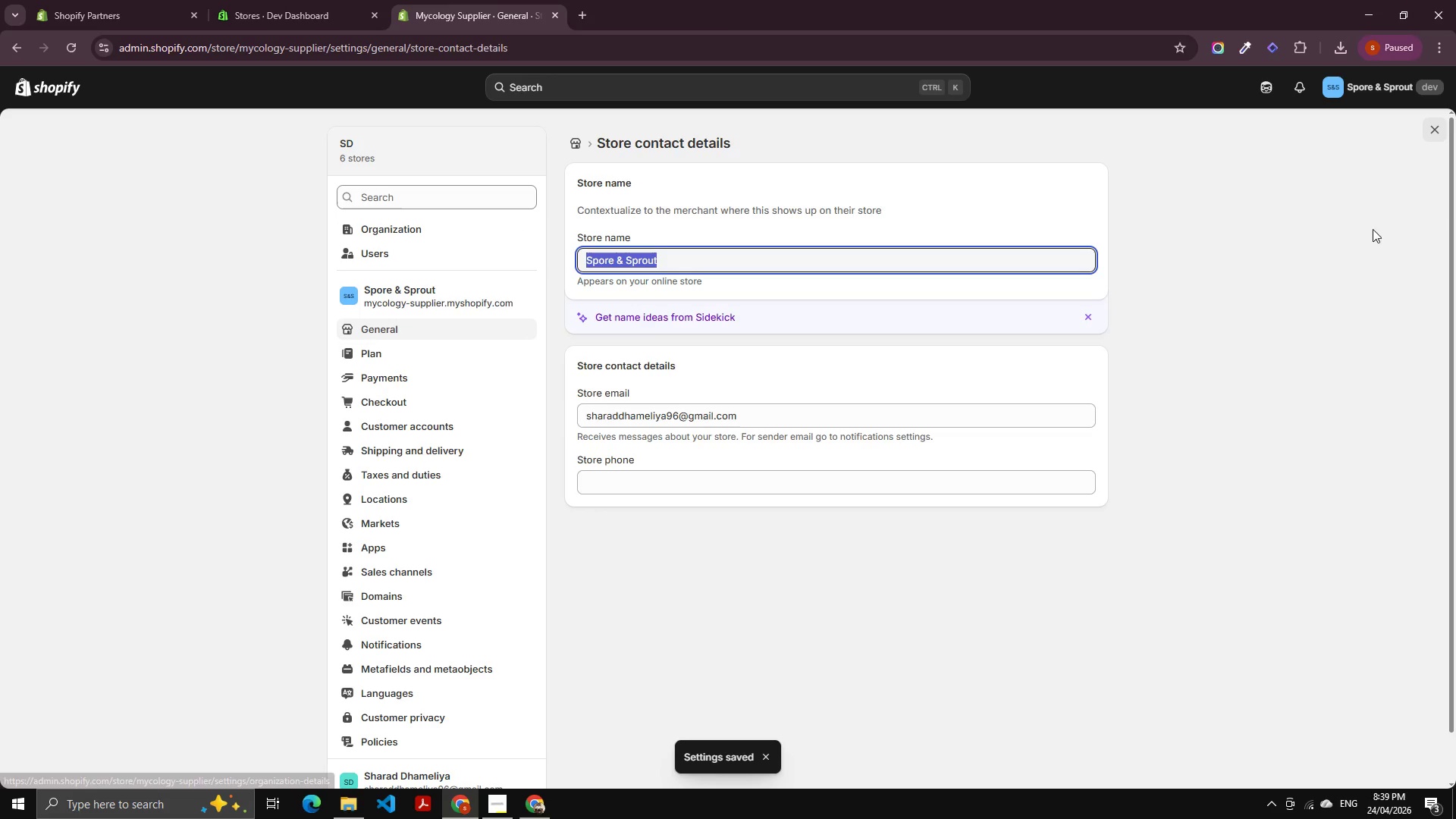 
left_click([1439, 123])
 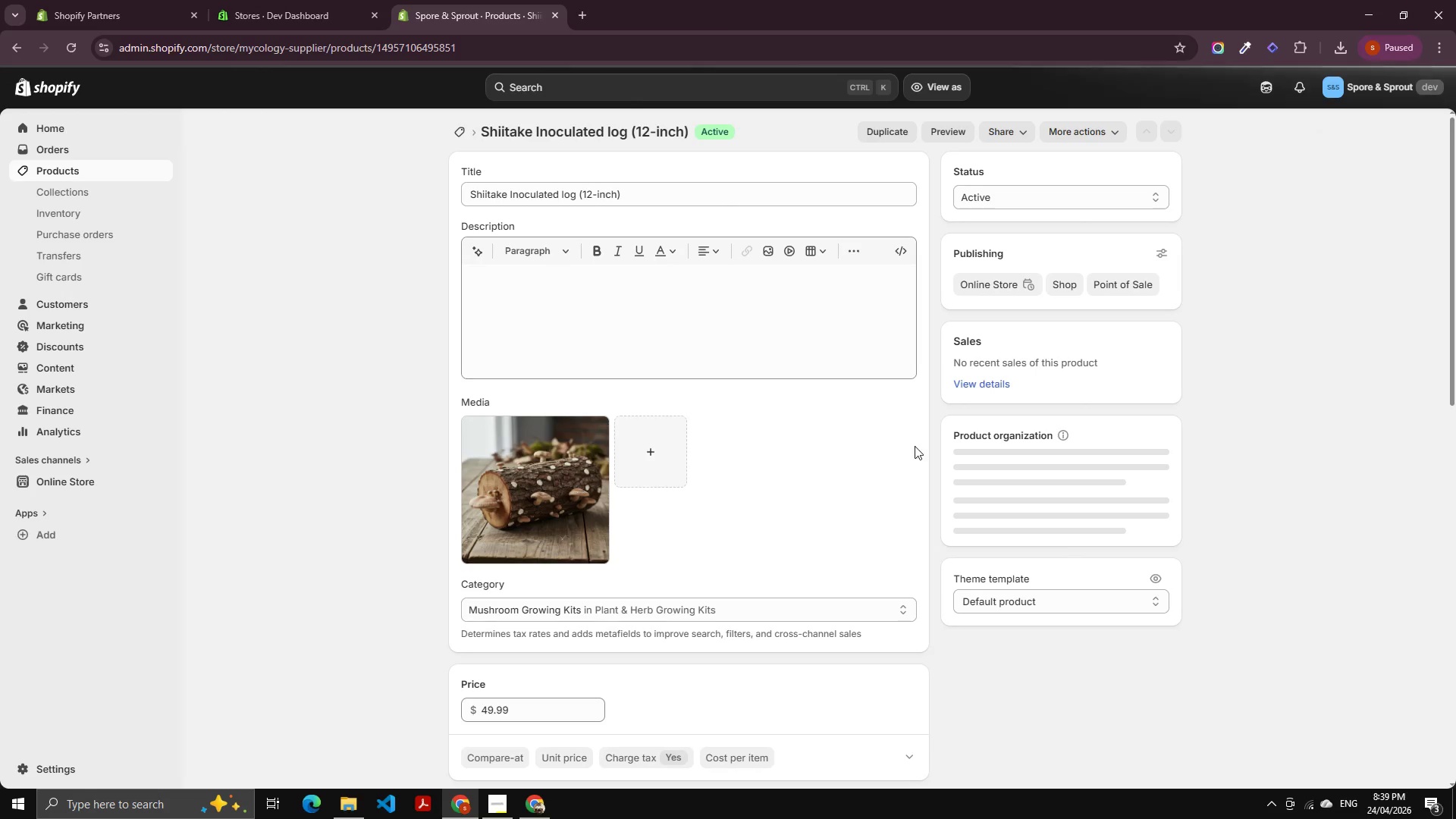 
scroll: coordinate [889, 423], scroll_direction: down, amount: 1.0
 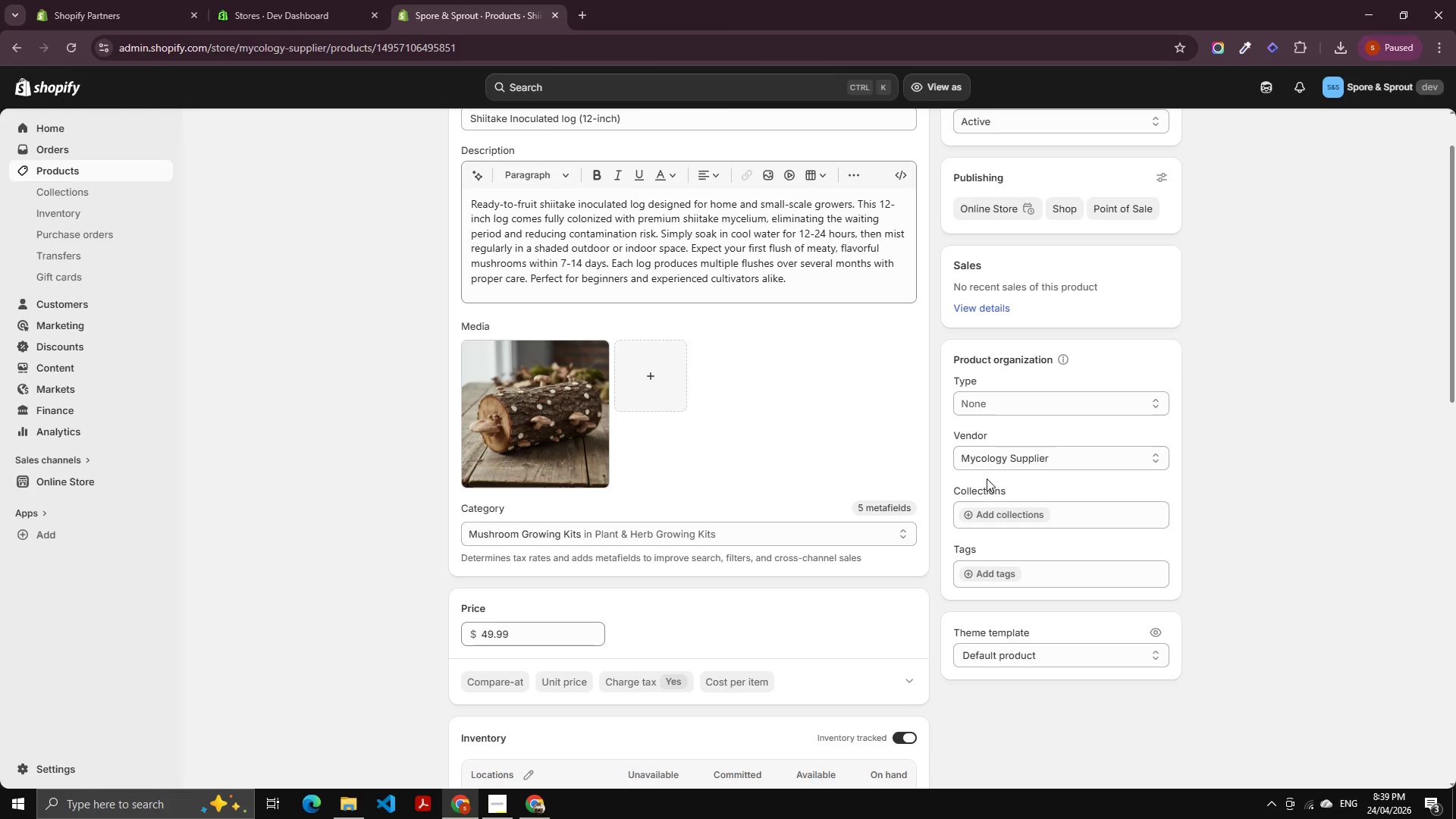 
left_click([987, 479])
 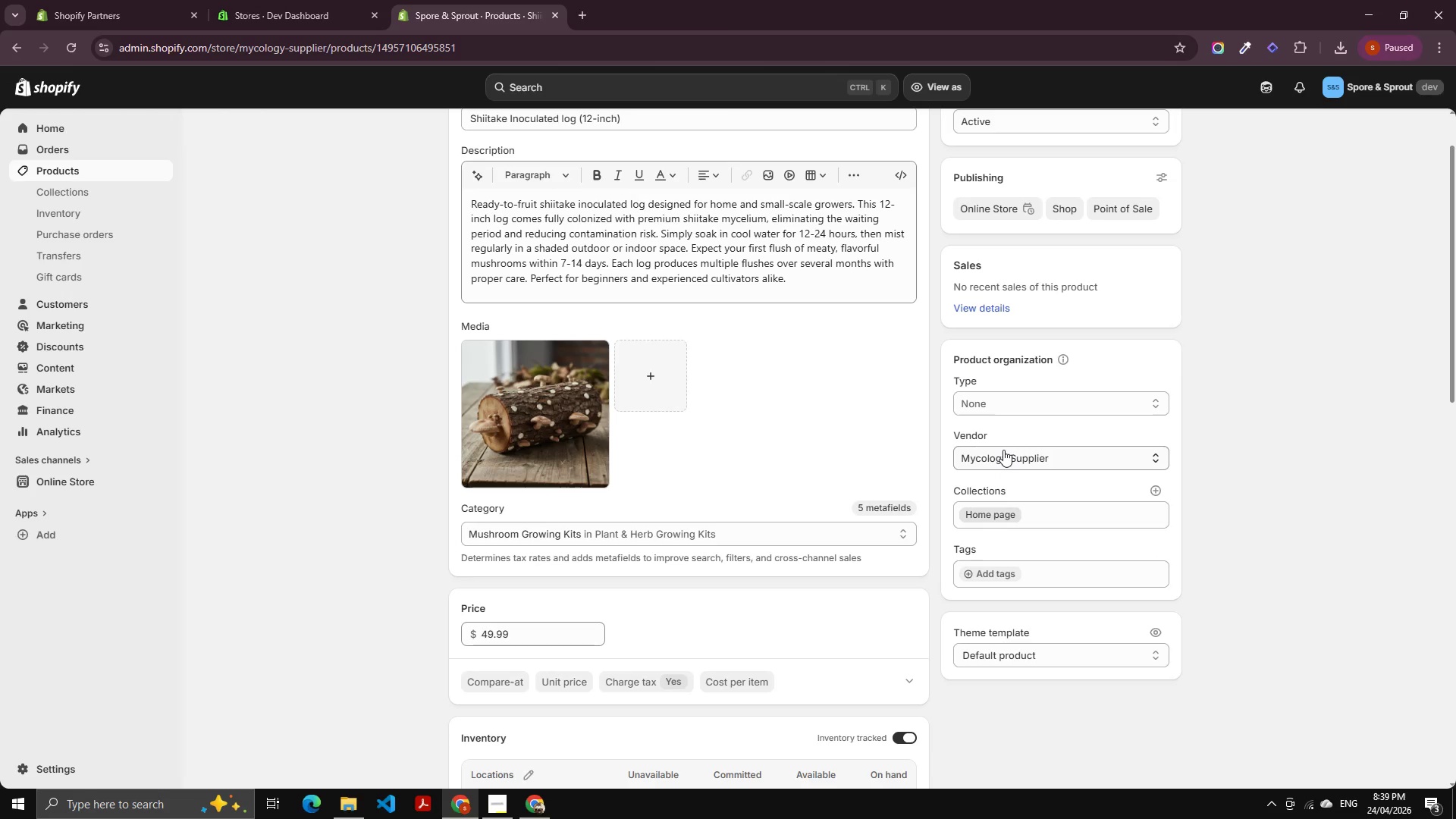 
left_click([1003, 450])
 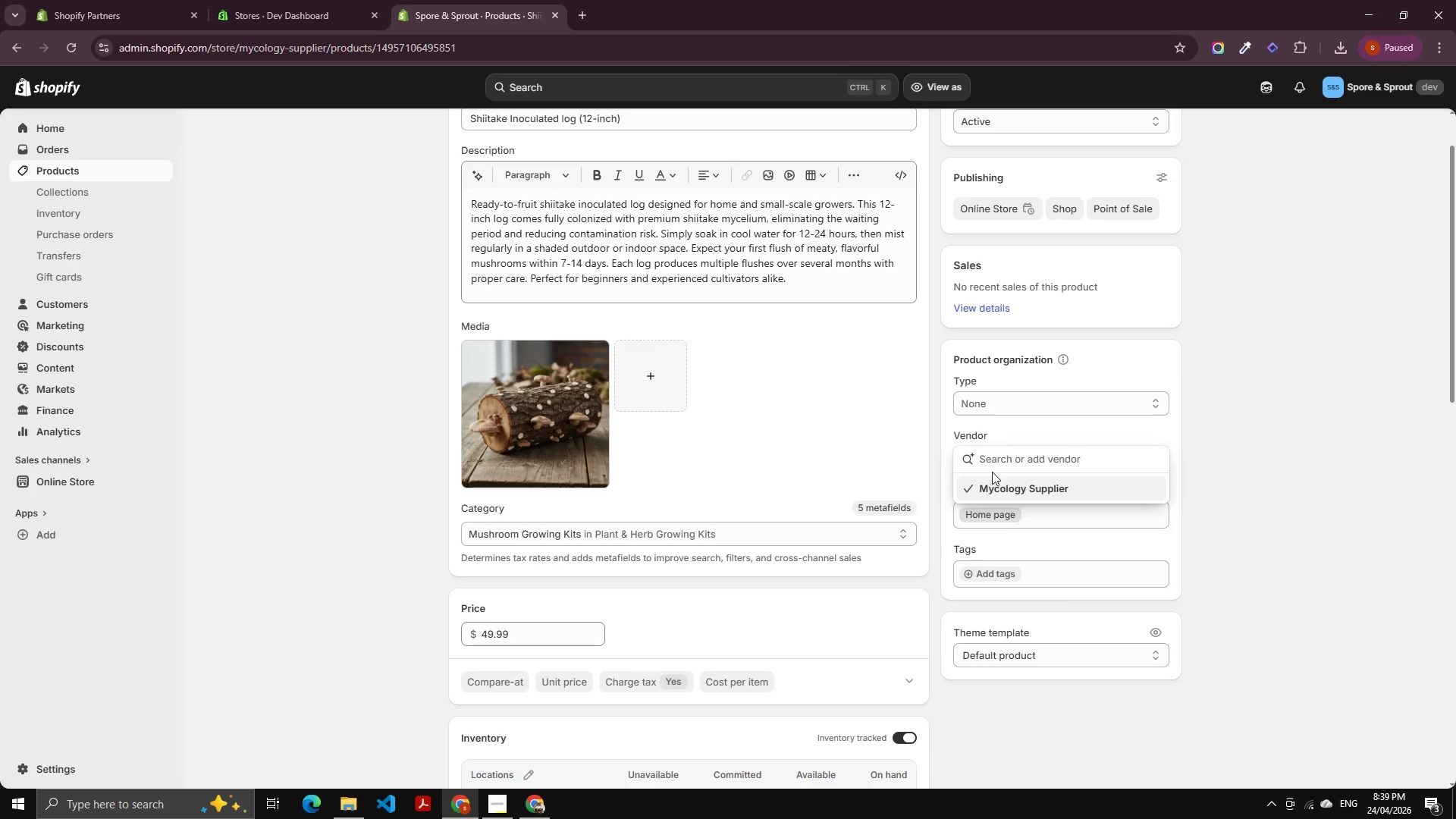 
left_click([990, 448])
 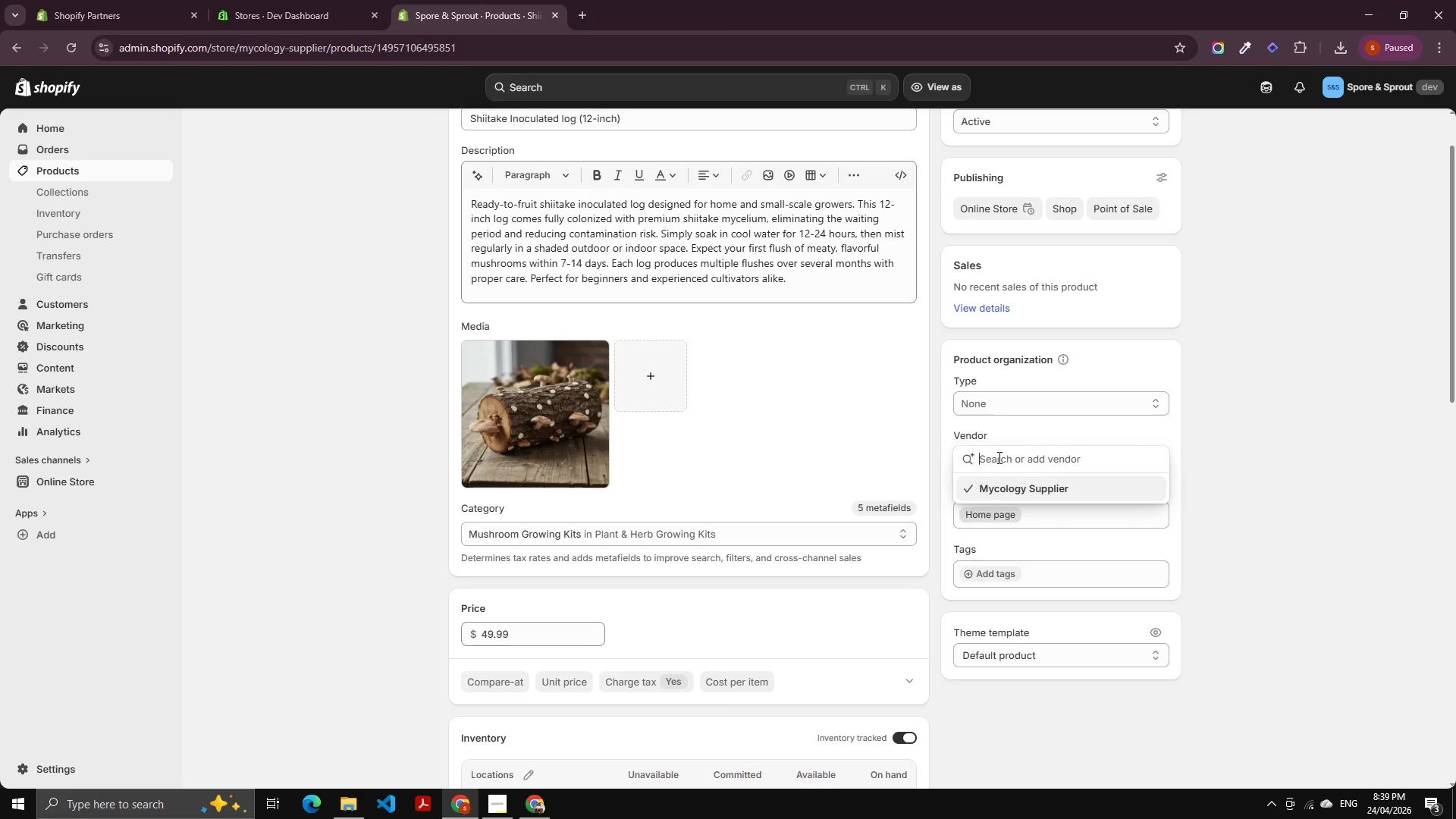 
left_click([998, 457])
 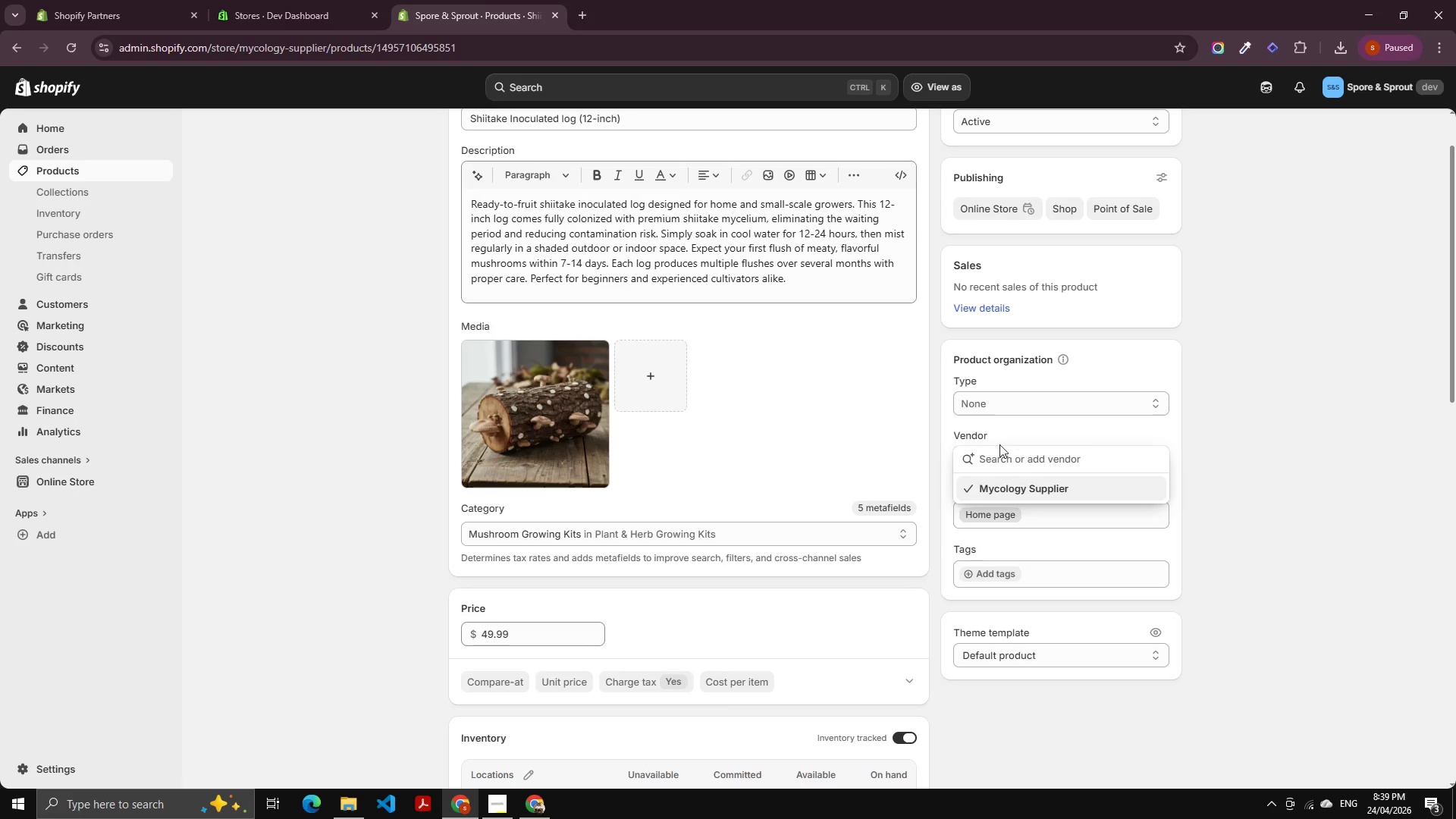 
scroll: coordinate [651, 263], scroll_direction: up, amount: 5.0
 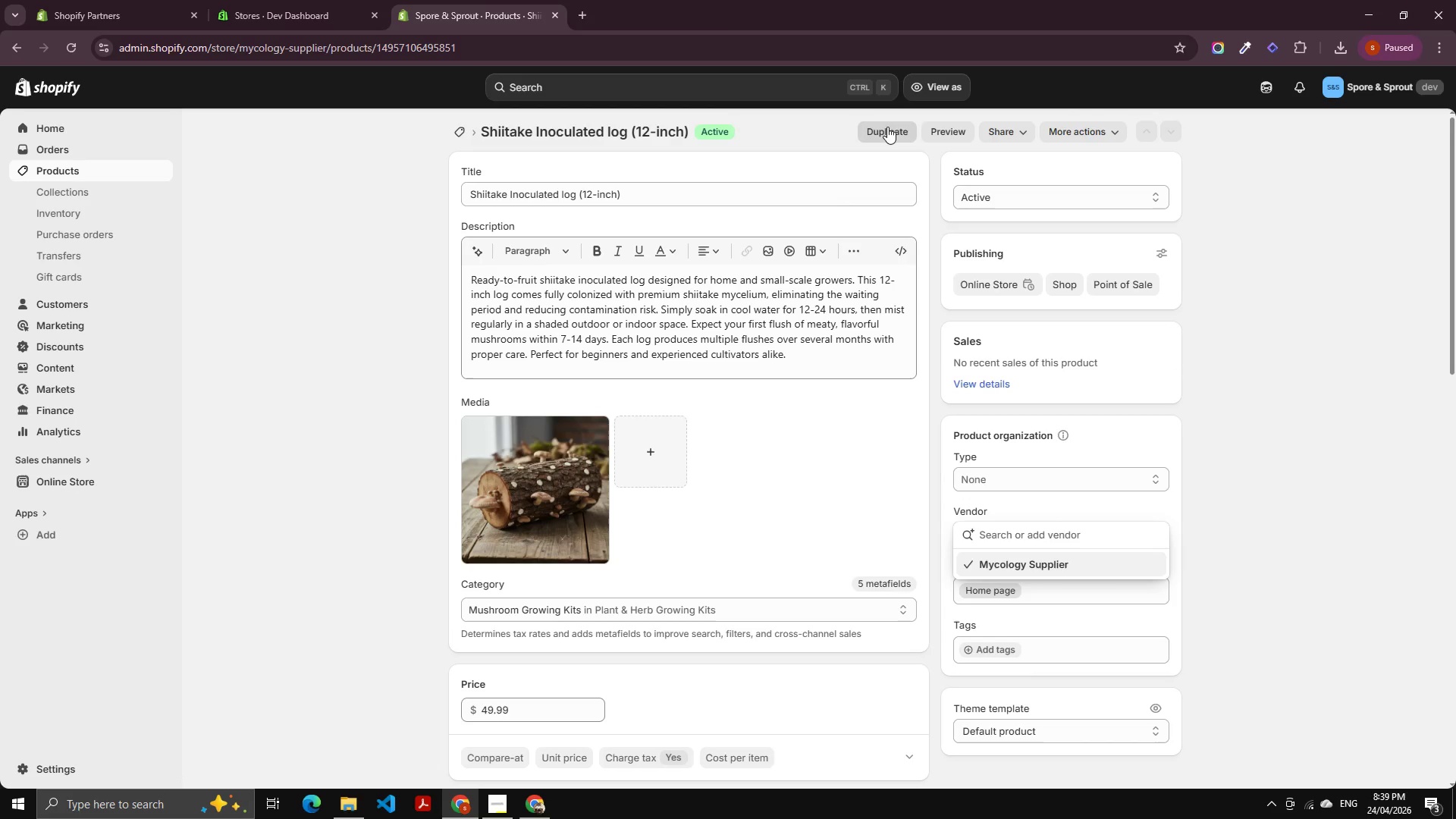 
left_click([887, 127])
 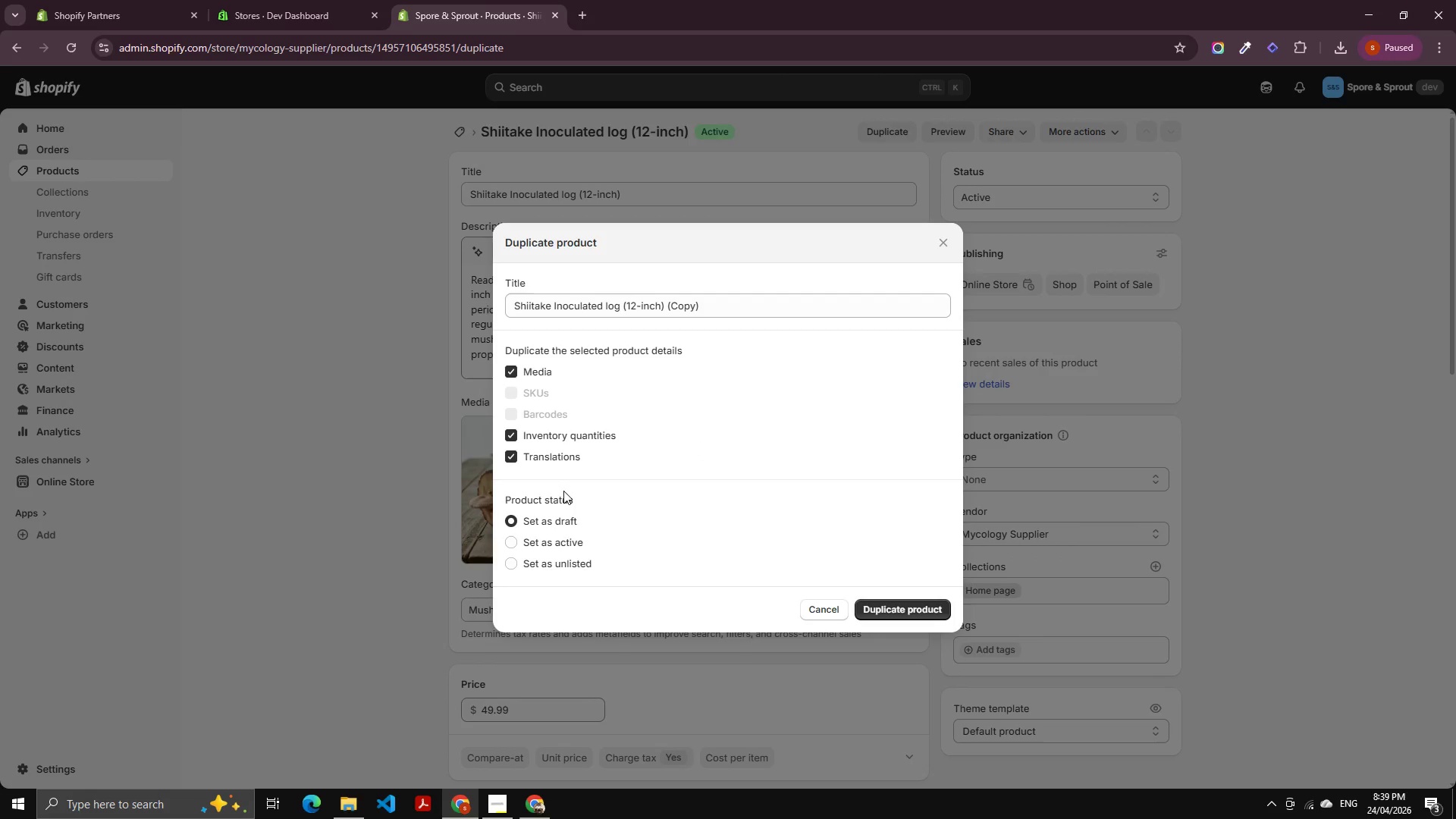 
left_click([939, 248])
 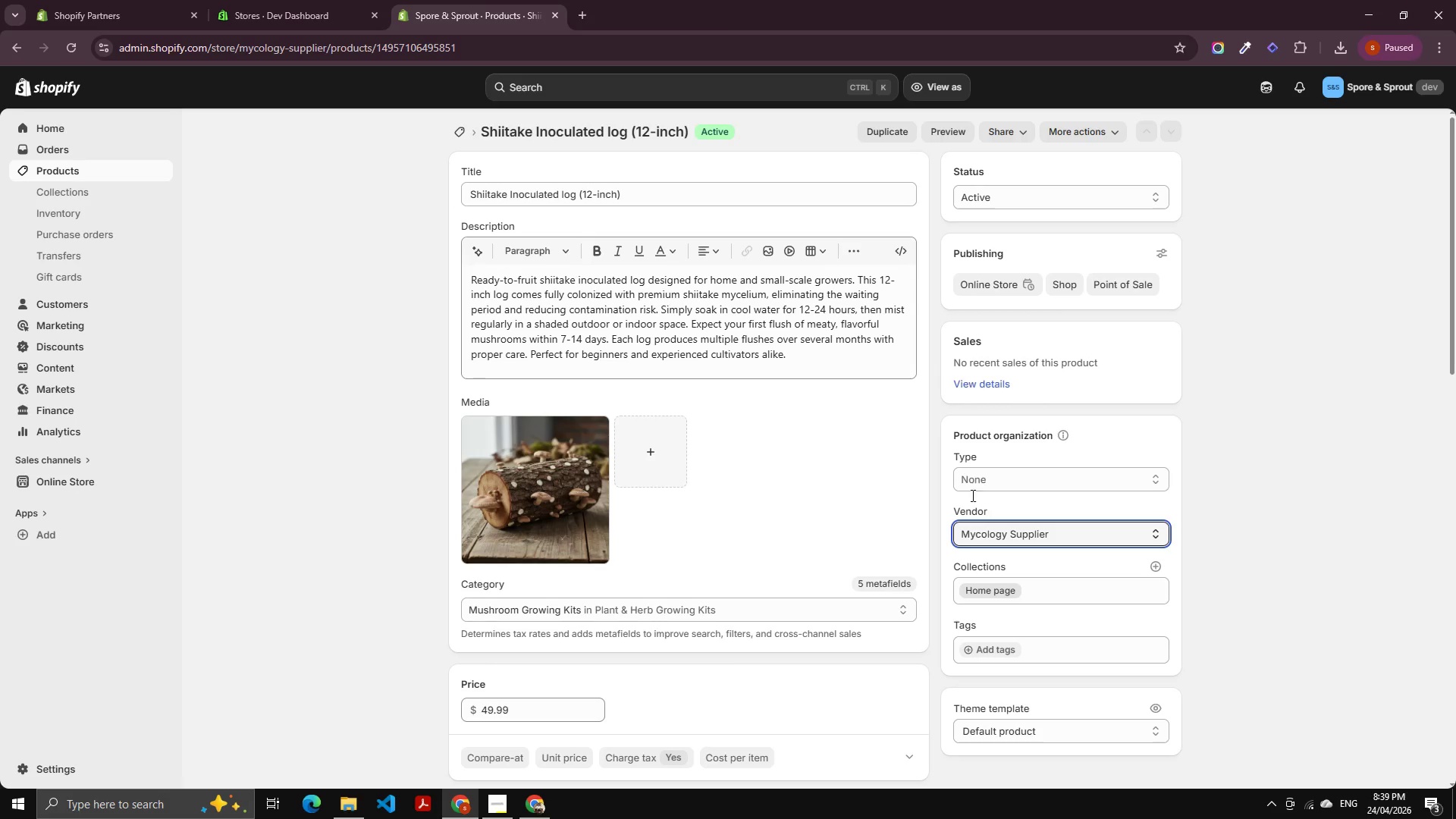 
left_click([987, 528])
 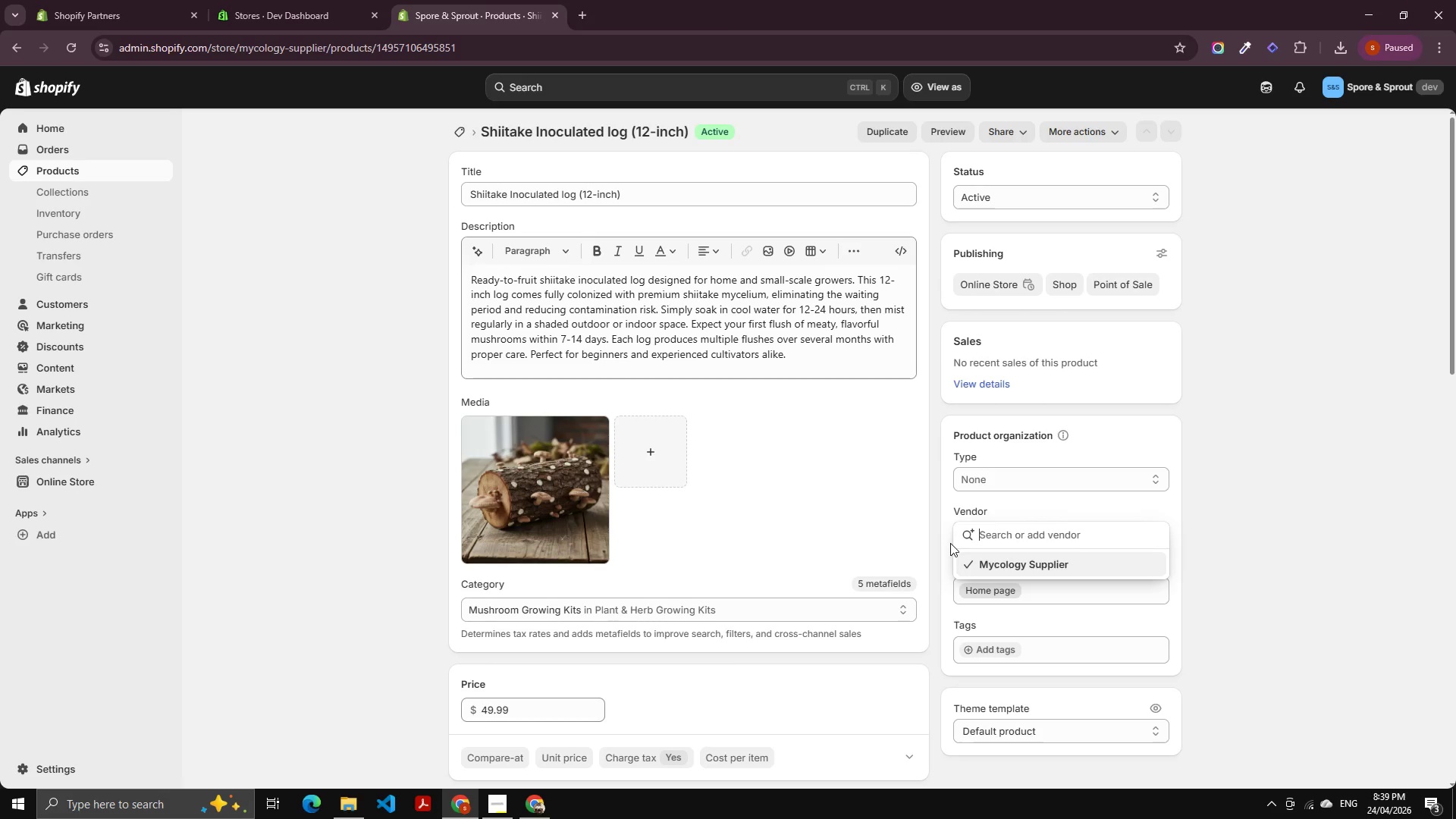 
type(Spwe)
key(Backspace)
key(Backspace)
type(ore %as)
key(Backspace)
type(s)
key(Backspace)
key(Backspace)
key(Backspace)
type(& sprout)
 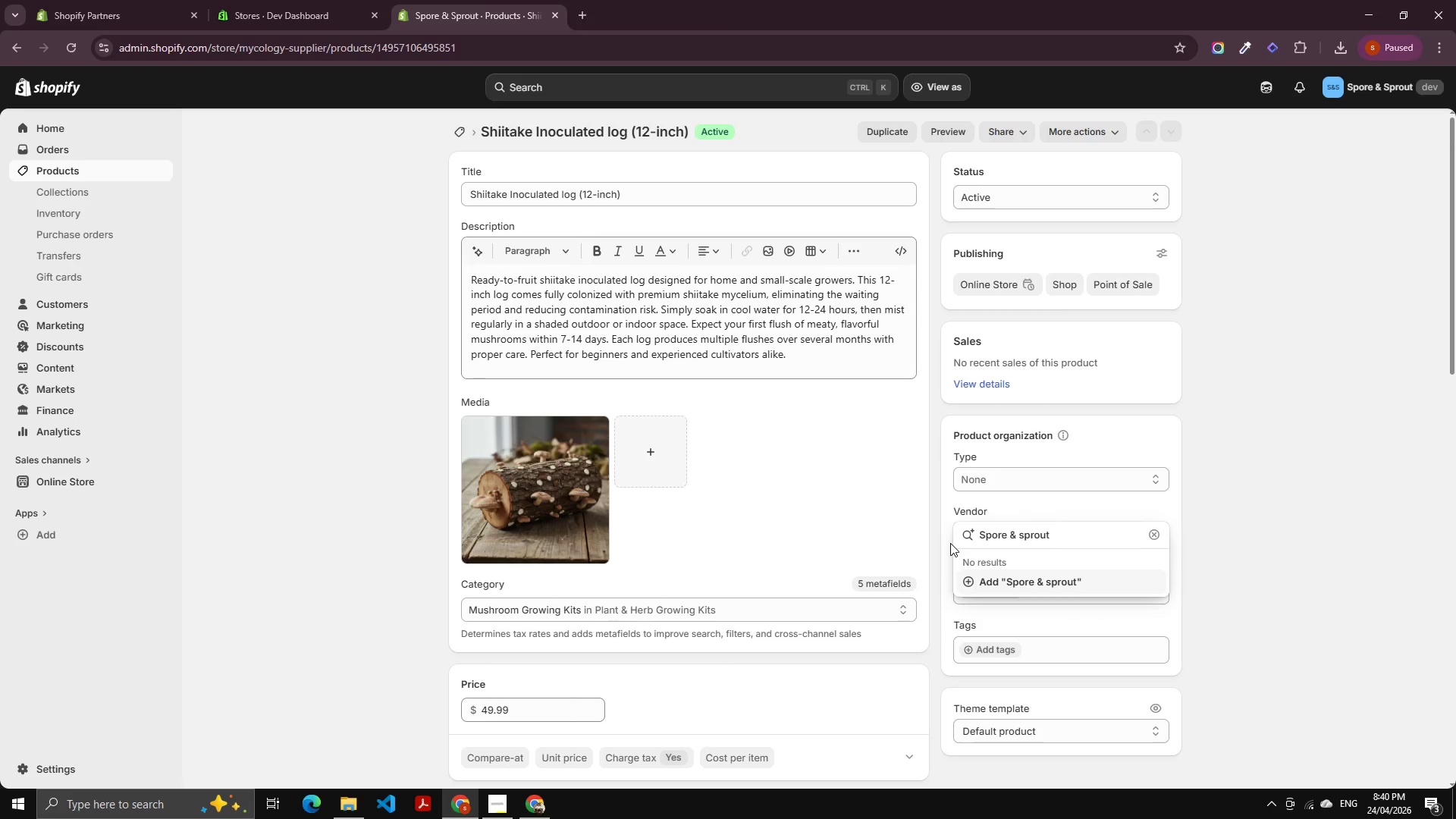 
left_click([1060, 580])
 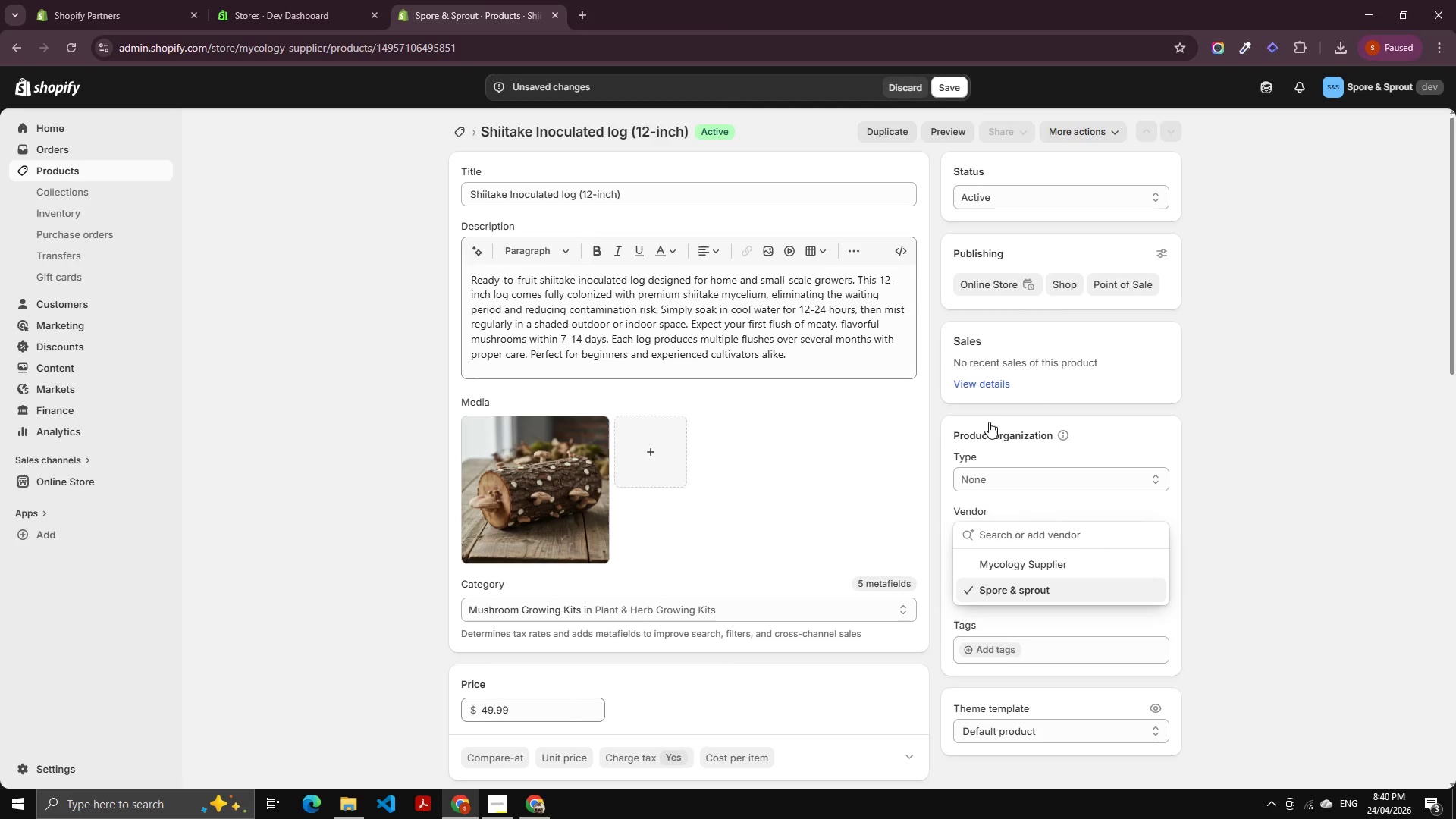 
left_click([1002, 475])
 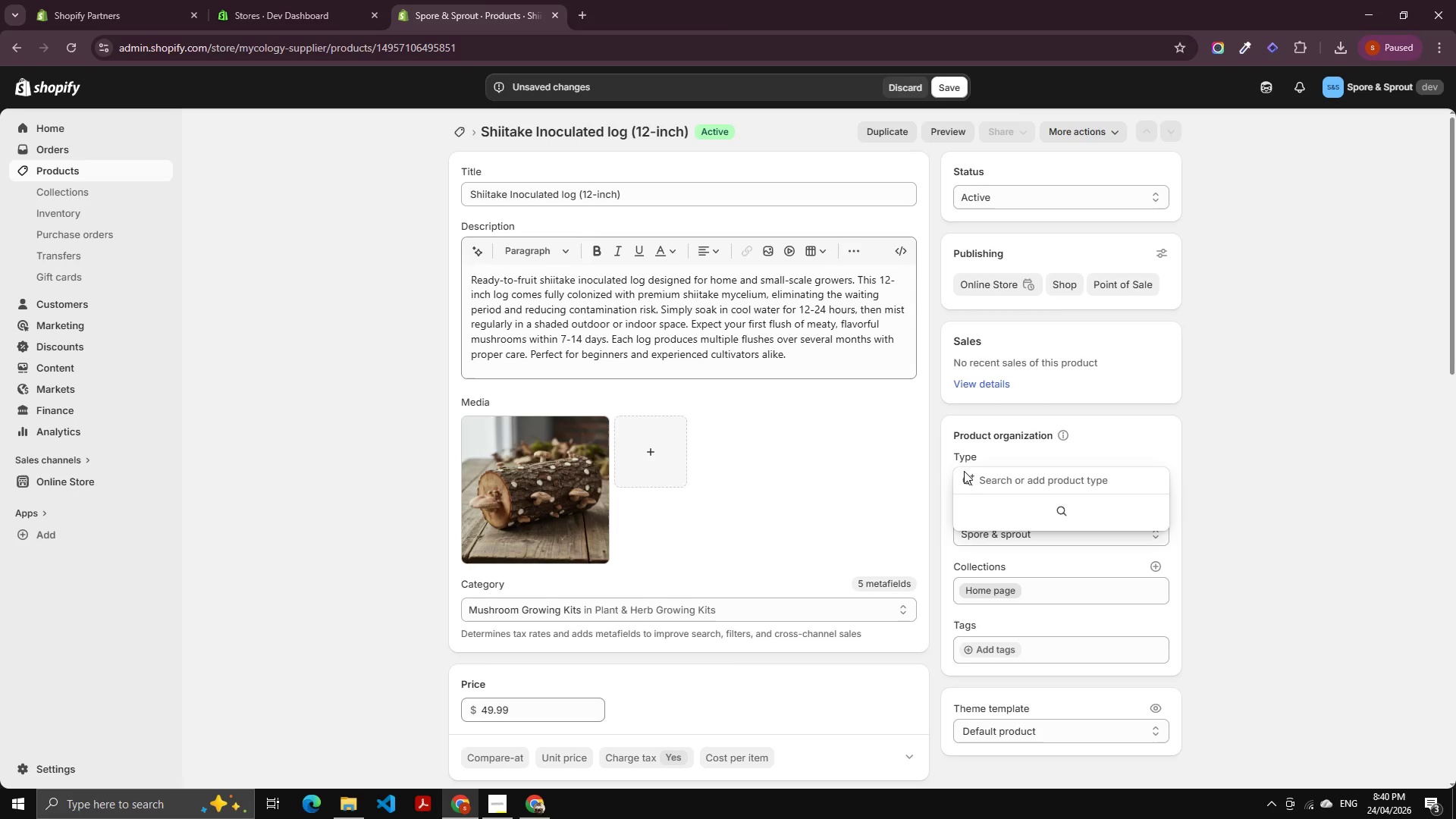 
type(Mas)
key(Backspace)
key(Backspace)
type(ushroom Logs)
 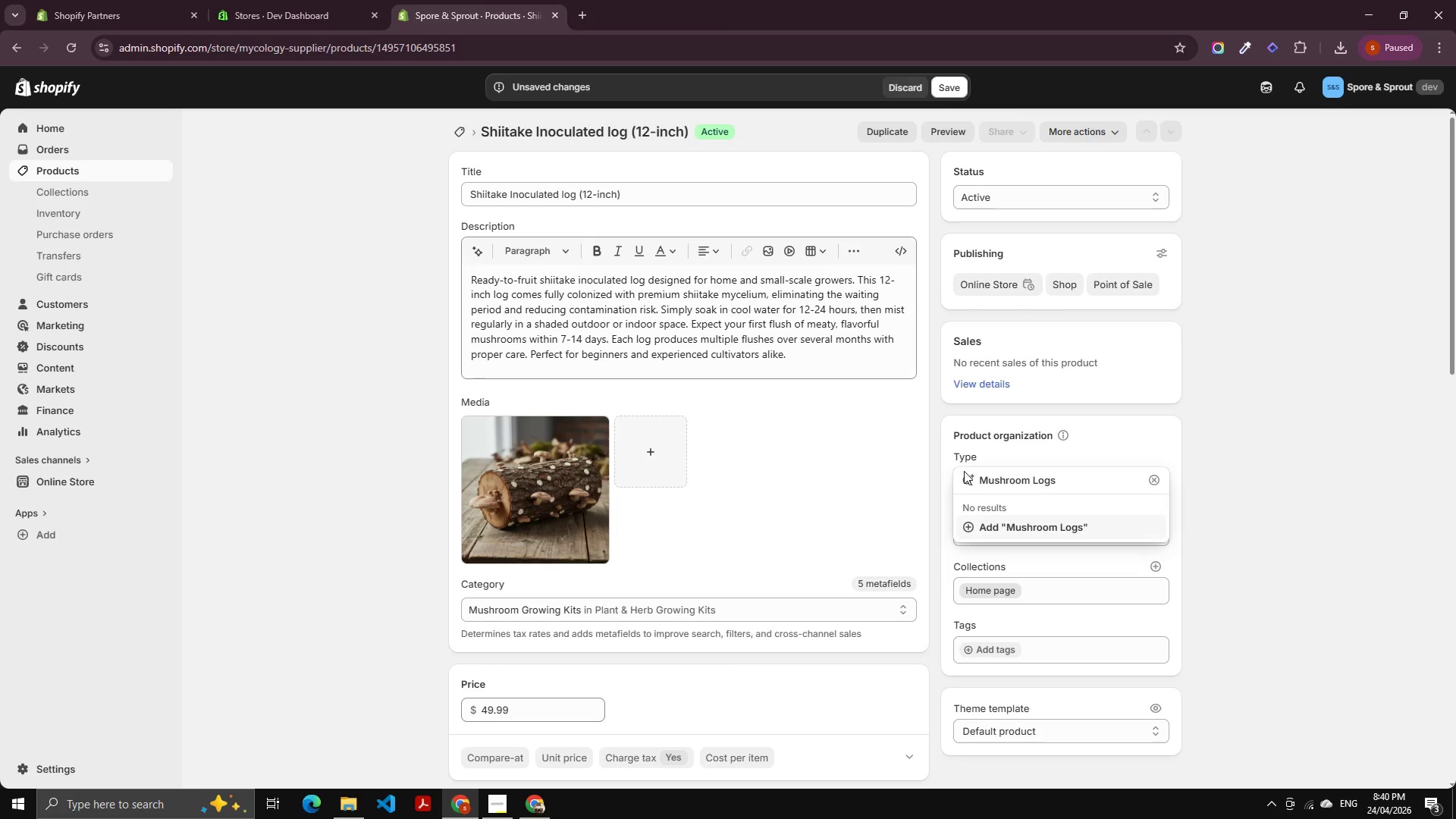 
left_click([1019, 481])
 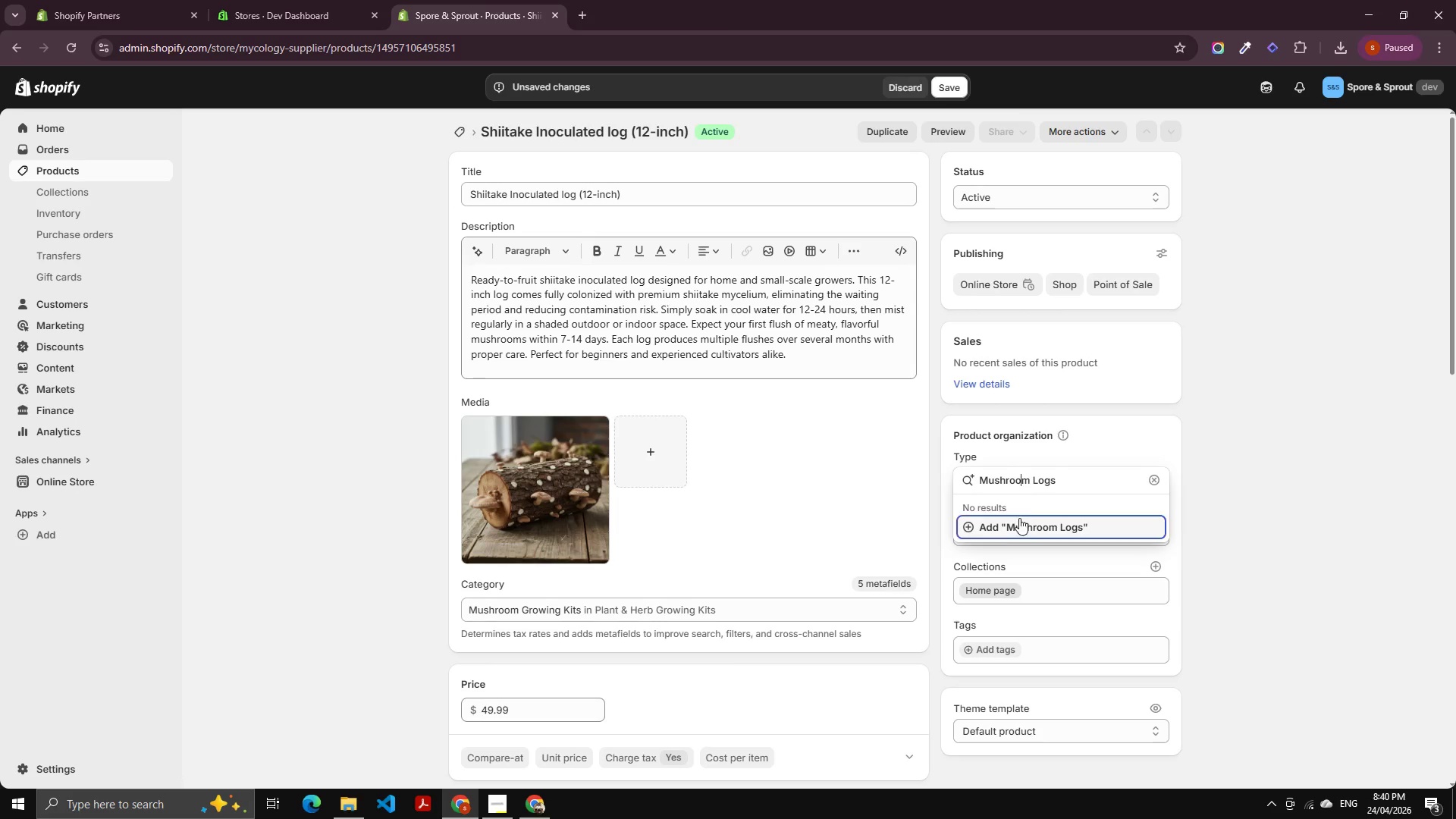 
left_click([1019, 519])
 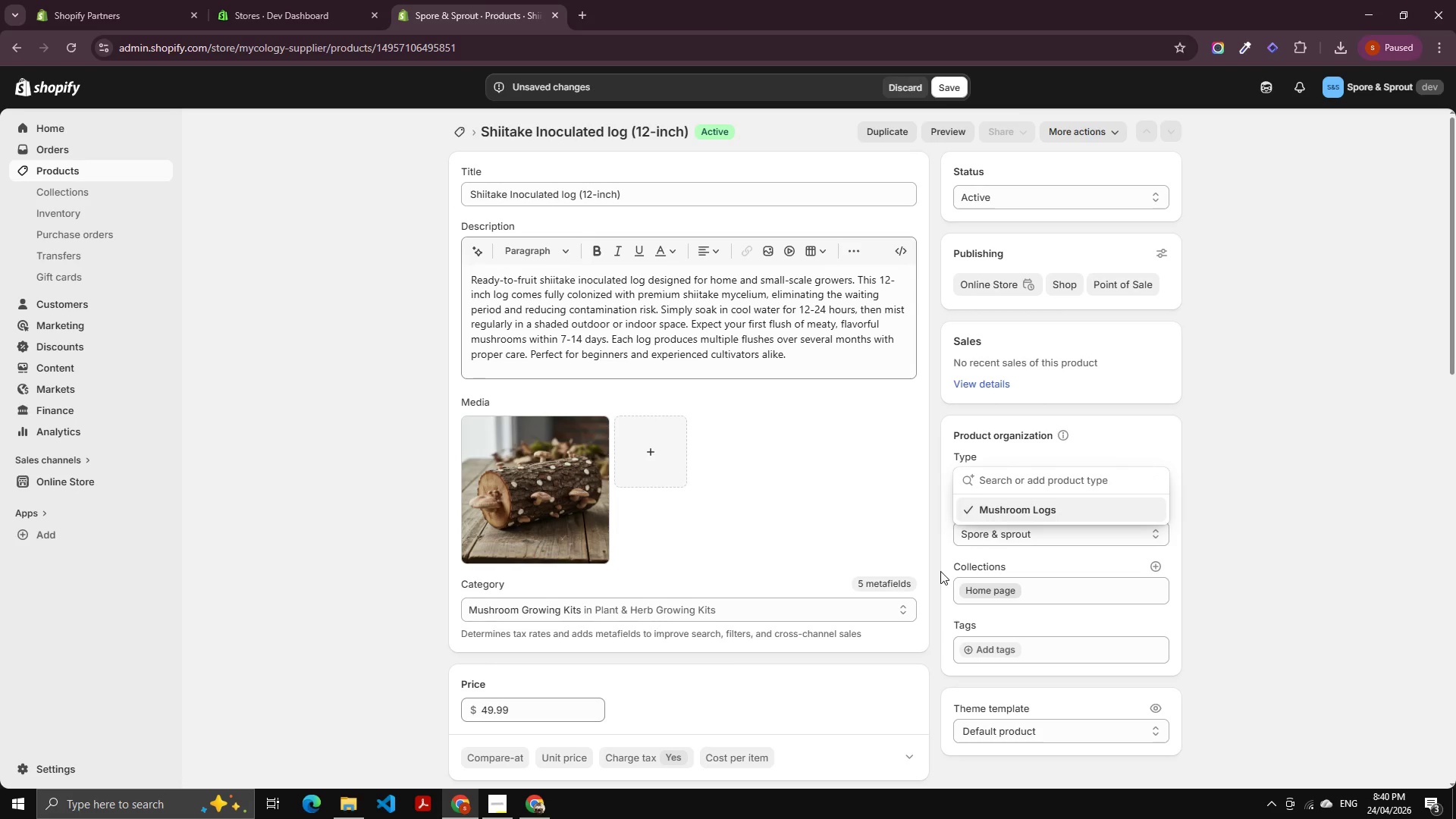 
scroll: coordinate [702, 502], scroll_direction: down, amount: 6.0
 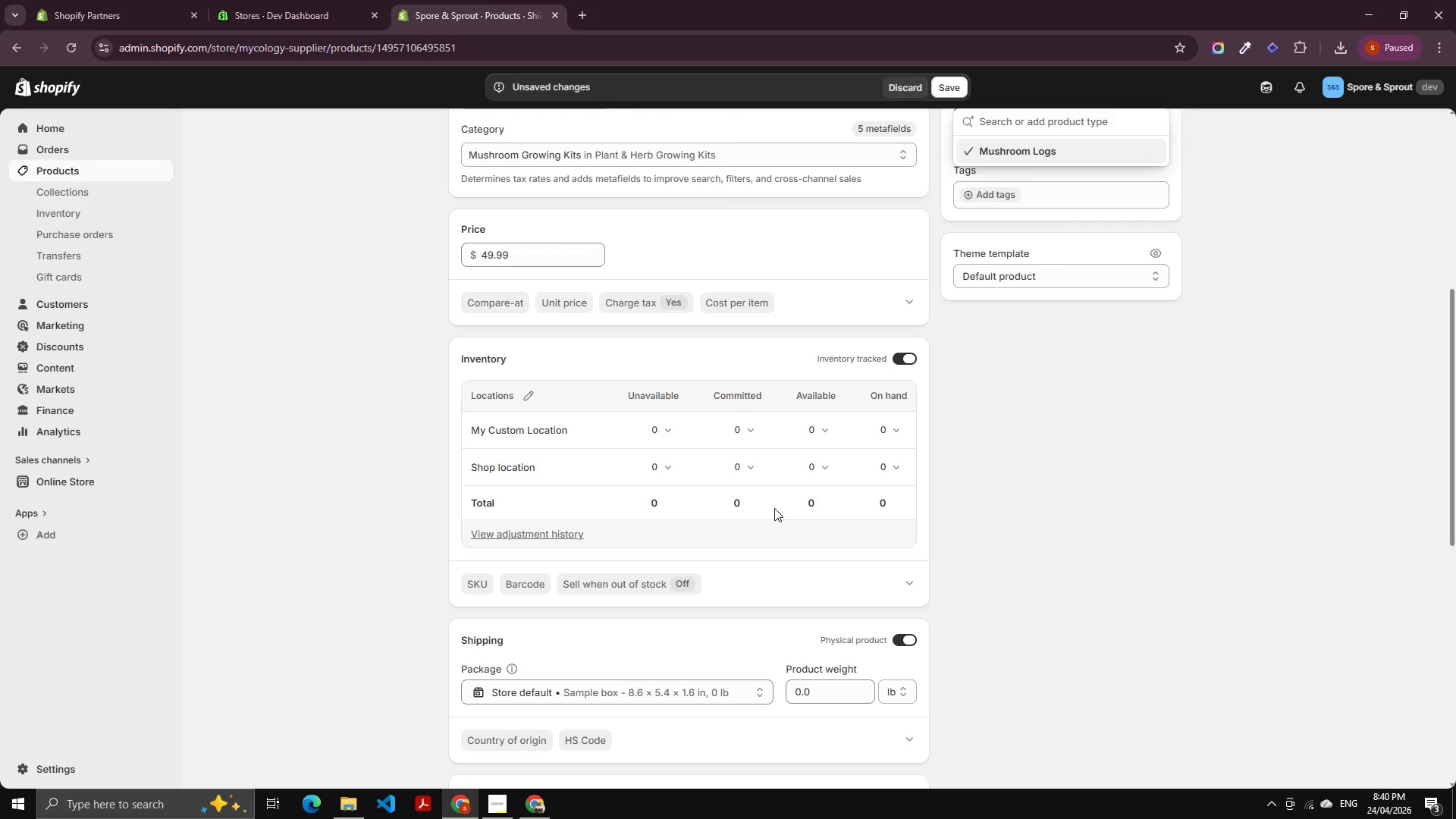 
wait(7.4)
 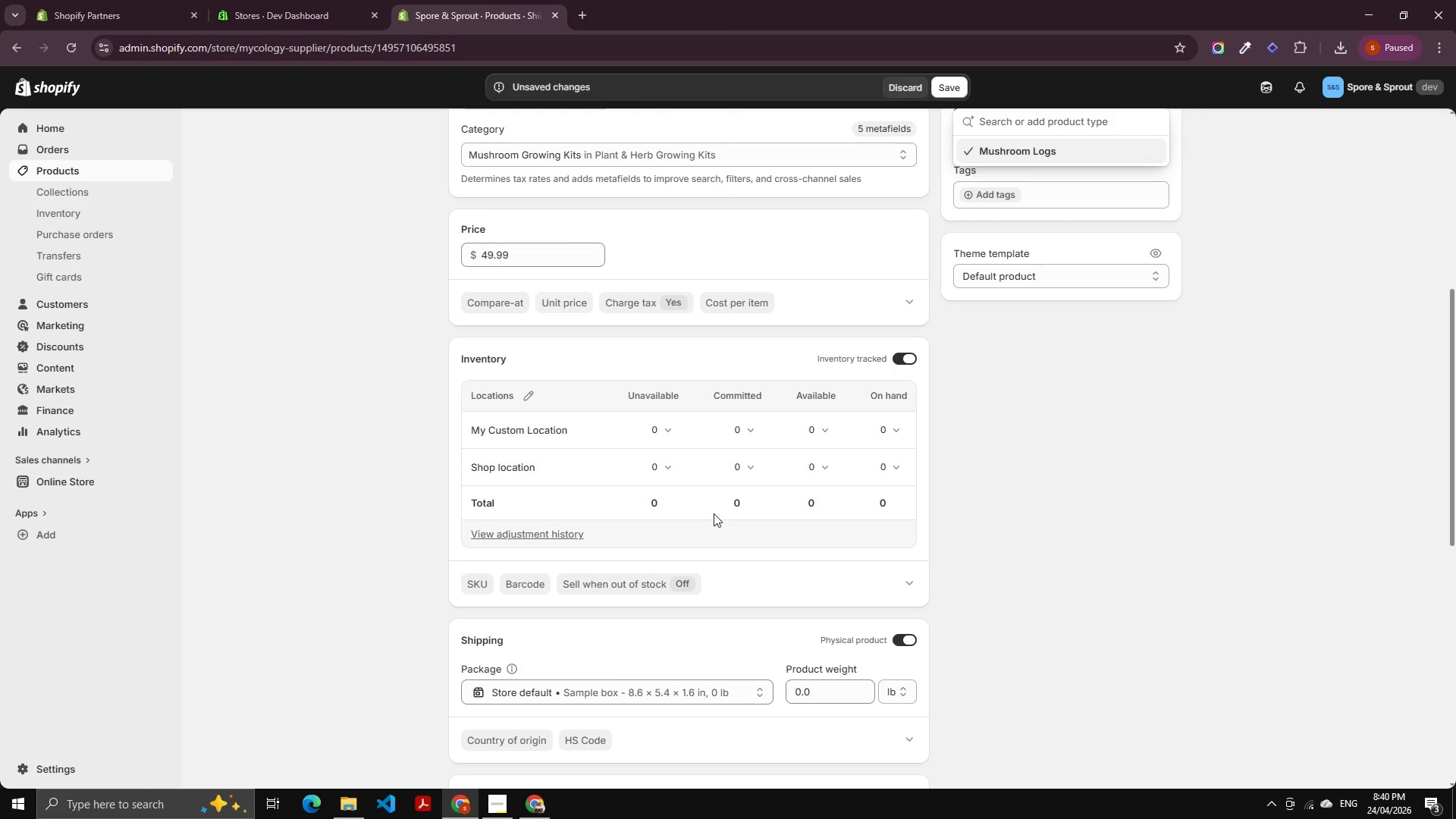 
left_click([954, 86])
 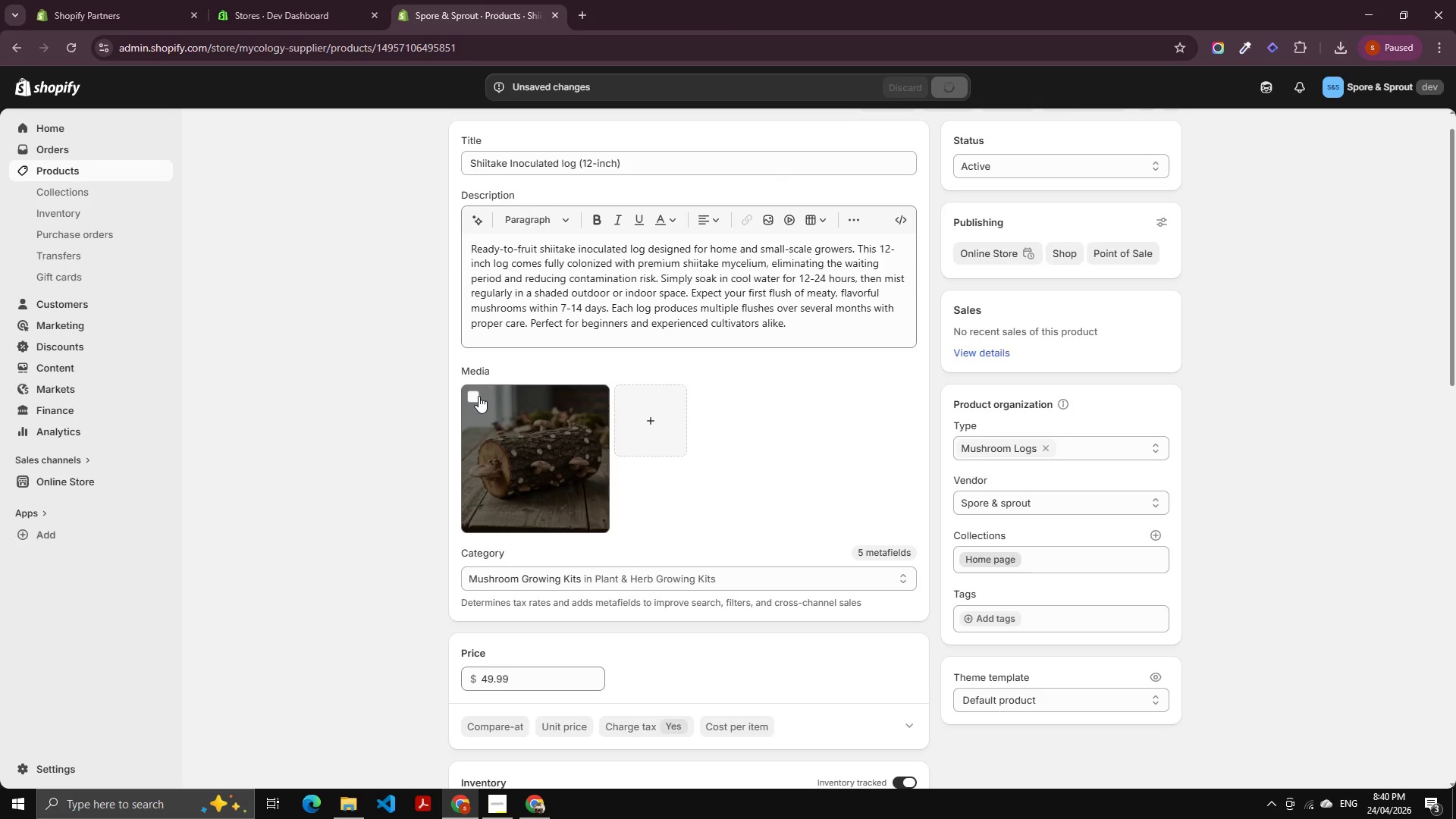 
scroll: coordinate [459, 498], scroll_direction: up, amount: 2.0
 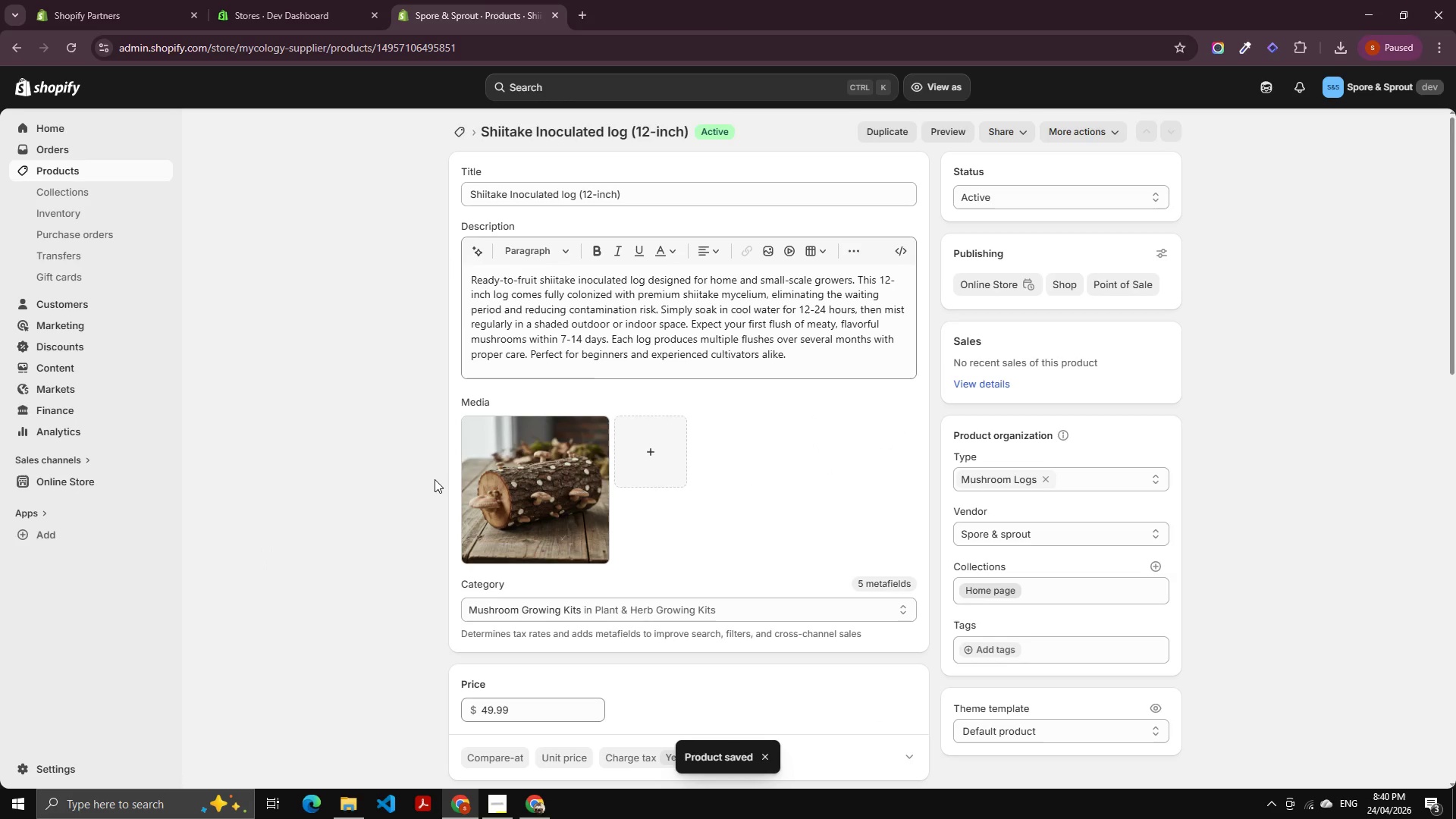 
scroll: coordinate [435, 480], scroll_direction: down, amount: 2.0
 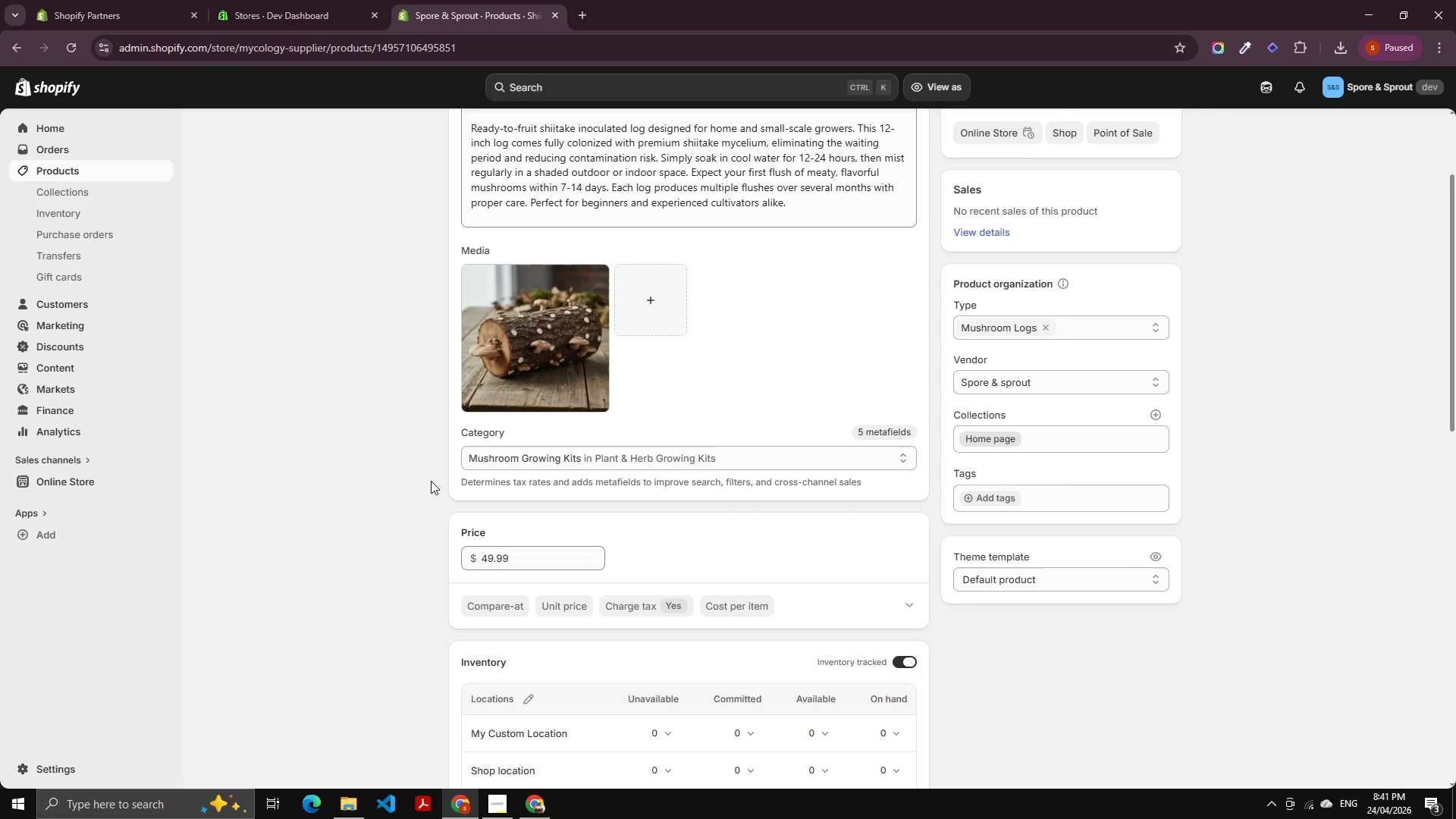 
wait(17.53)
 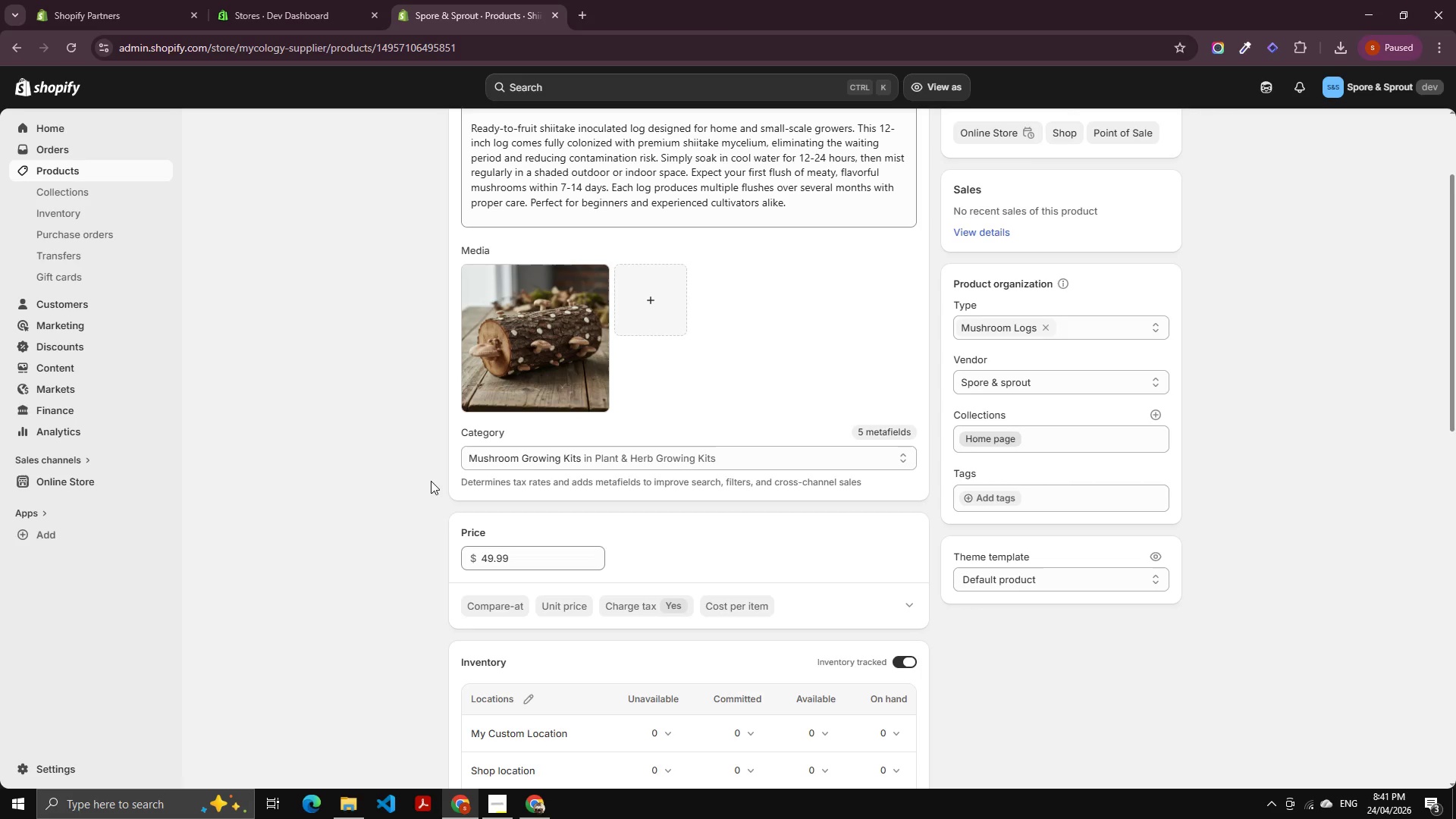 
scroll: coordinate [623, 297], scroll_direction: up, amount: 2.0
 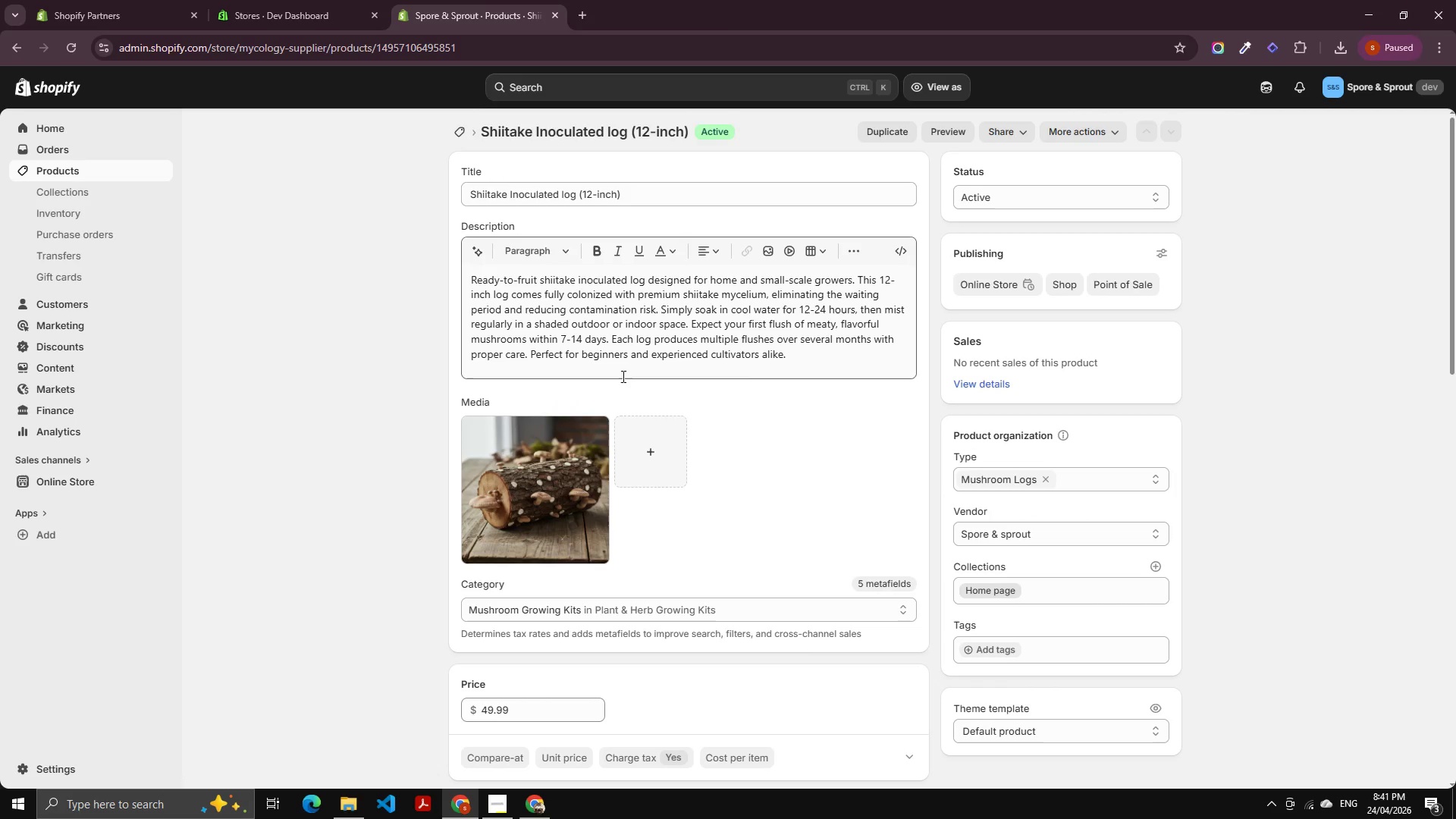 
wait(13.63)
 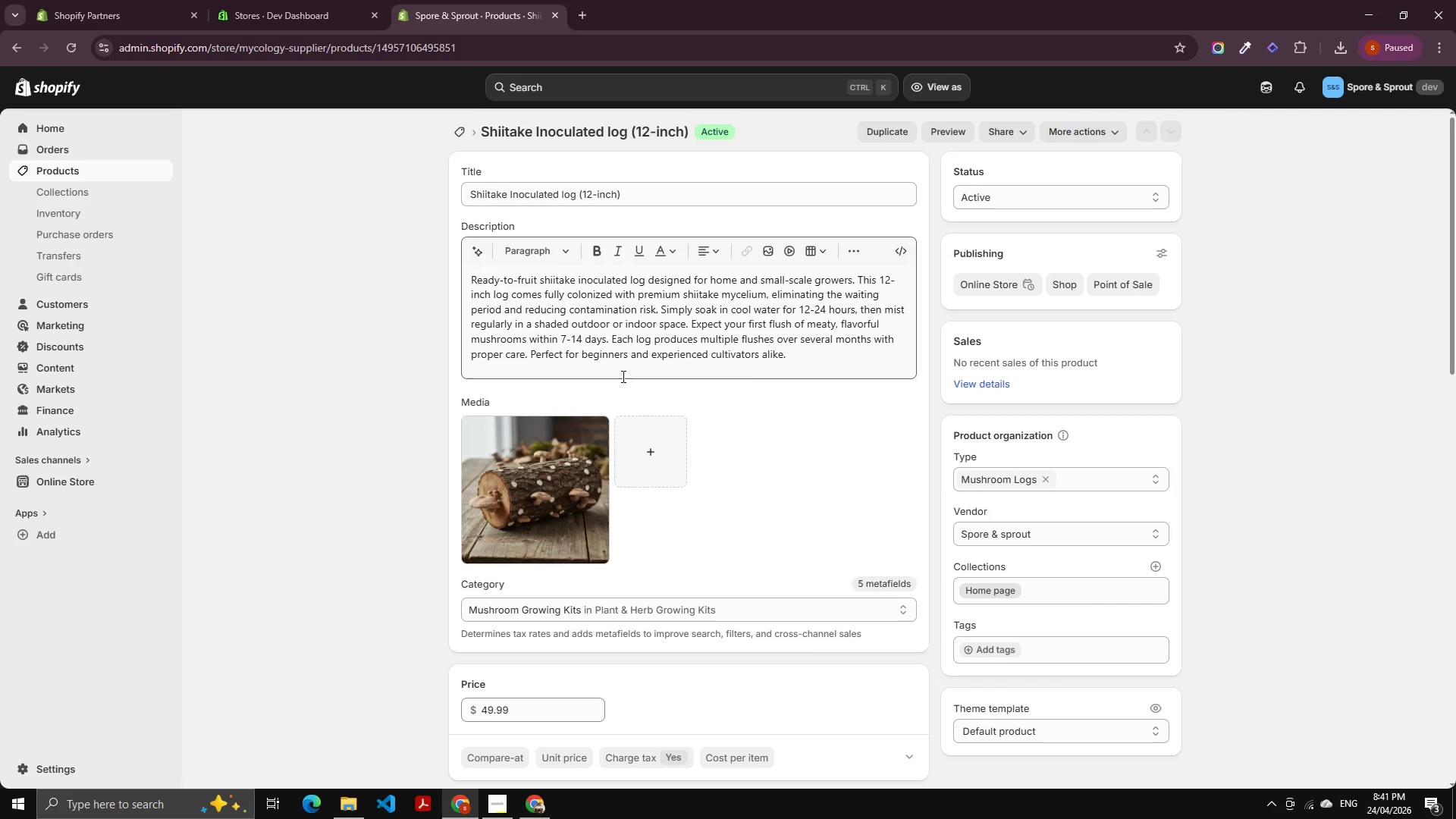 
left_click([893, 131])
 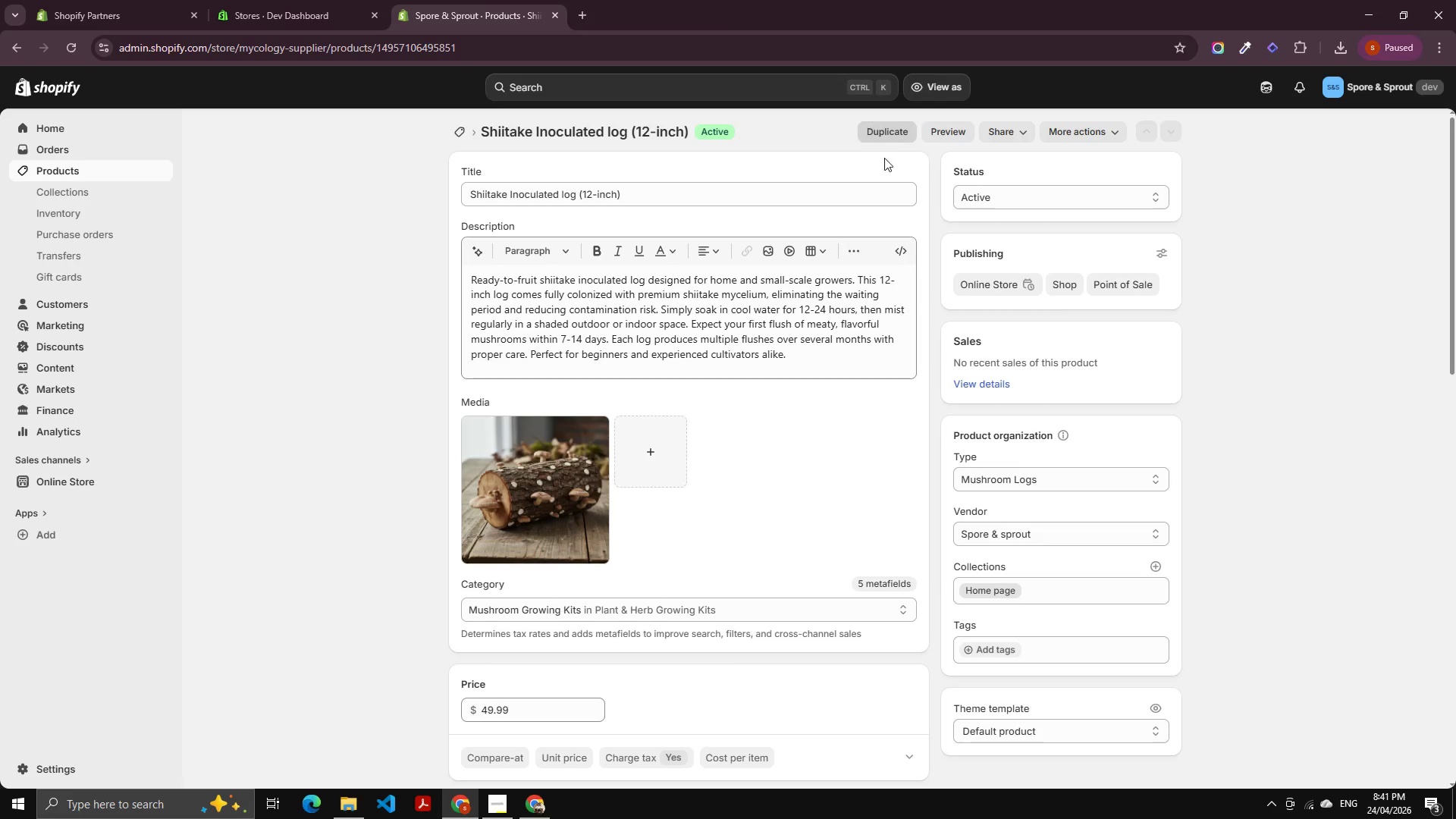 
mouse_move([841, 156])
 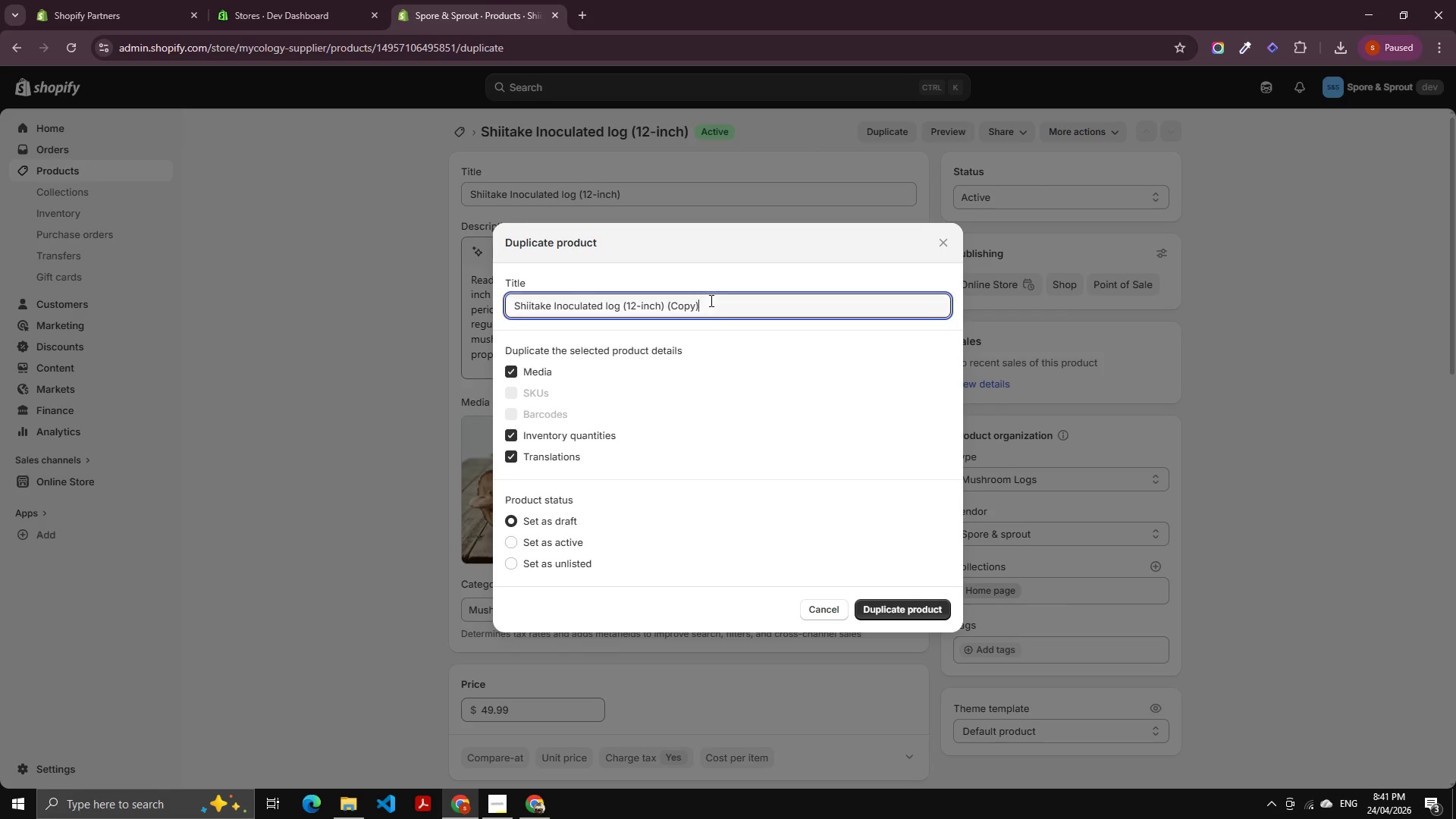 
key(Control+A)
 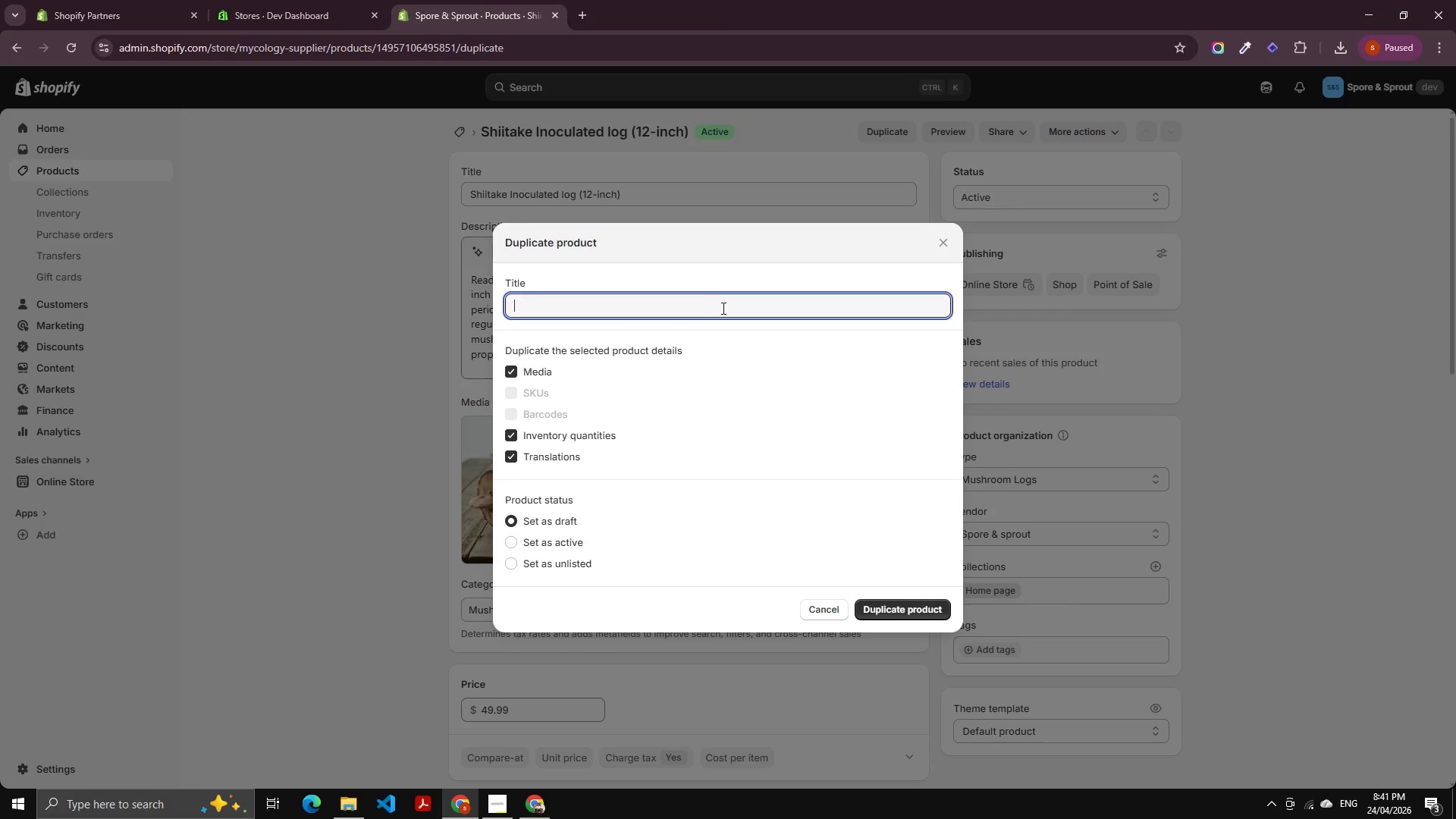 
key(Backspace)
type(o)
key(Backspace)
type(P)
key(Backspace)
type(Oyster Mashroom totem)
 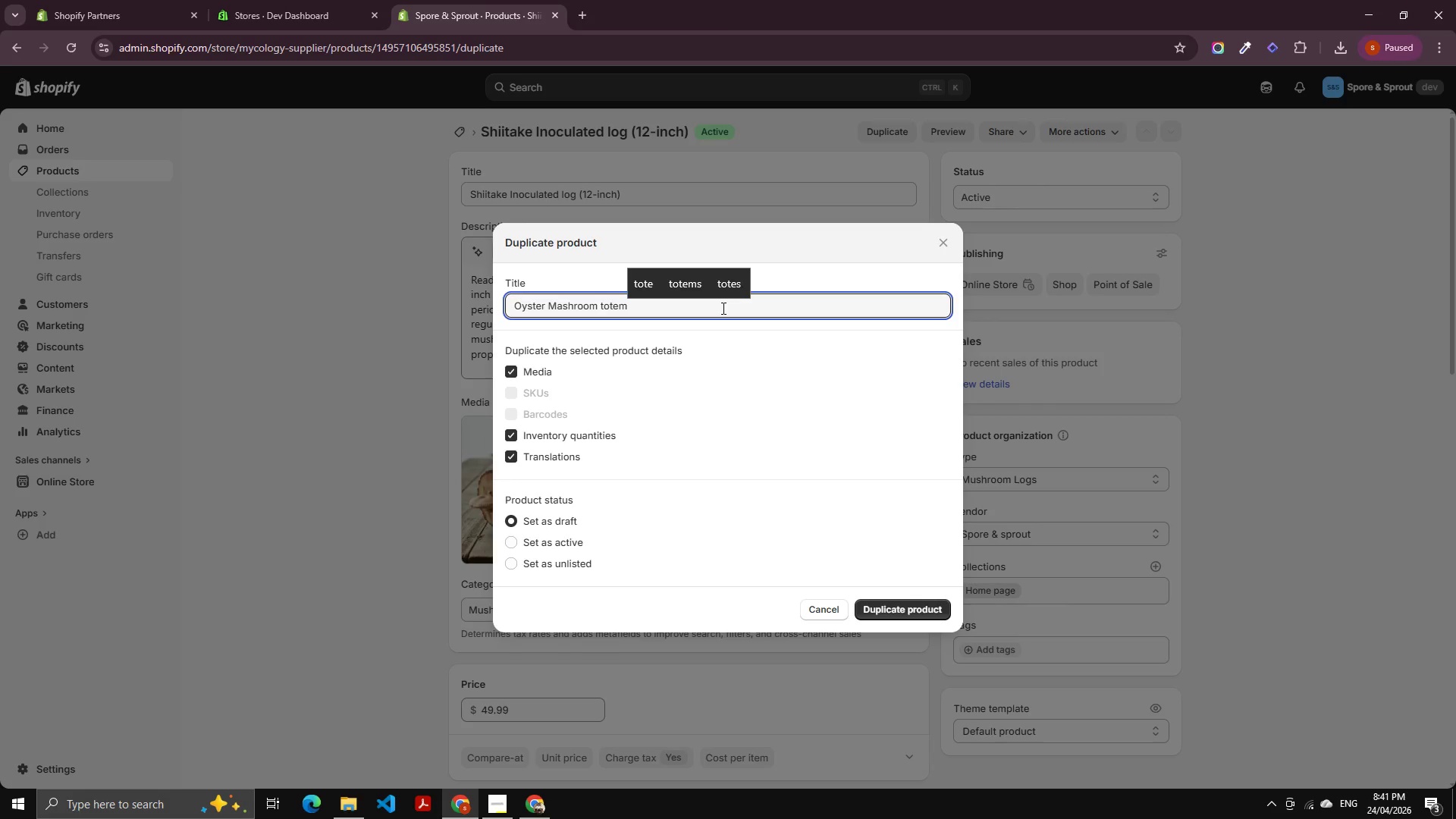 
left_click([560, 533])
 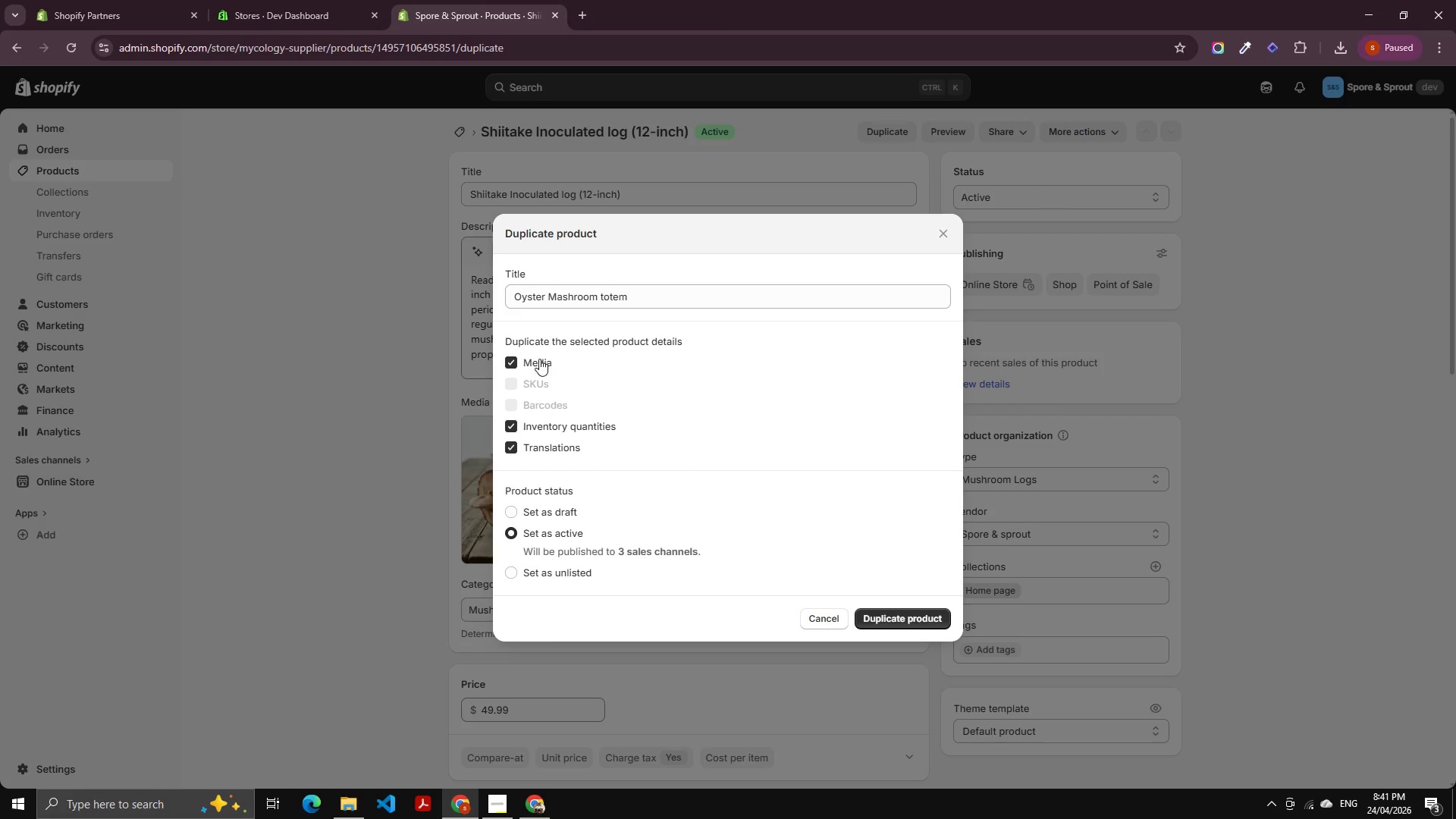 
left_click([539, 359])
 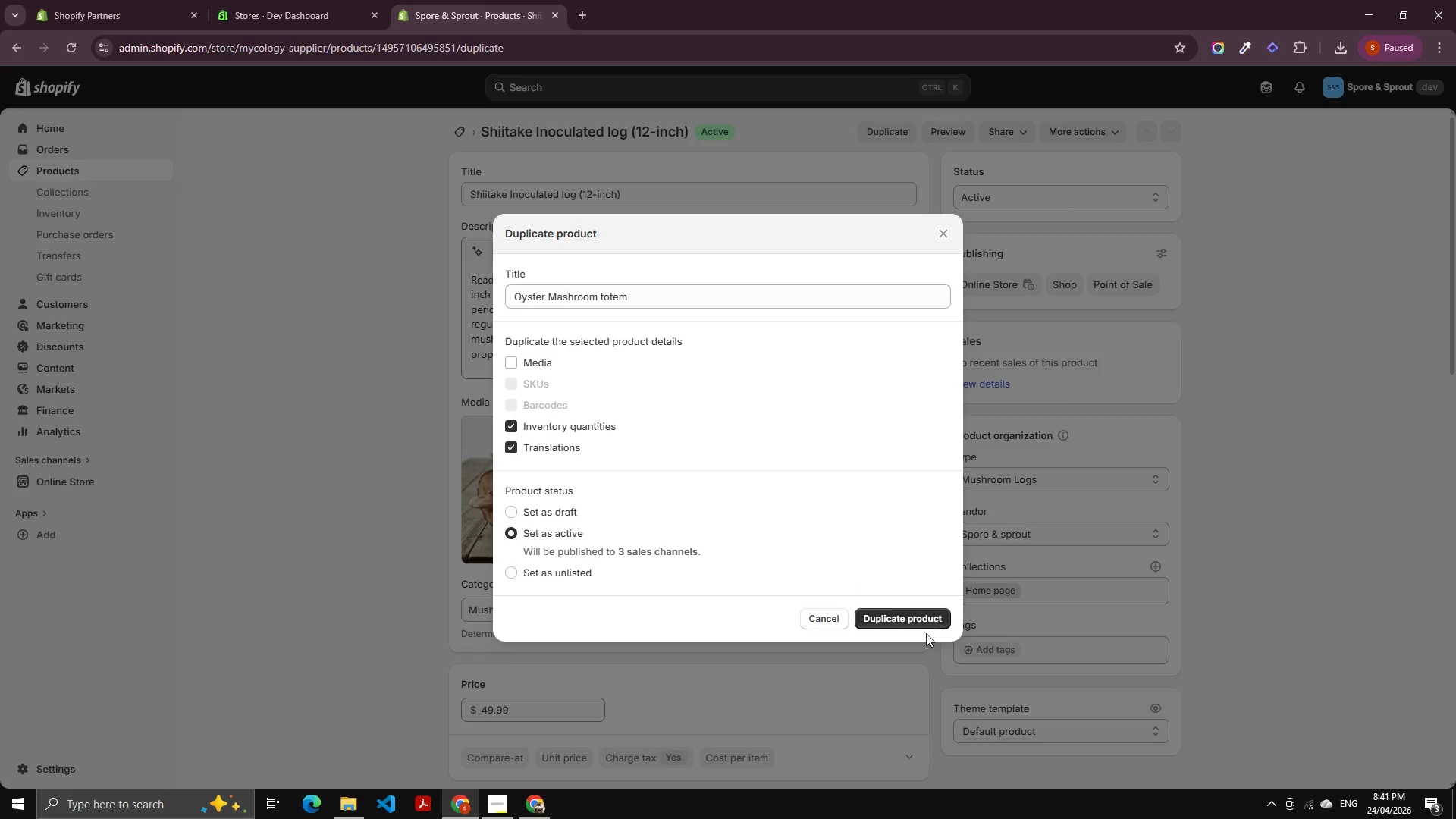 
left_click([926, 633])
 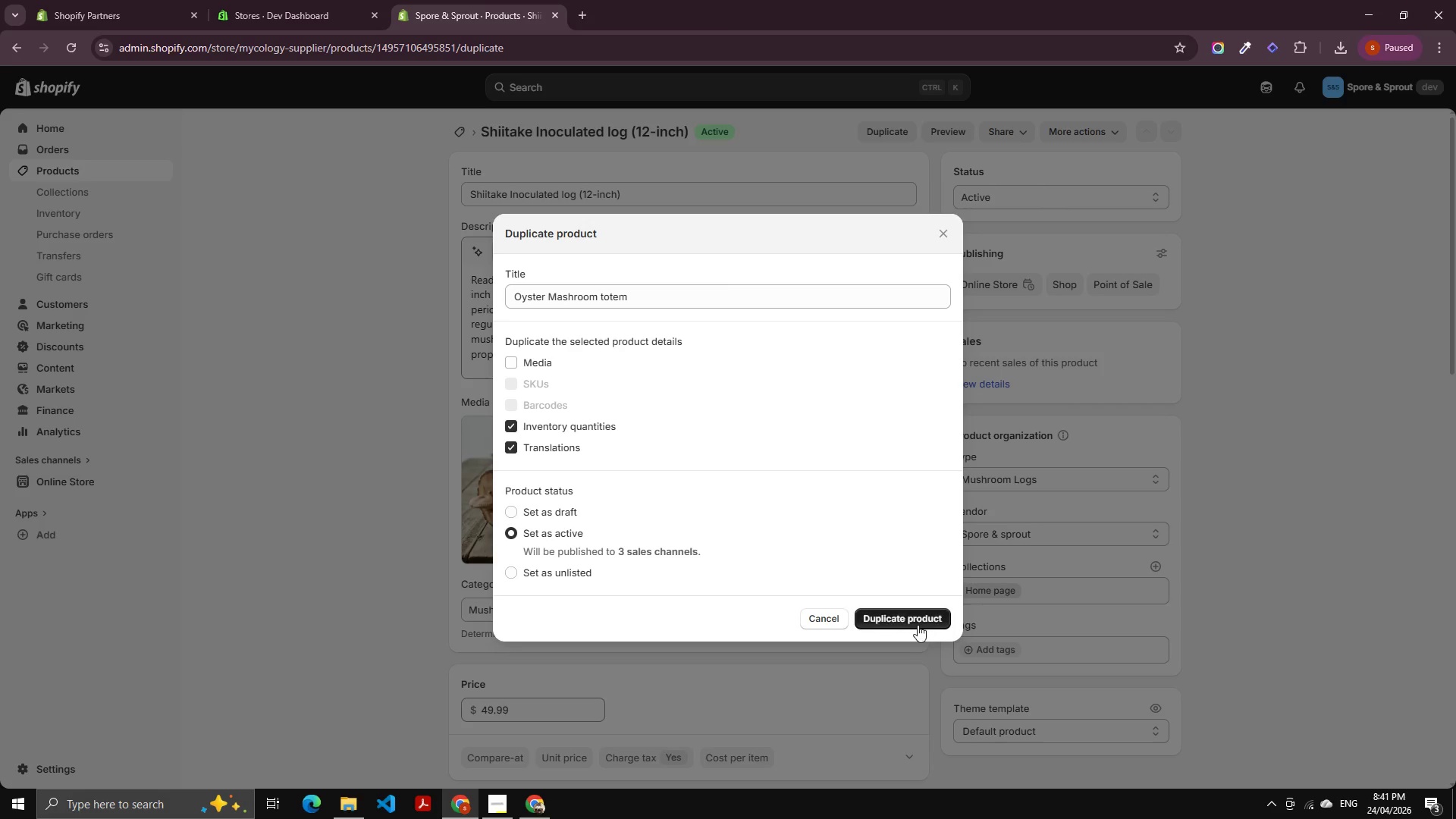 
left_click([916, 622])
 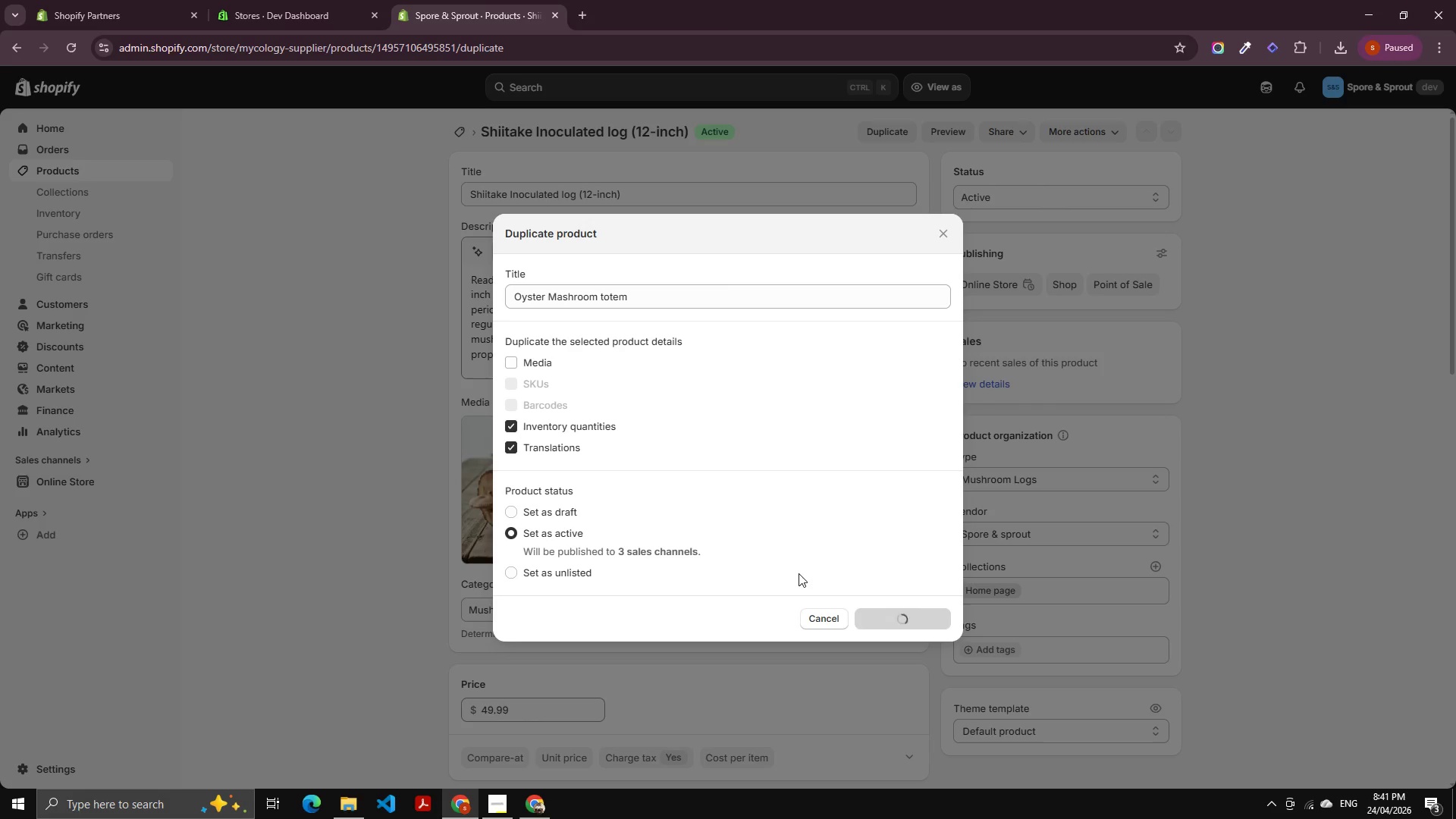 
mouse_move([775, 544])
 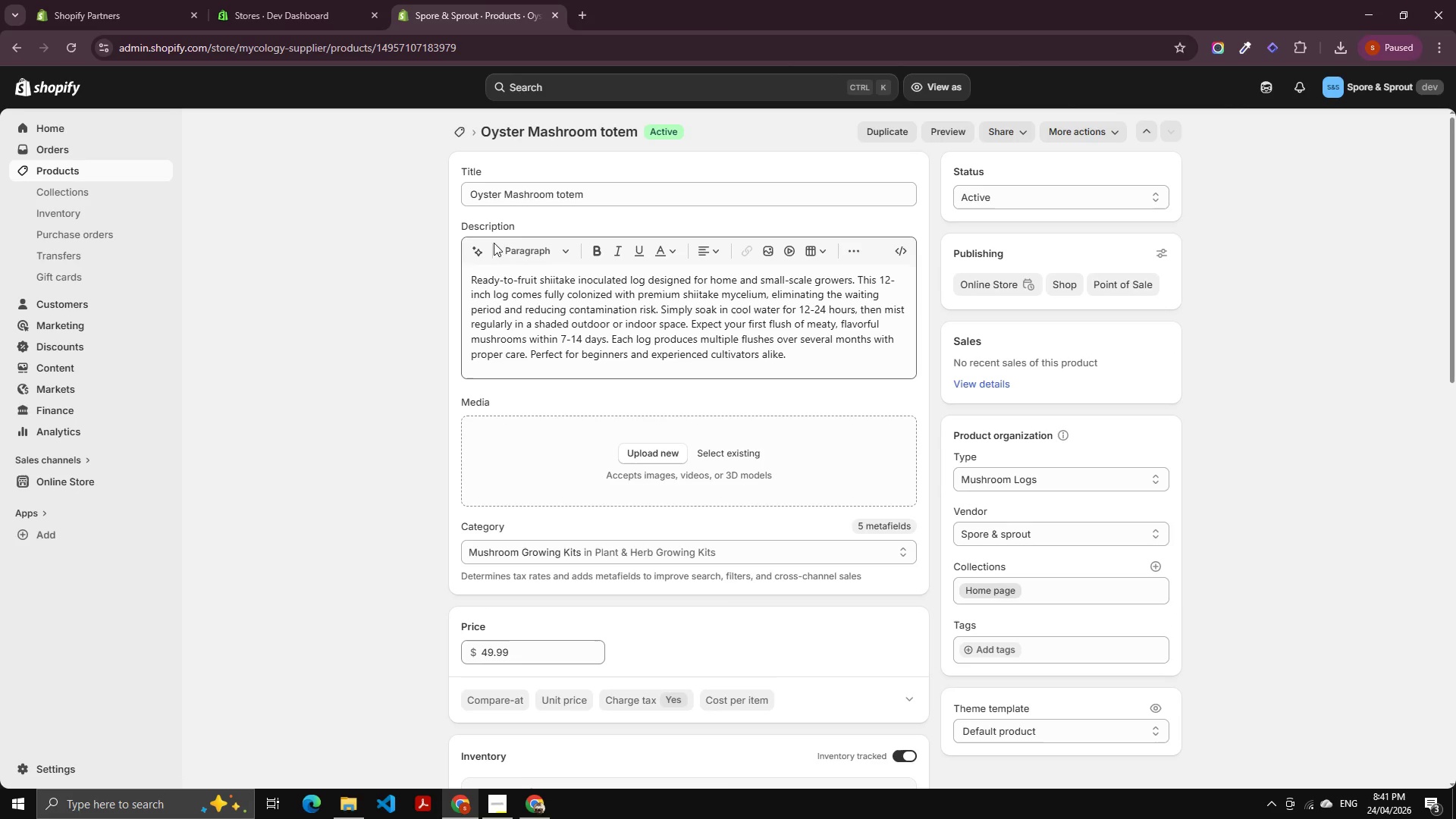 
left_click([555, 184])
 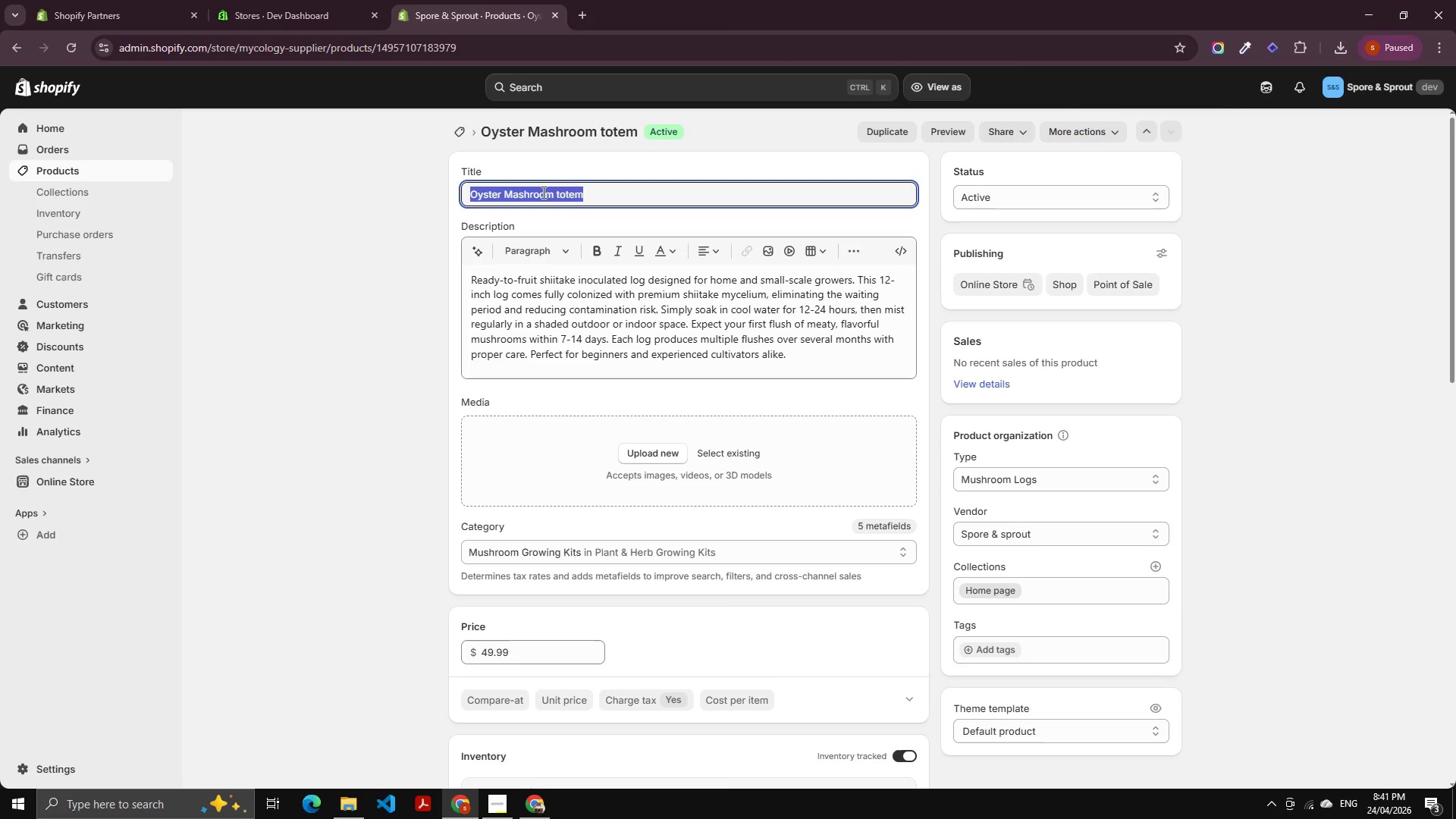 
key(Control+A)
 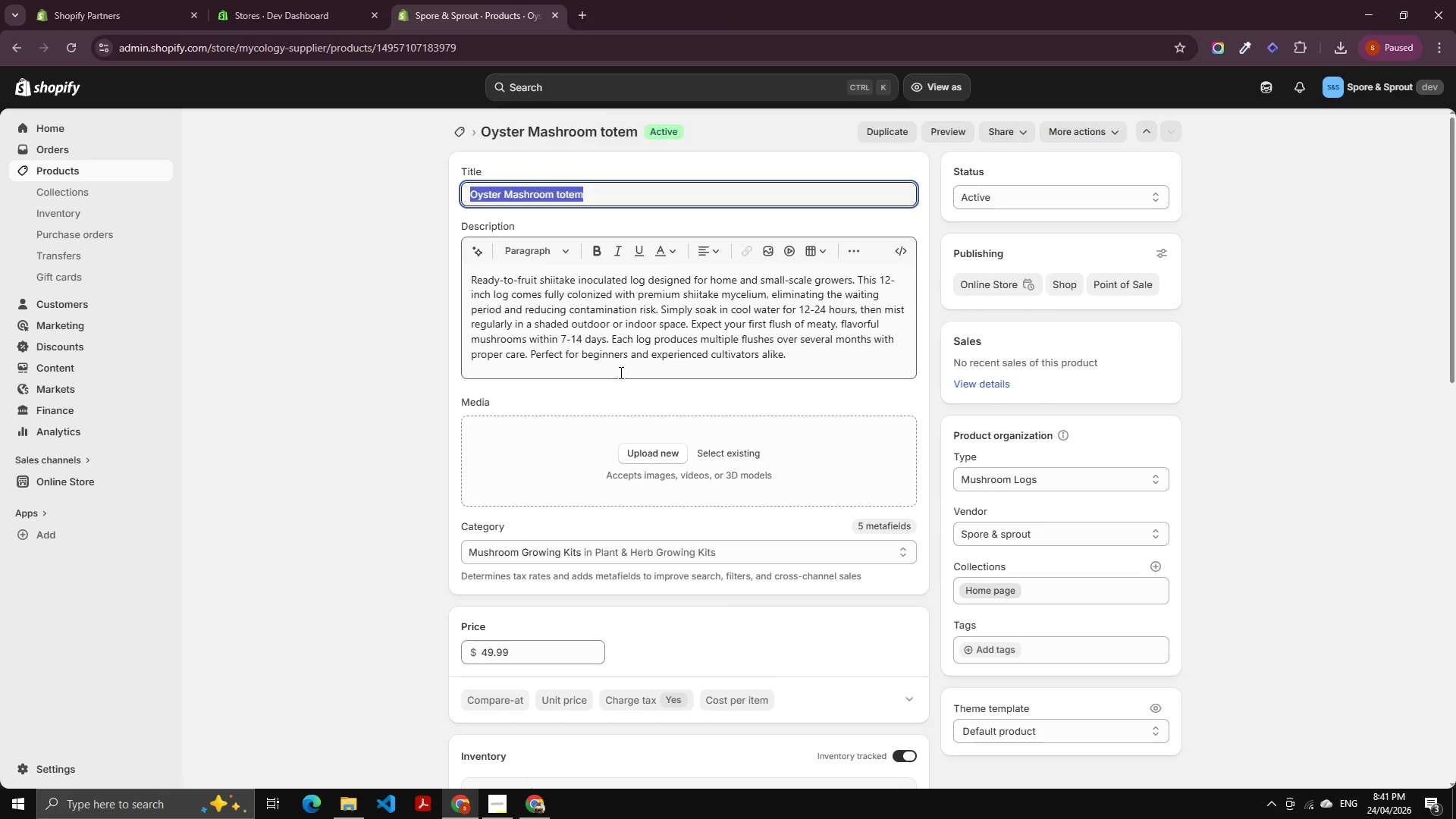 
key(Control+C)
 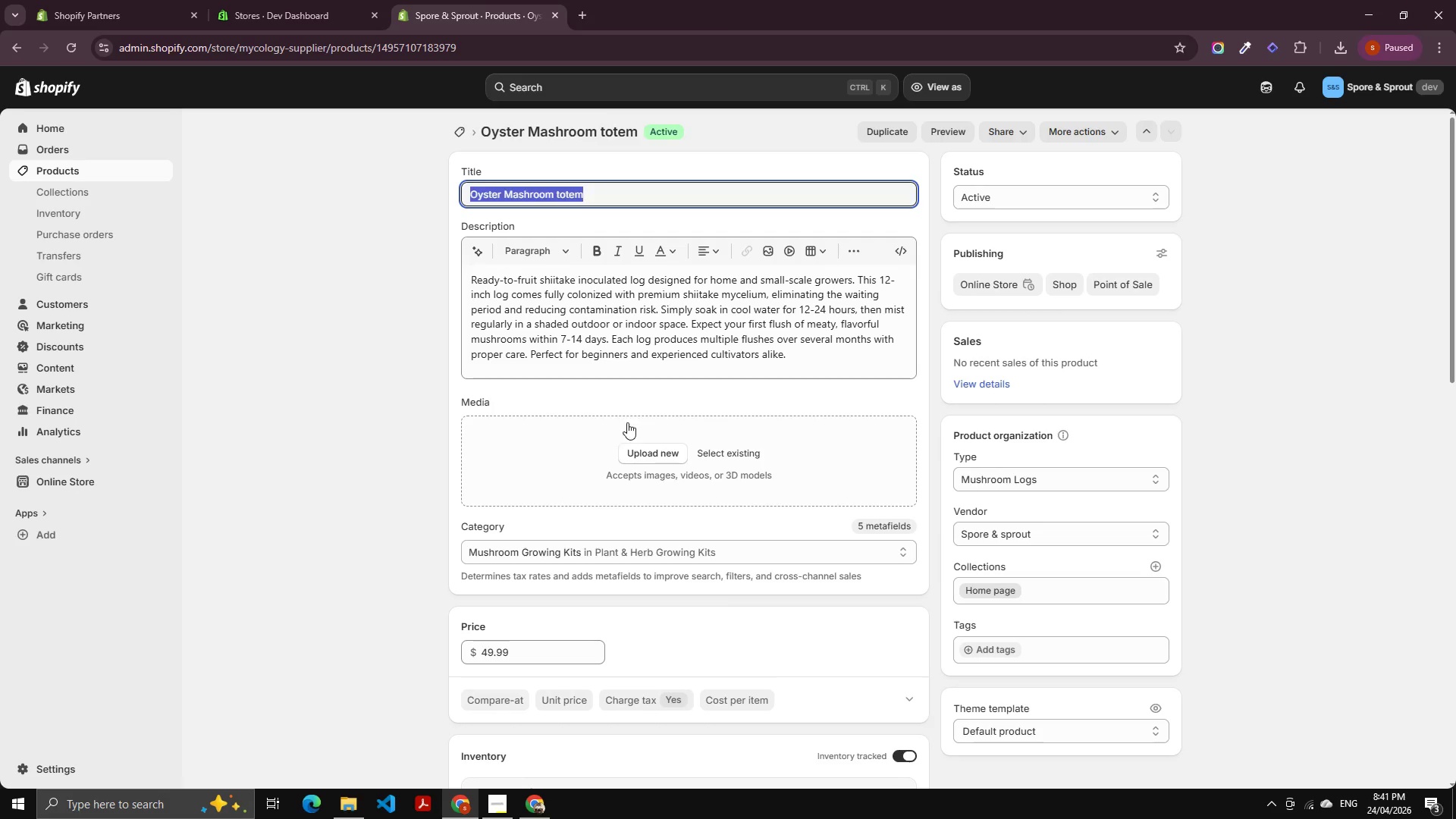 
key(Control+C)
 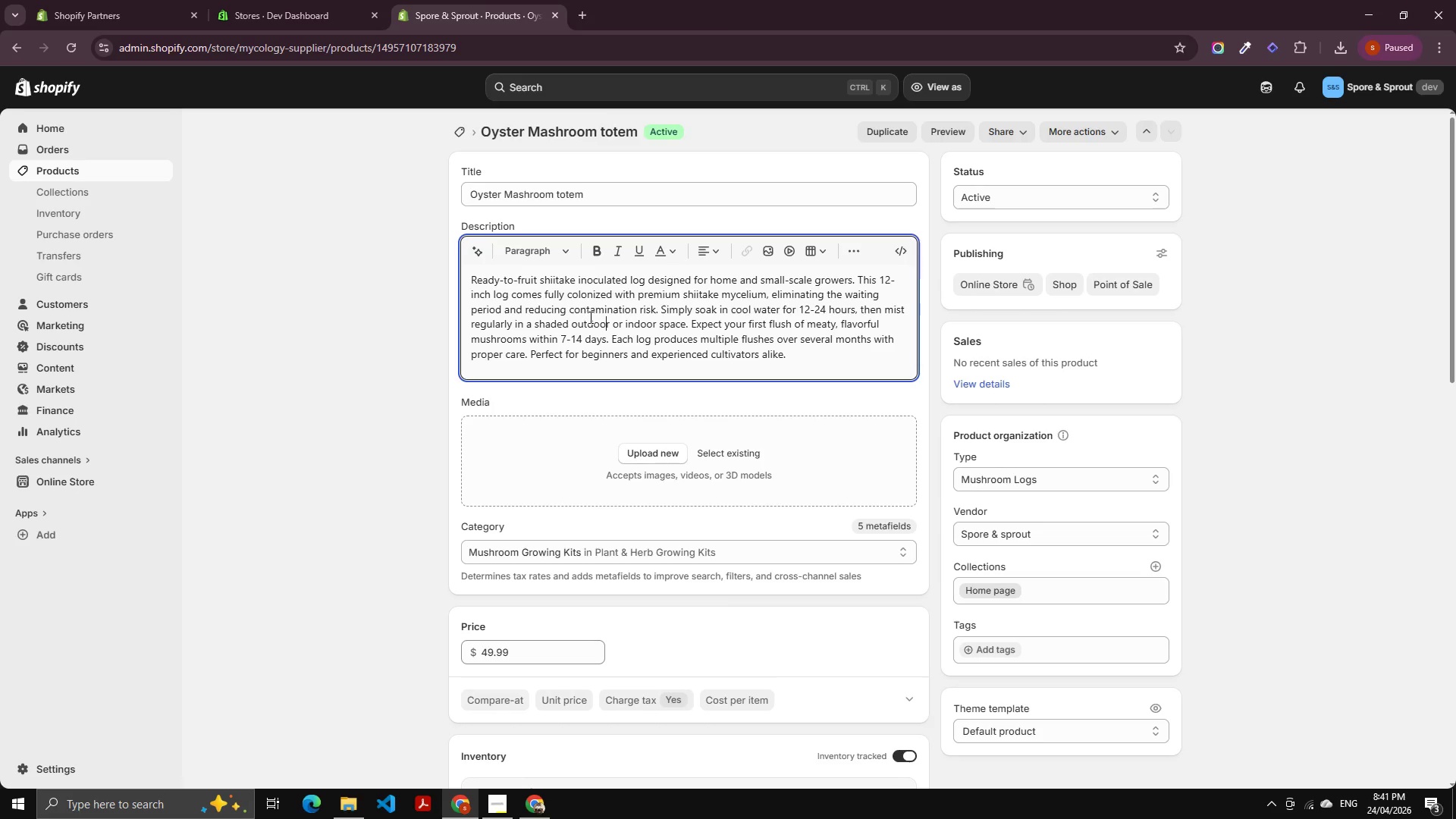 
key(Control+Shift+A)
 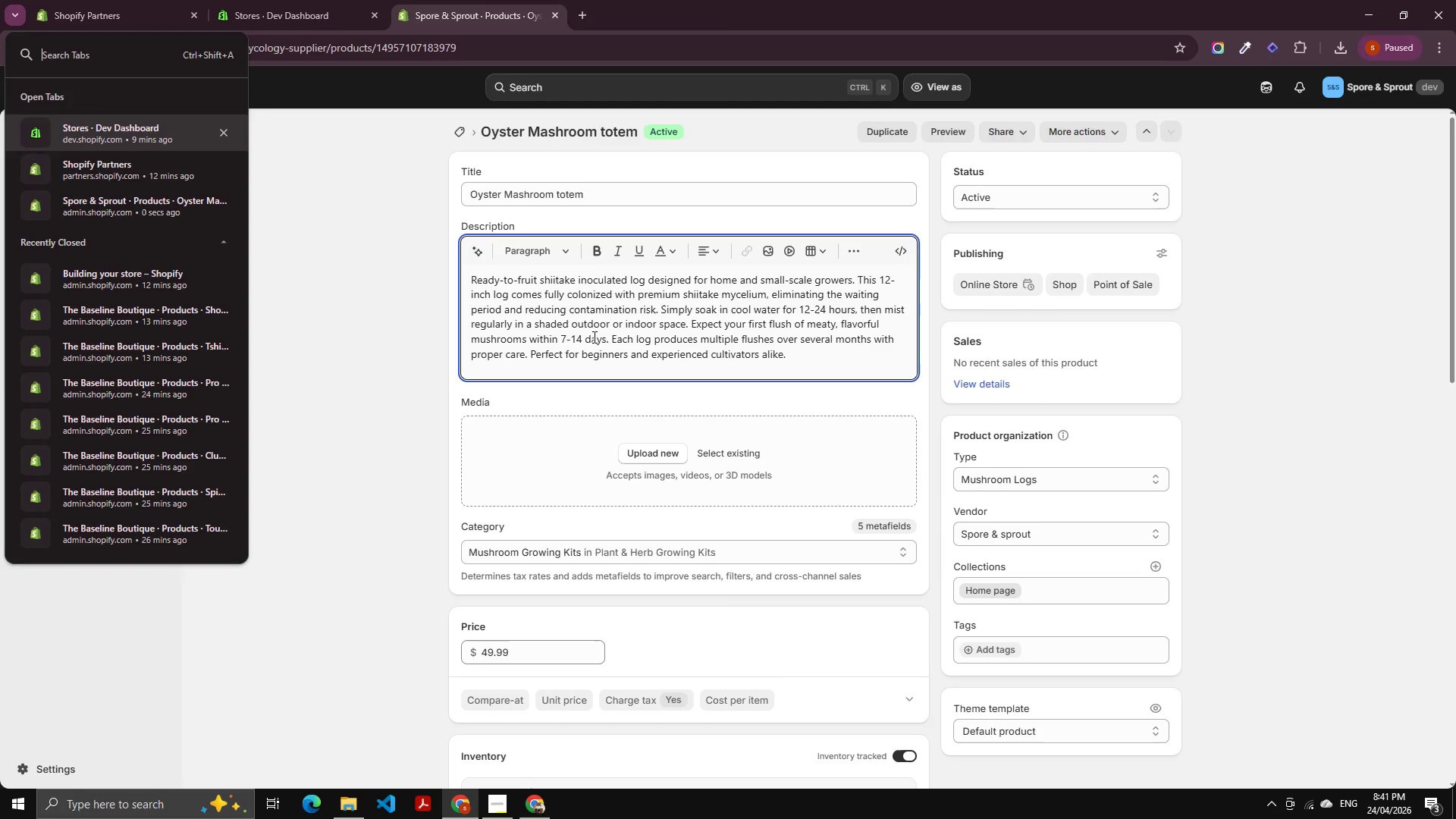 
key(Control+Shift+ShiftLeft)
 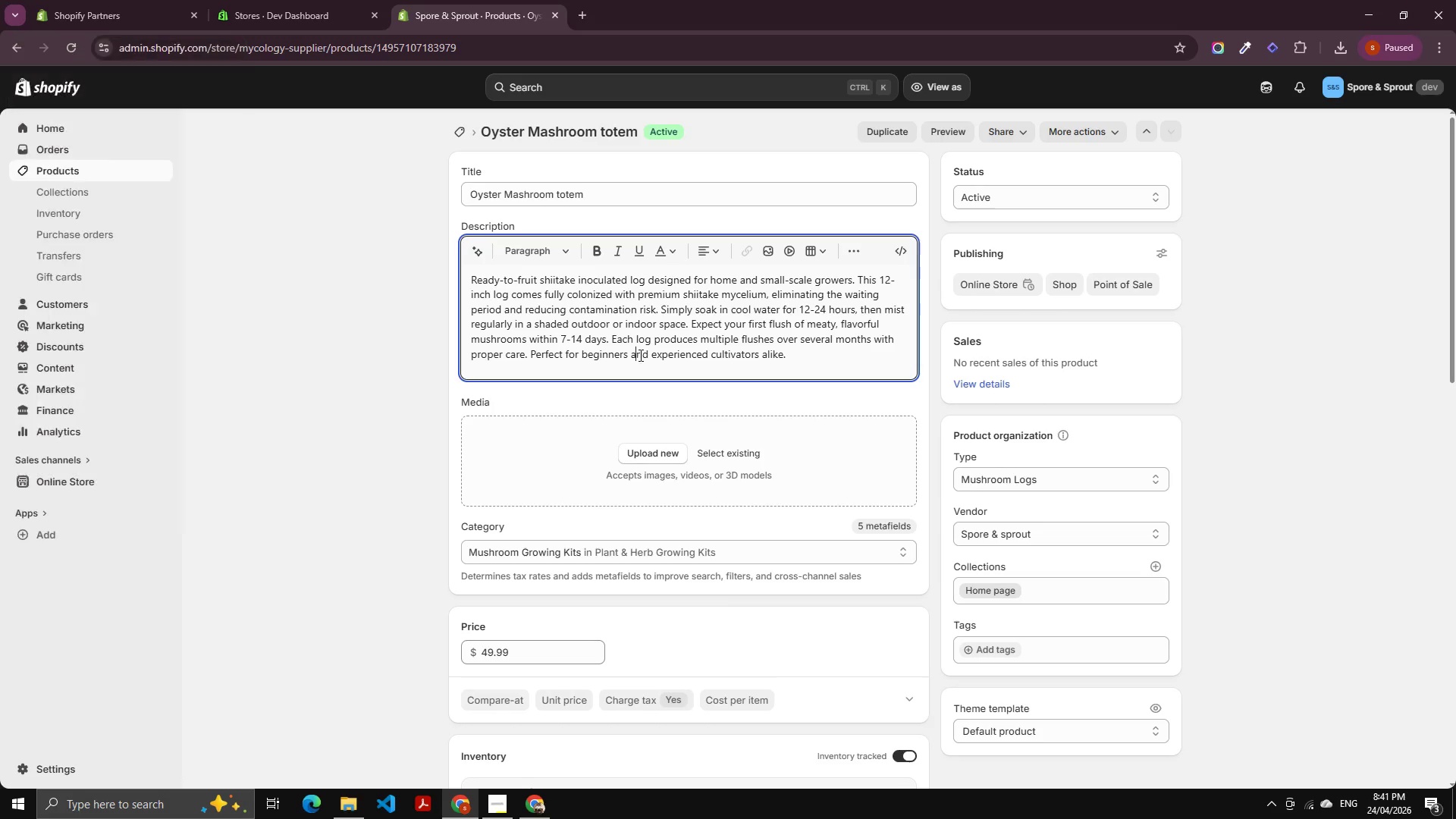 
double_click([639, 355])
 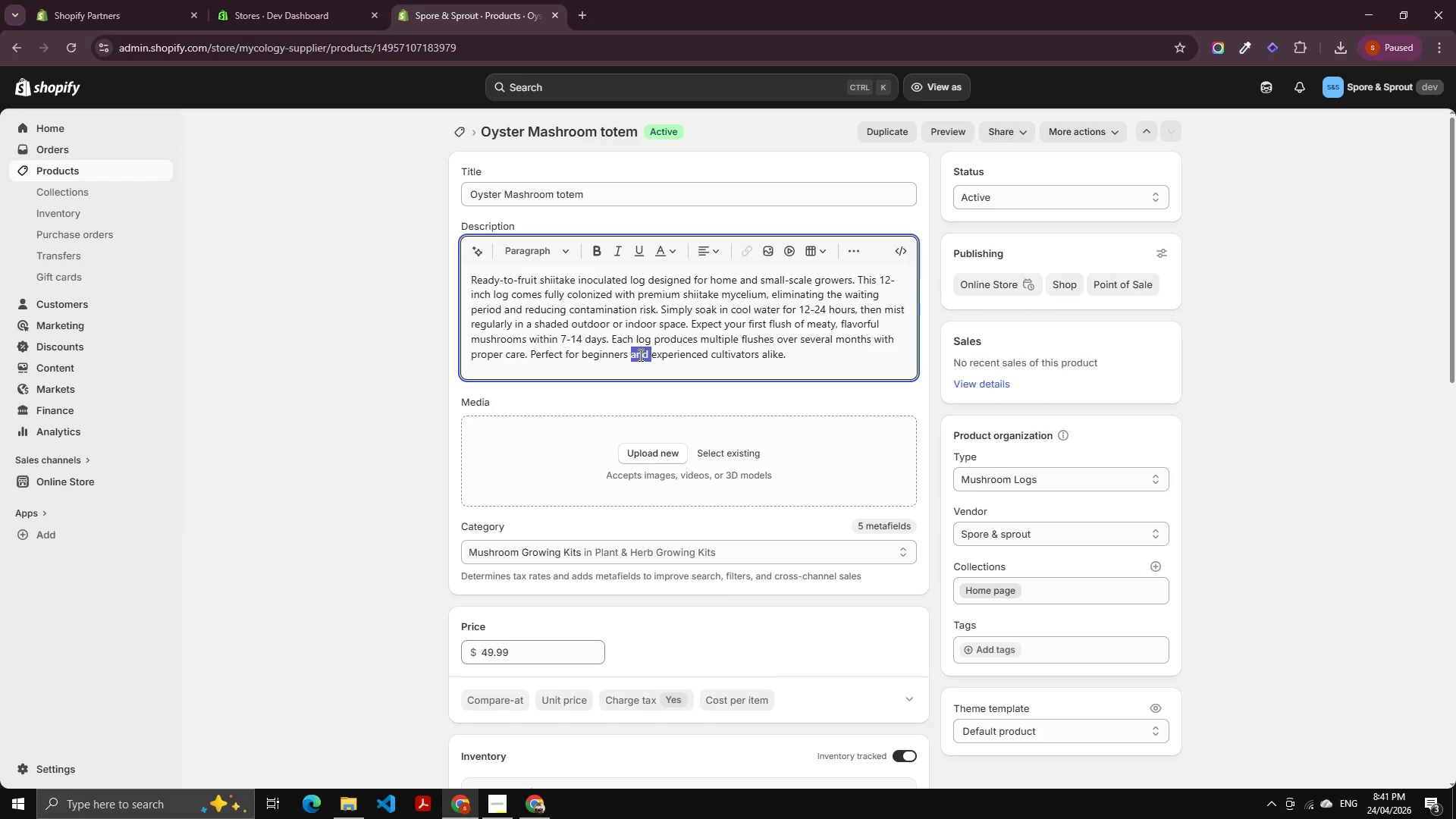 
key(Control+A)
 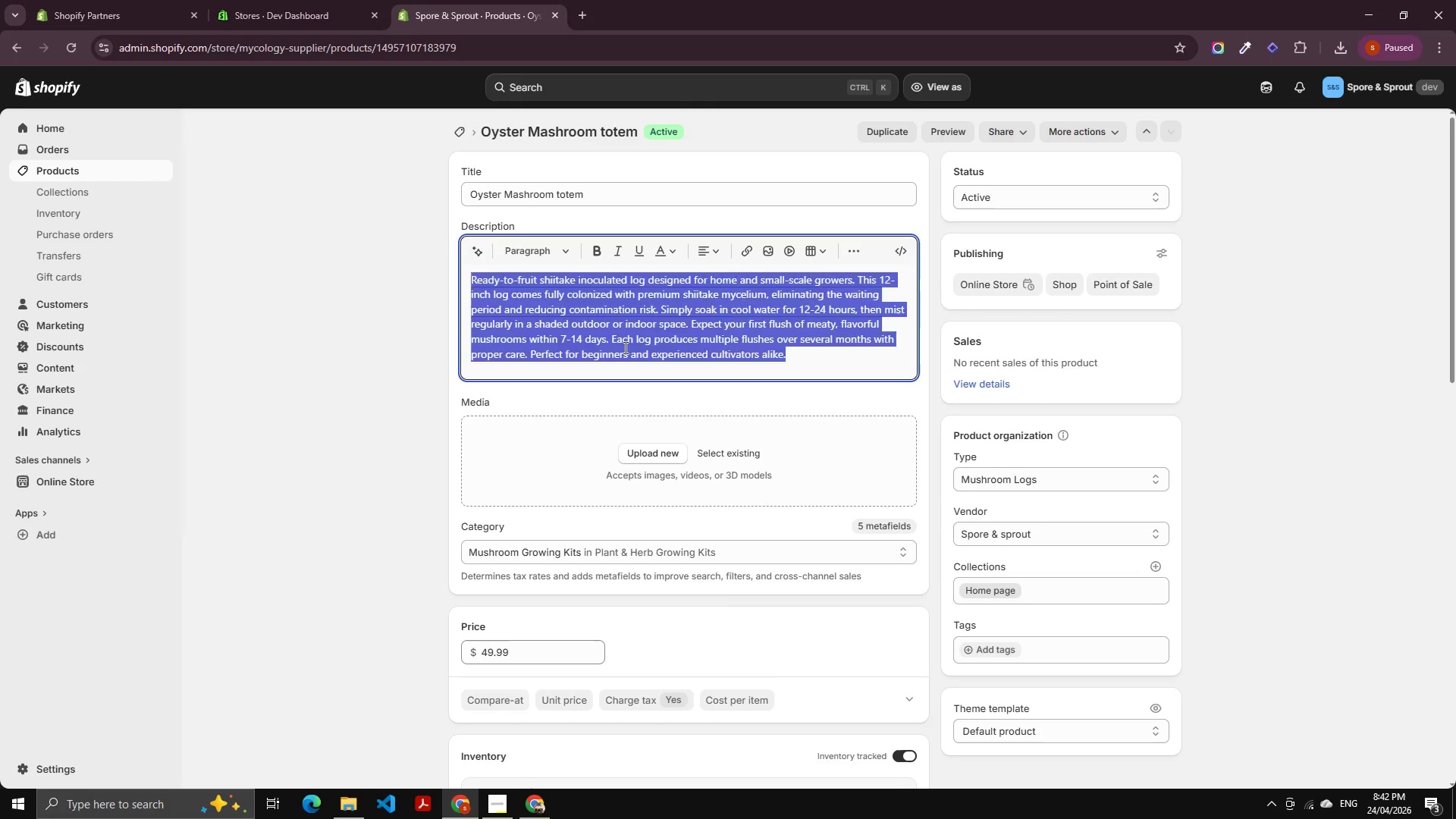 
key(Backspace)
 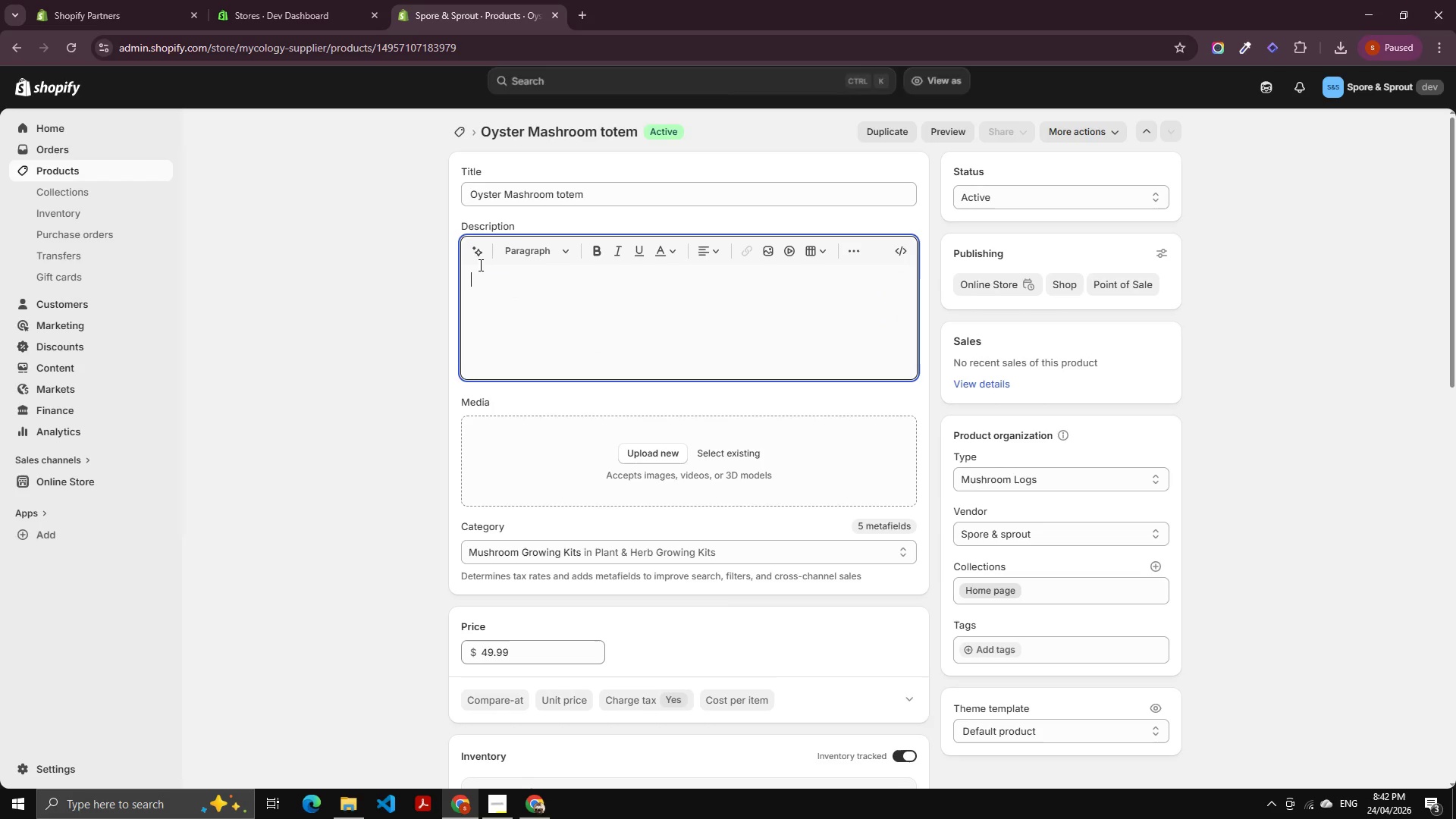 
left_click([475, 256])
 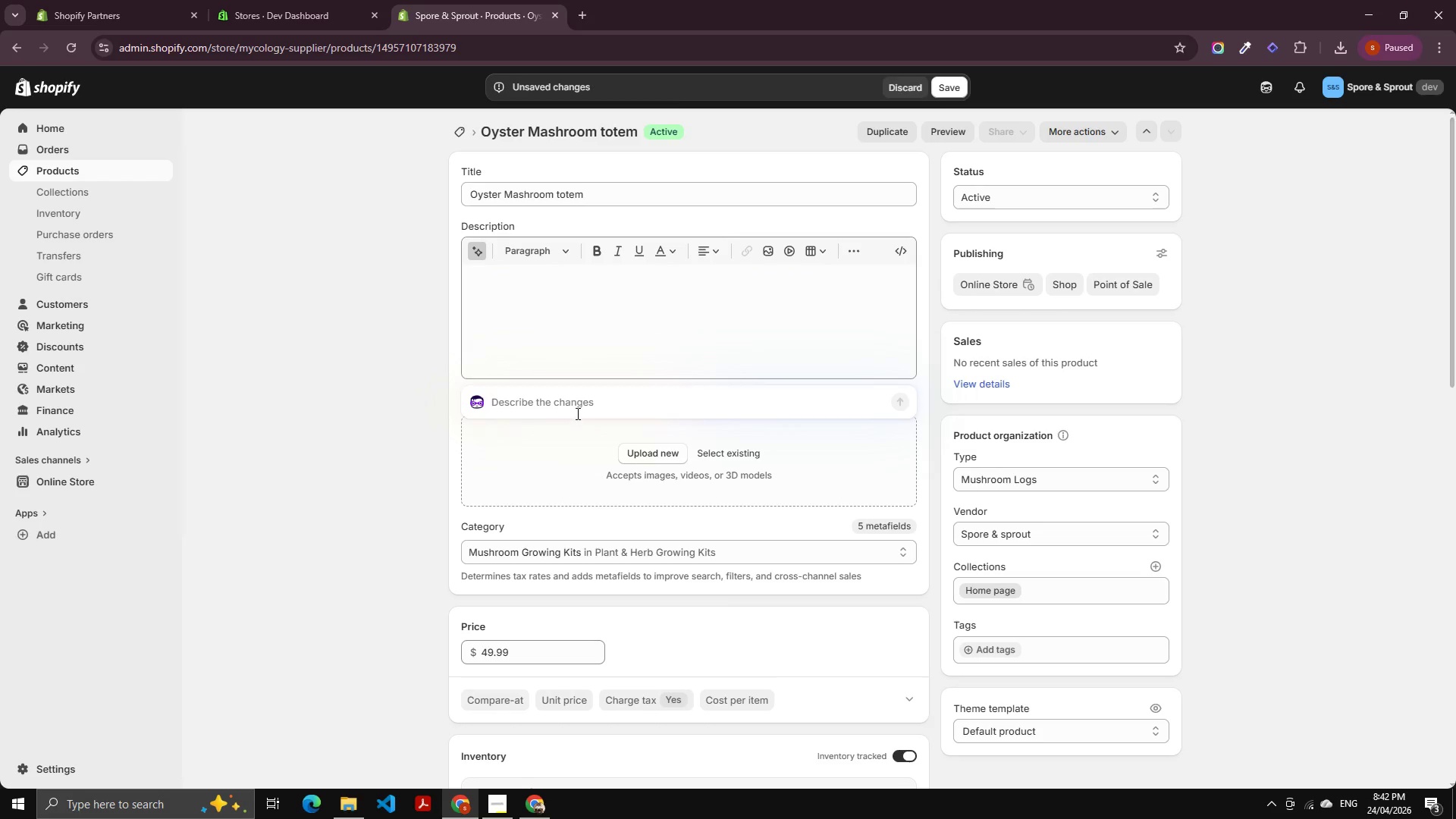 
key(Control+V)
 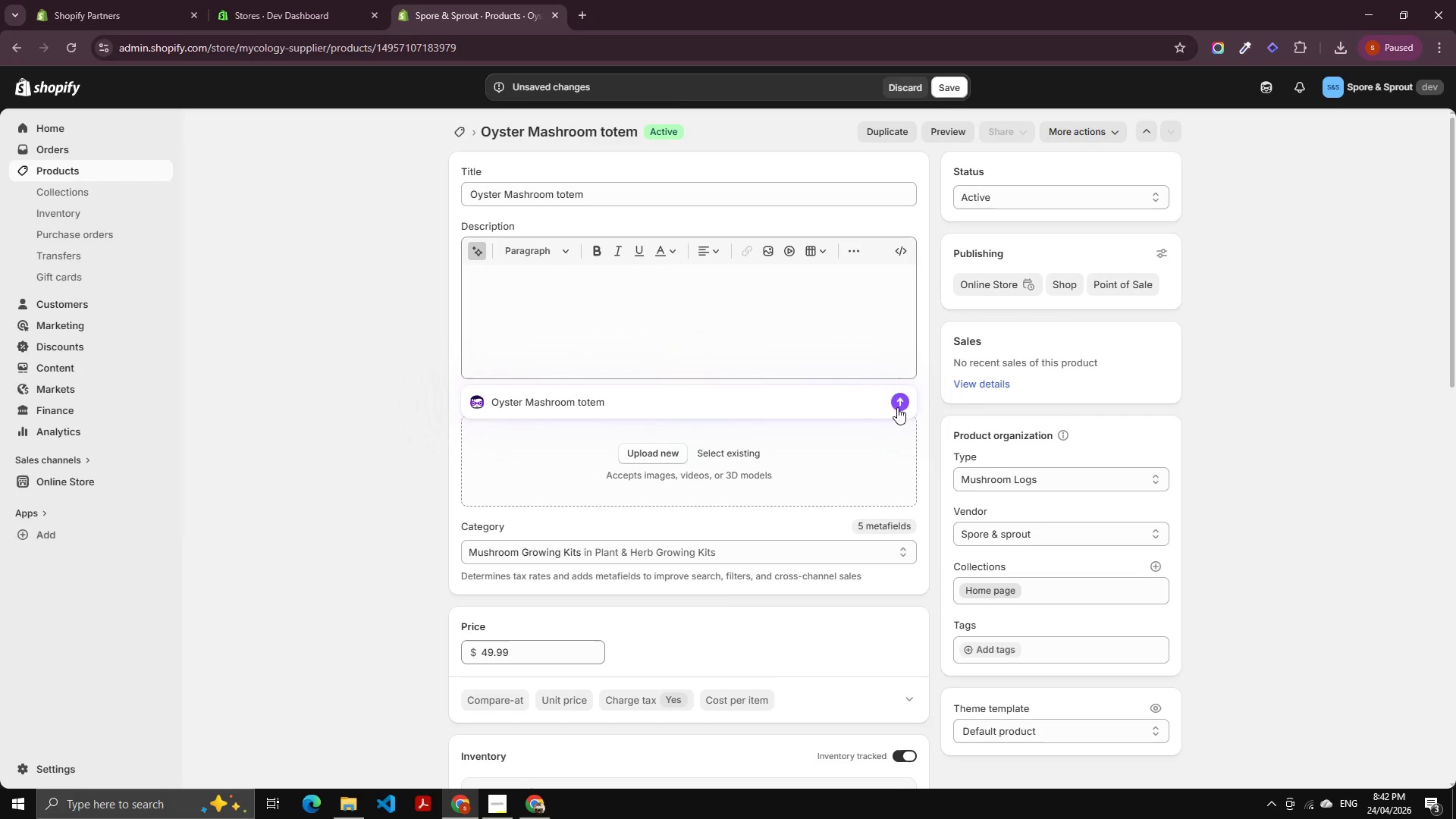 
left_click([900, 402])
 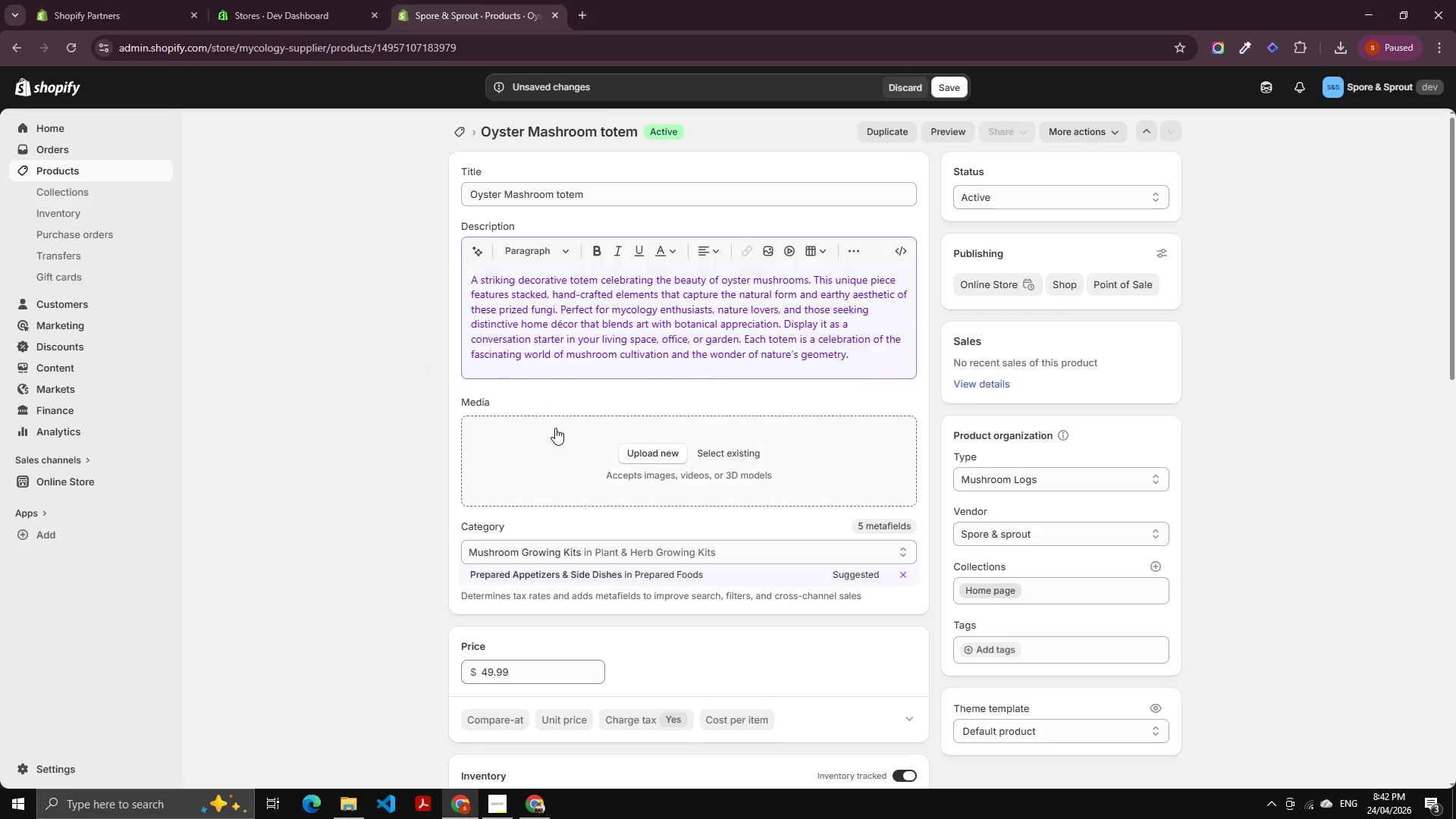 
wait(7.34)
 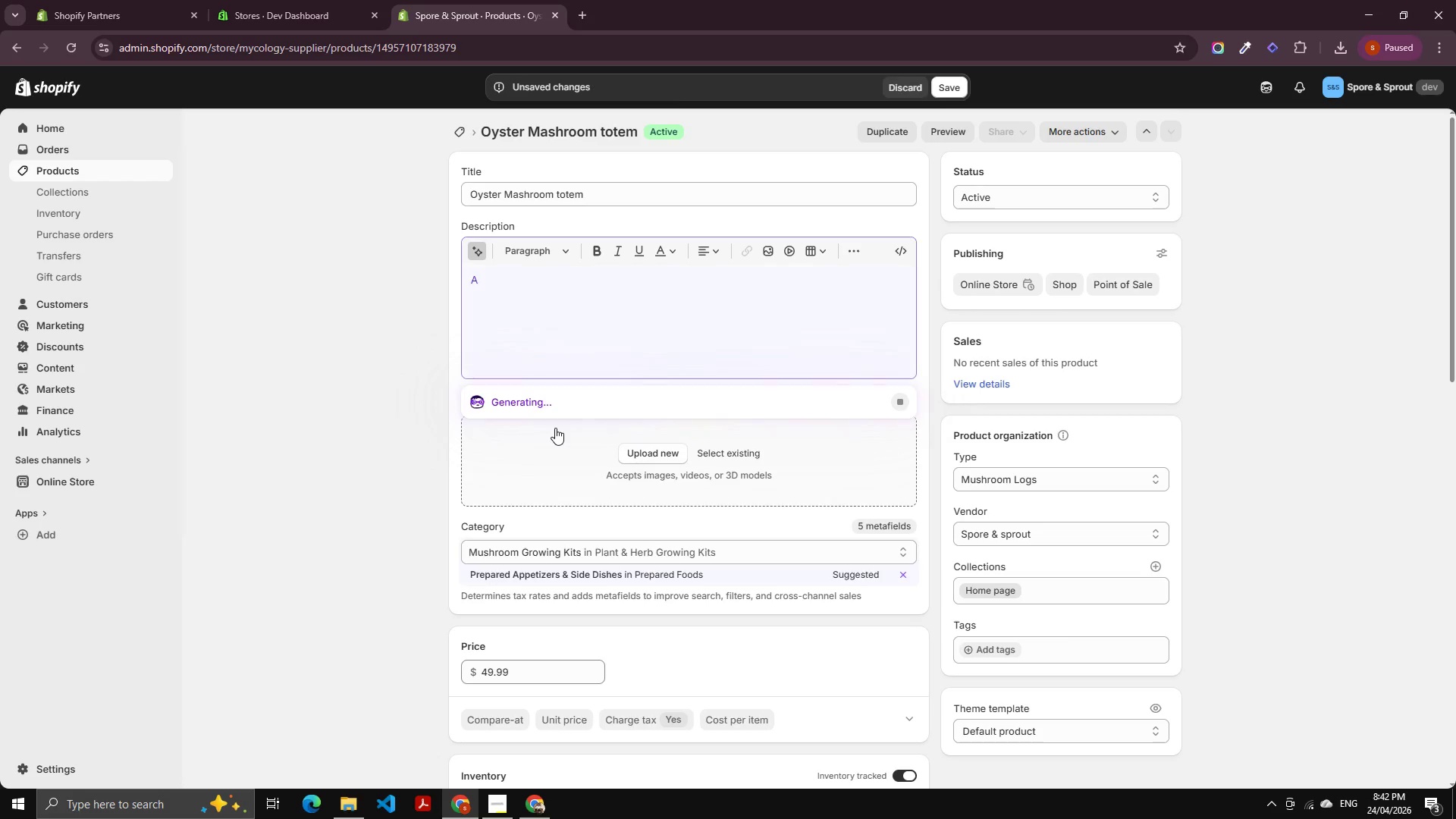 
left_click([513, 194])
 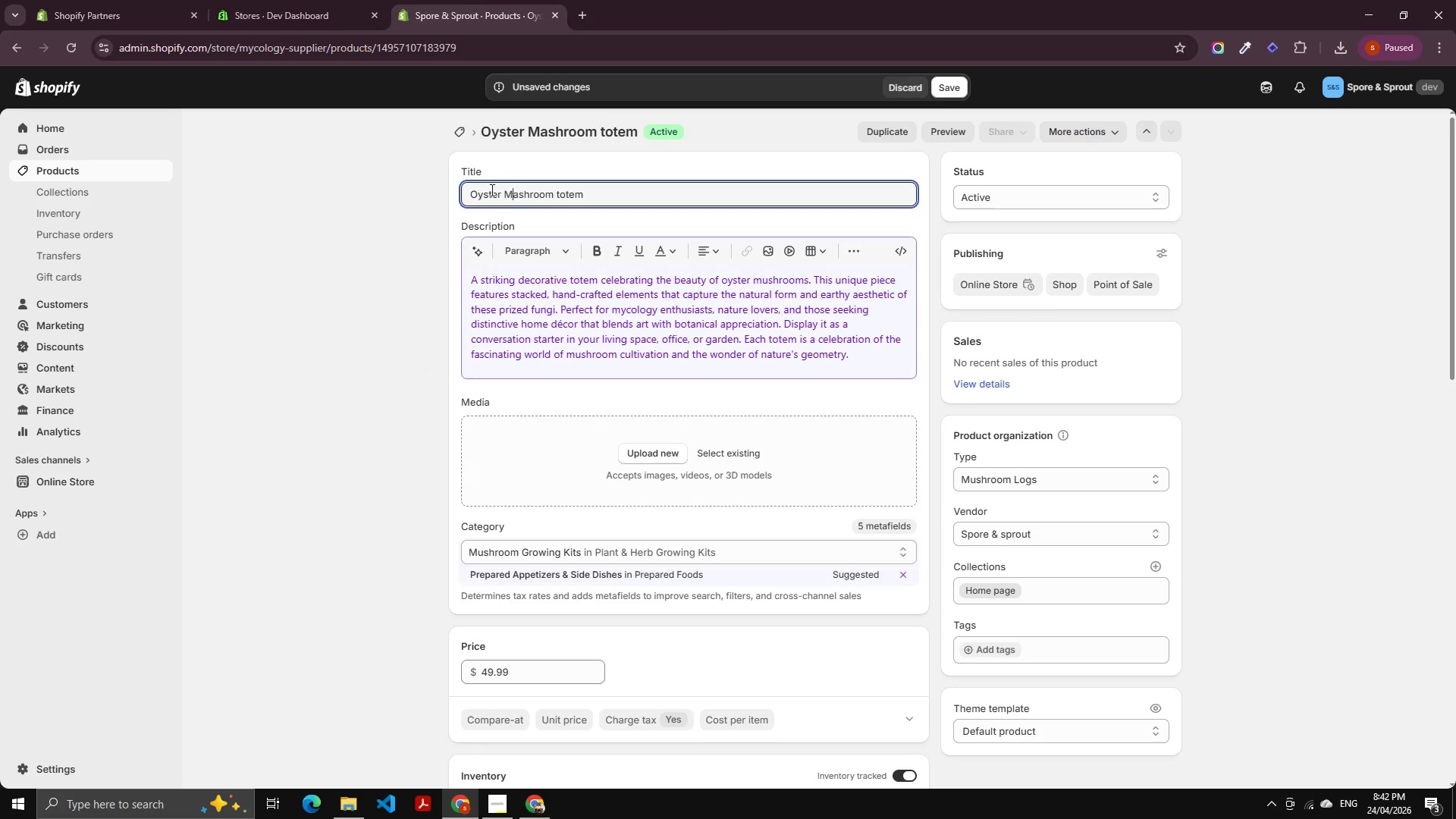 
key(Control+A)
 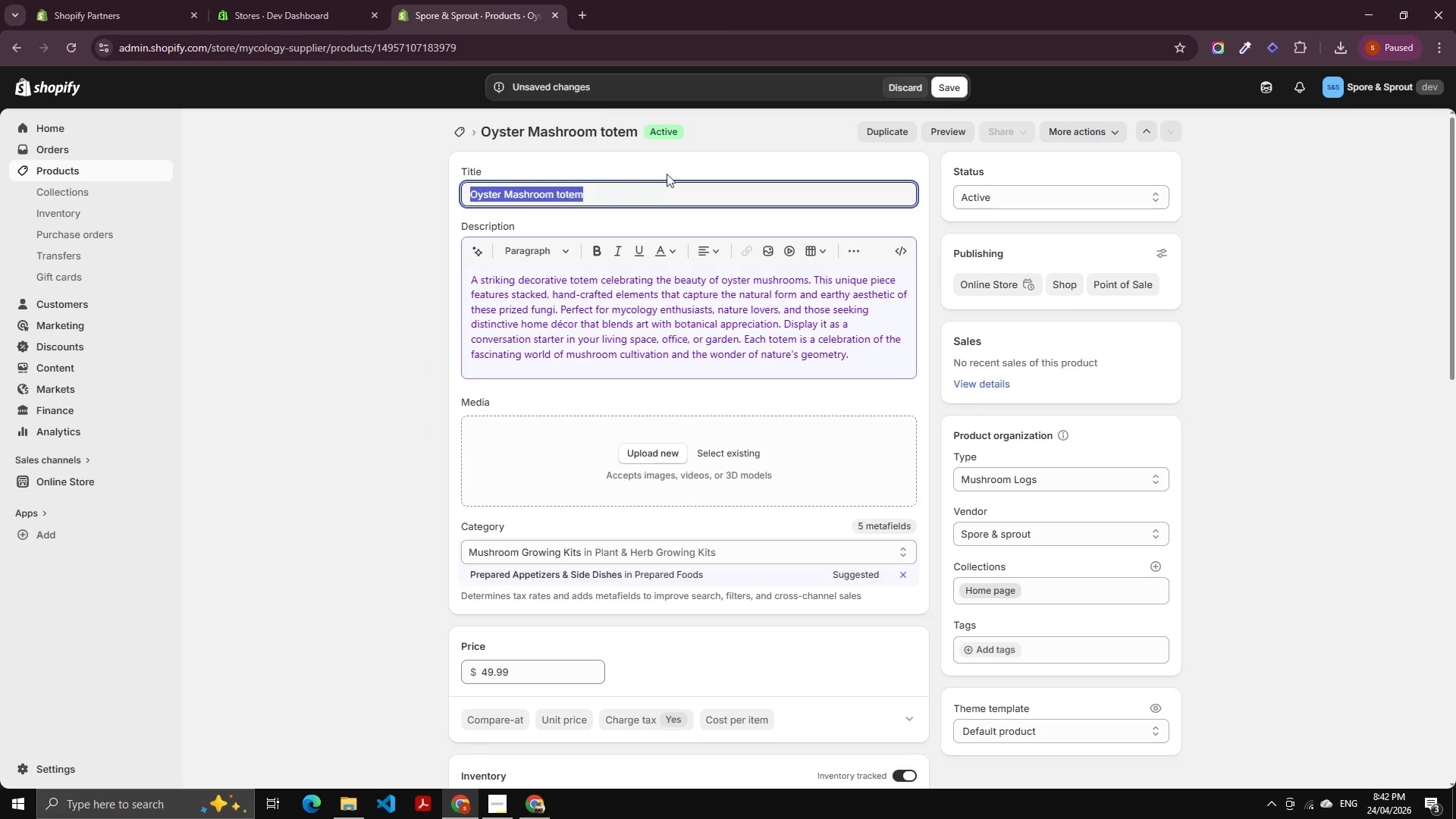 
key(Control+C)
 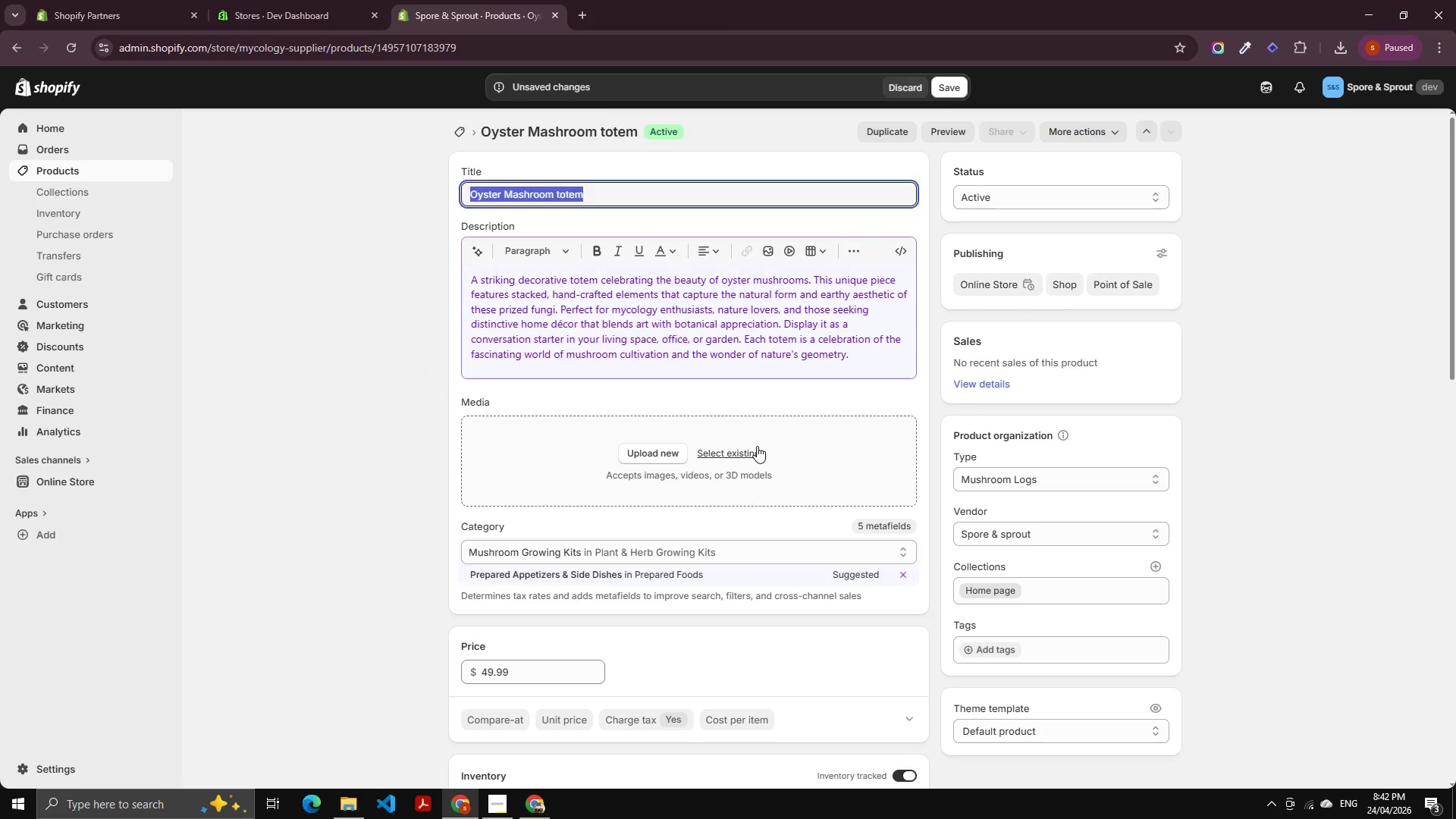 
left_click([757, 446])
 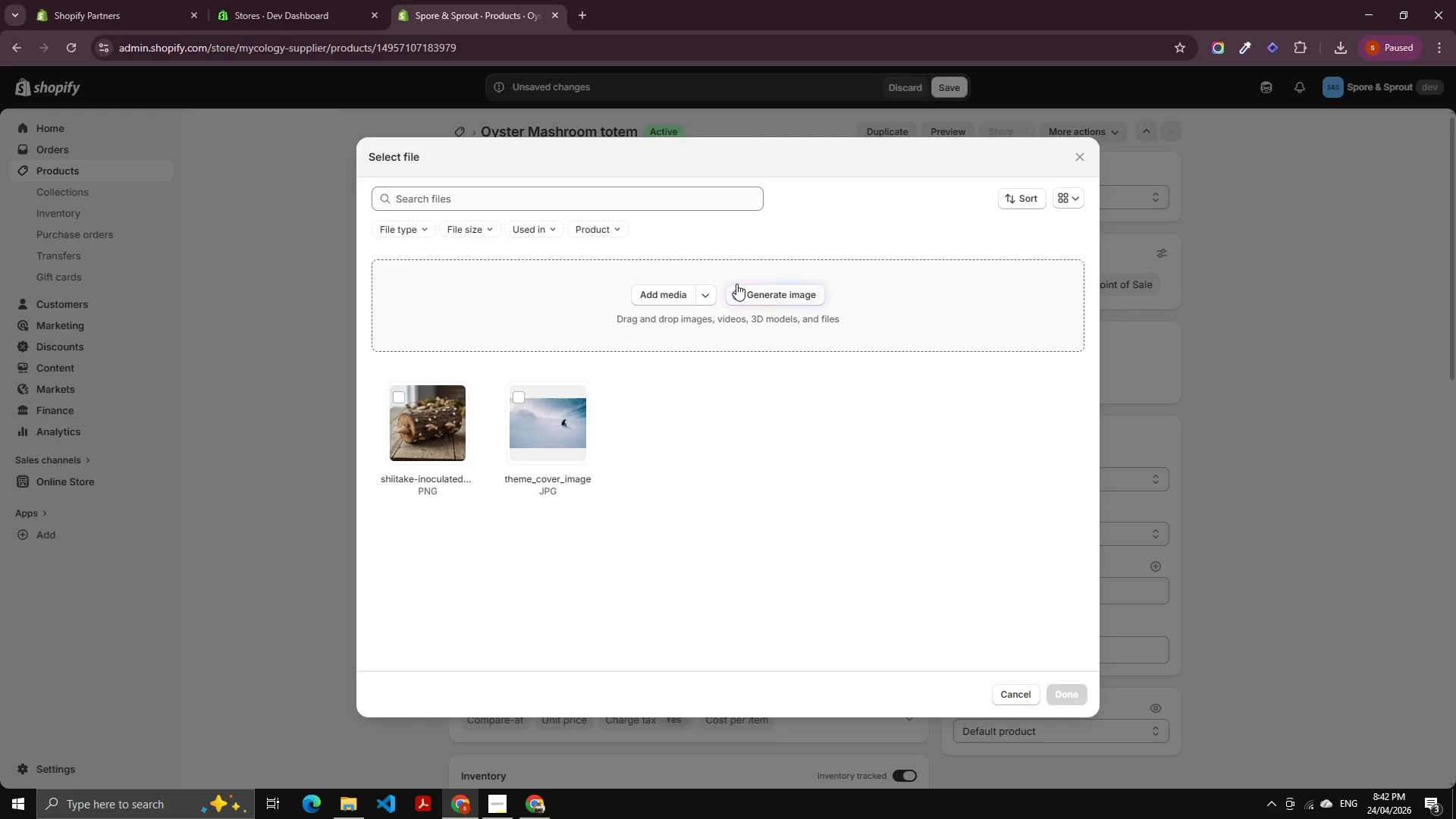 
left_click([768, 293])
 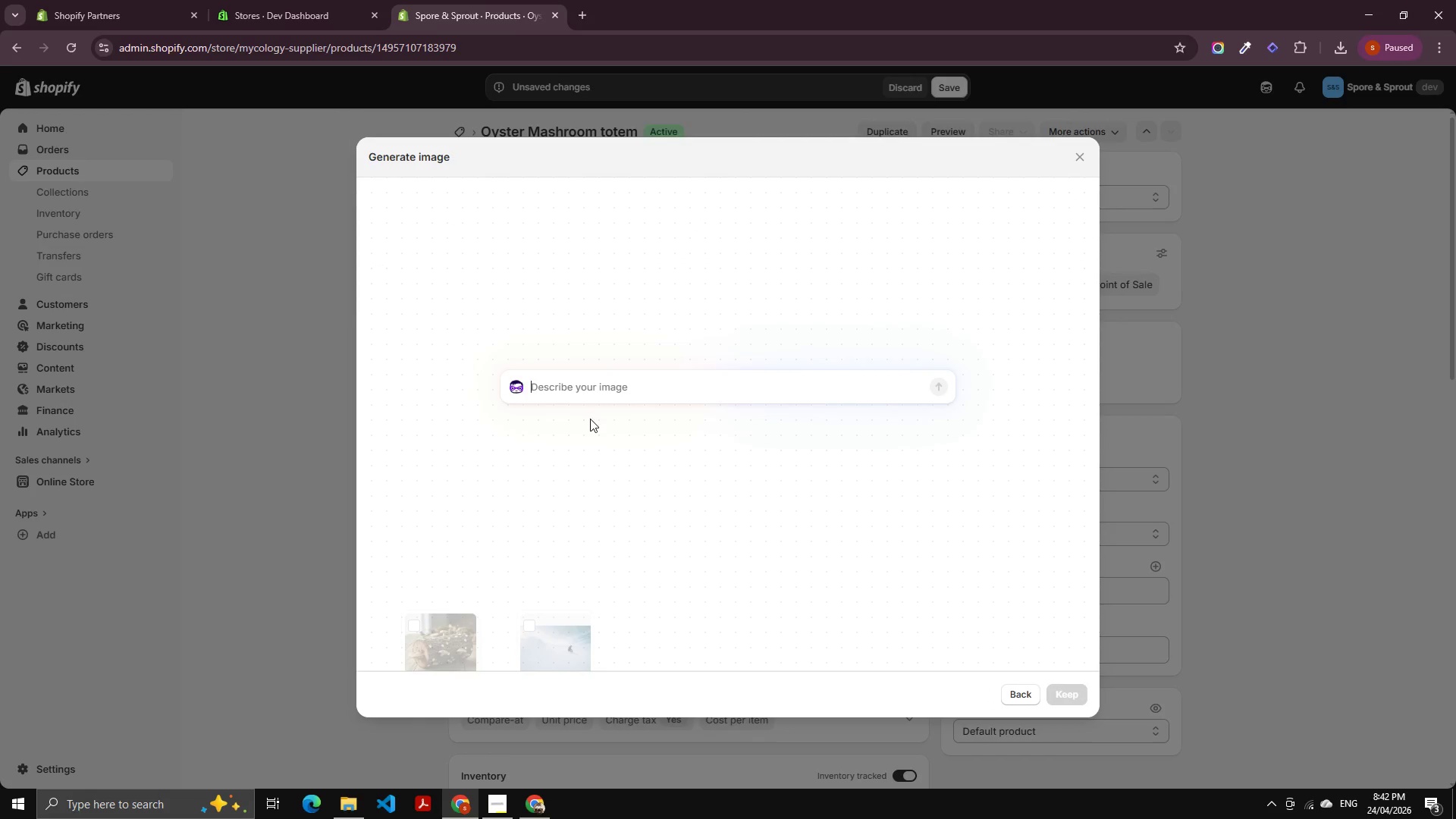 
key(Control+V)
 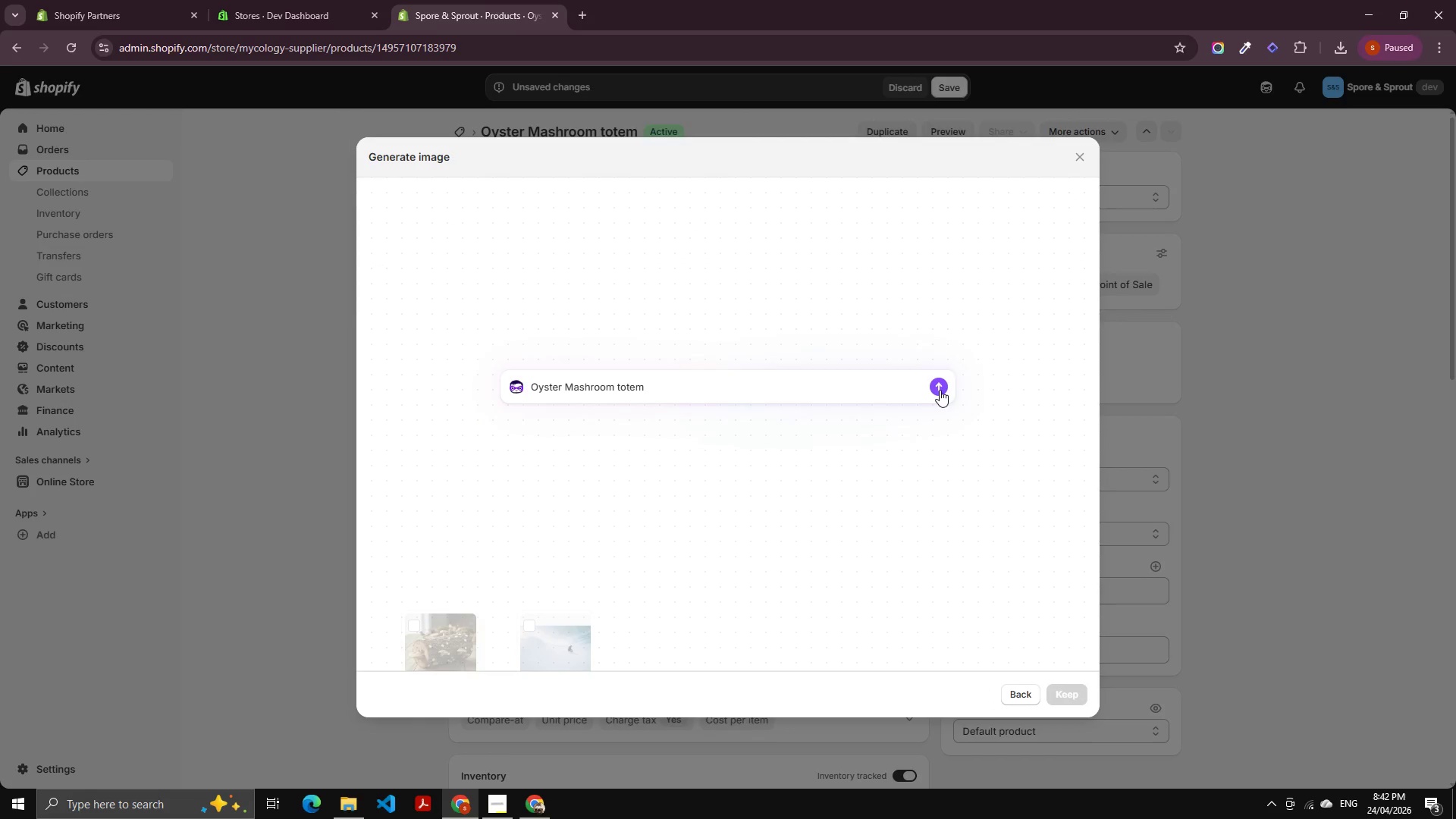 
left_click([943, 389])
 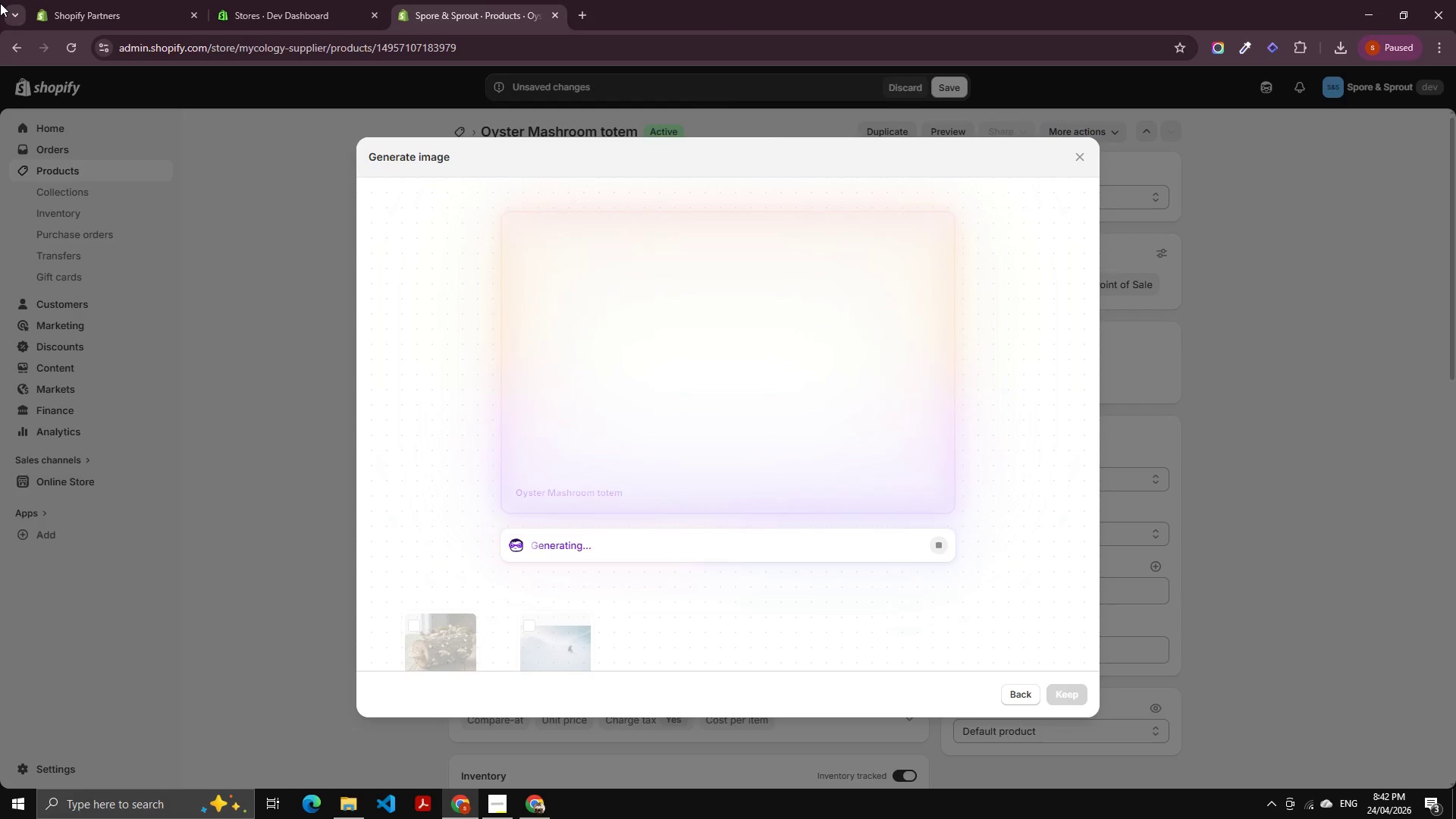 
wait(29.7)
 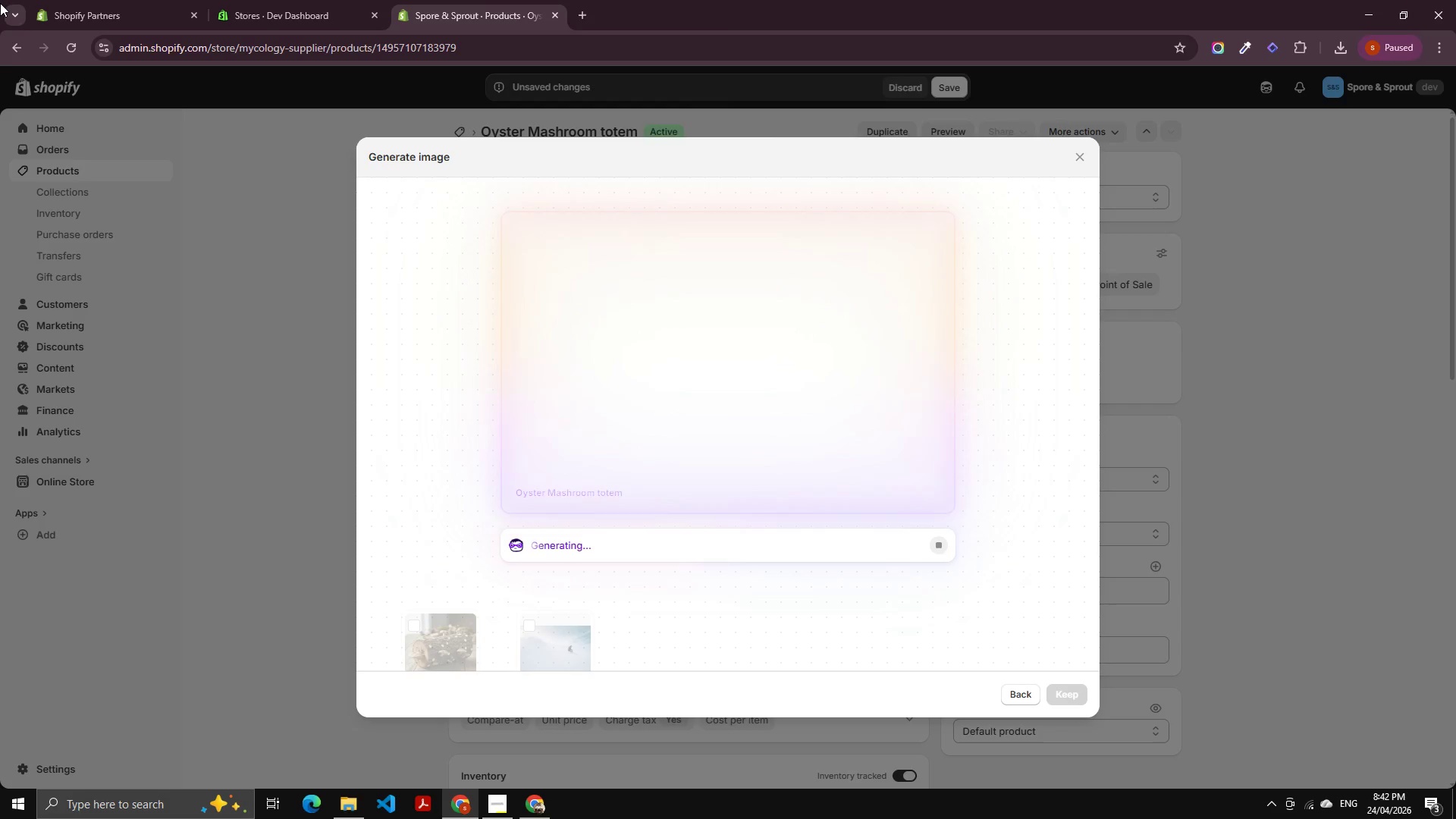 
double_click([1076, 692])
 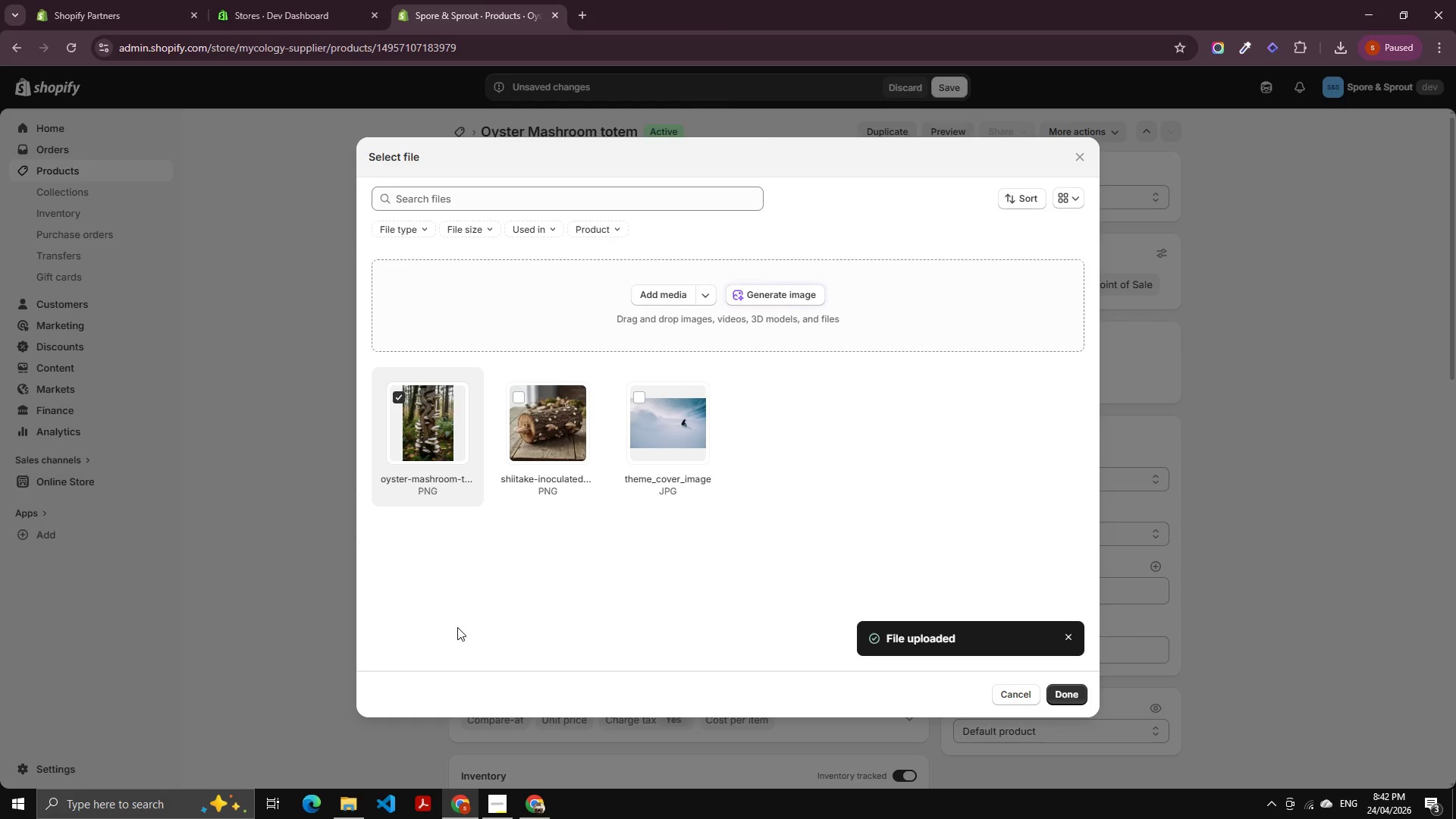 
wait(7.38)
 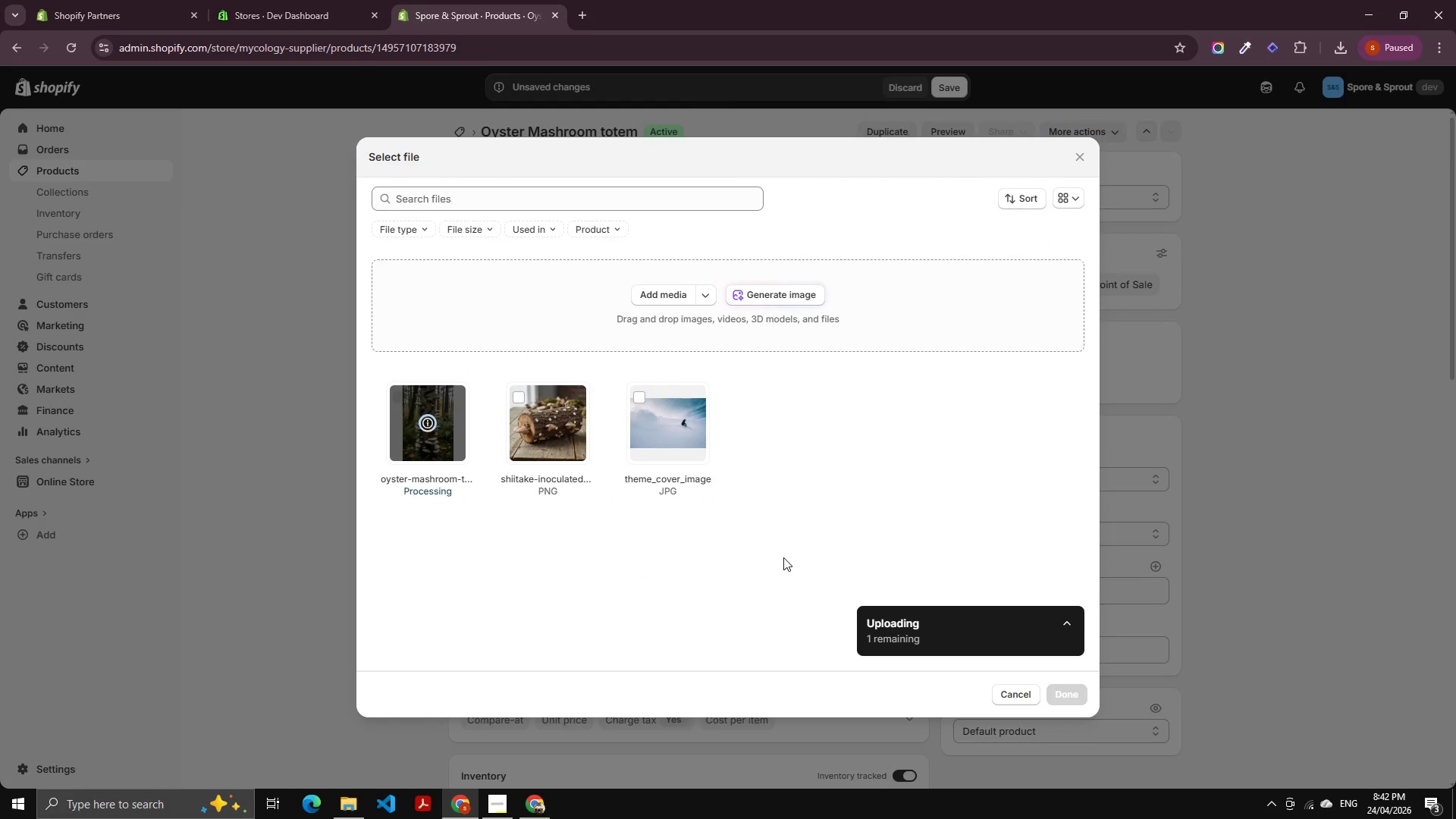 
left_click([1072, 695])
 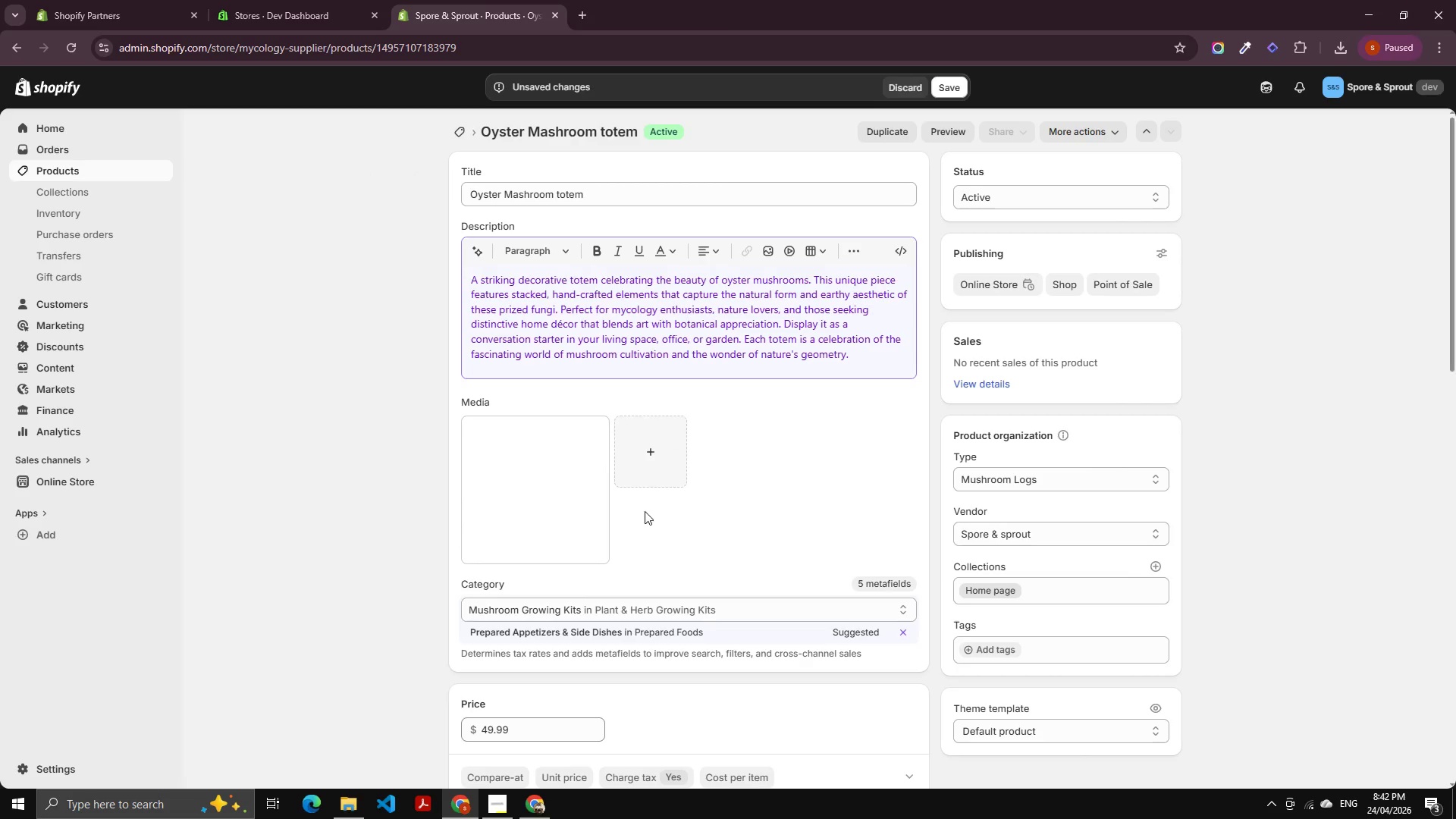 
scroll: coordinate [624, 527], scroll_direction: down, amount: 2.0
 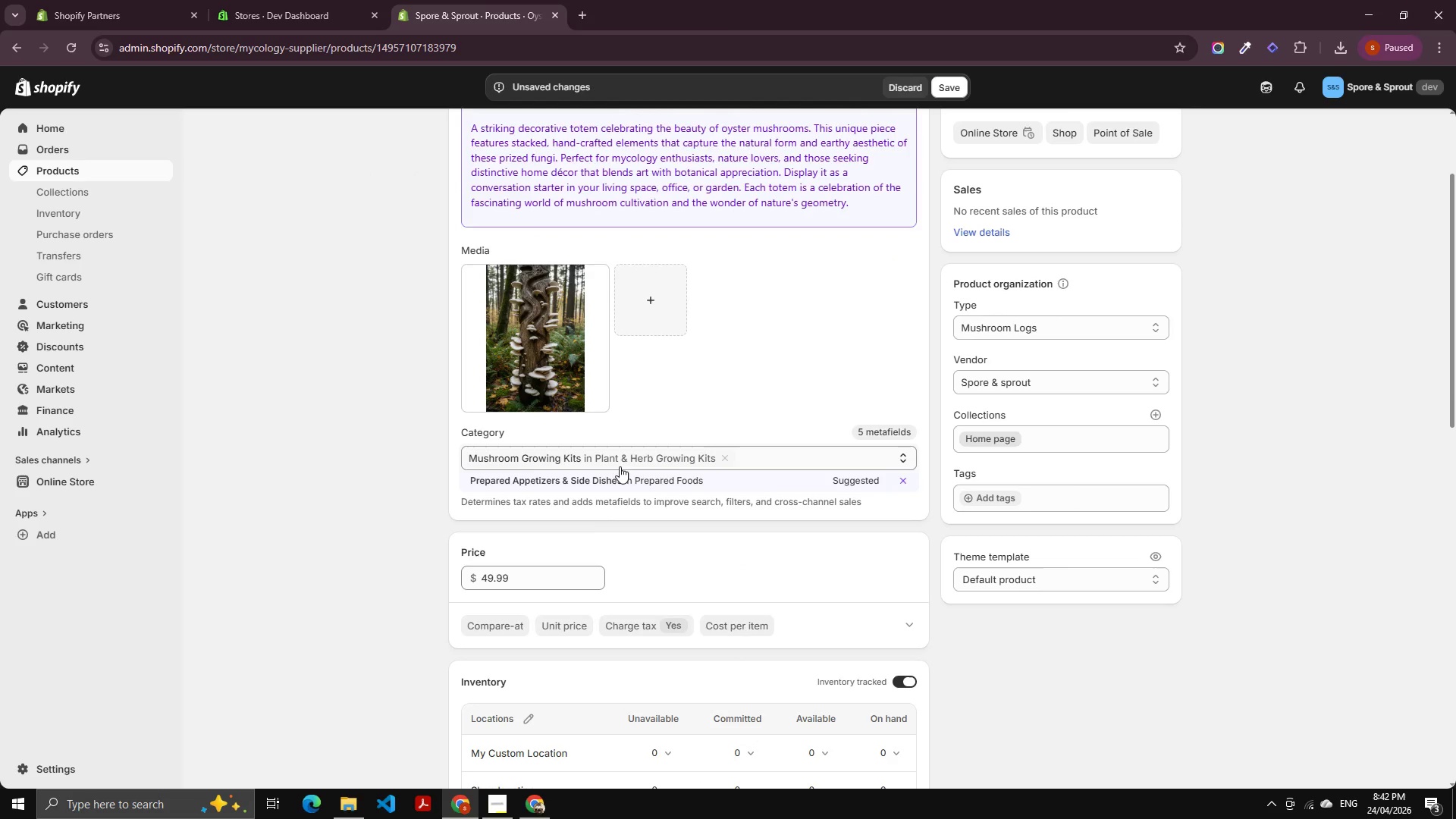 
mouse_move([579, 480])
 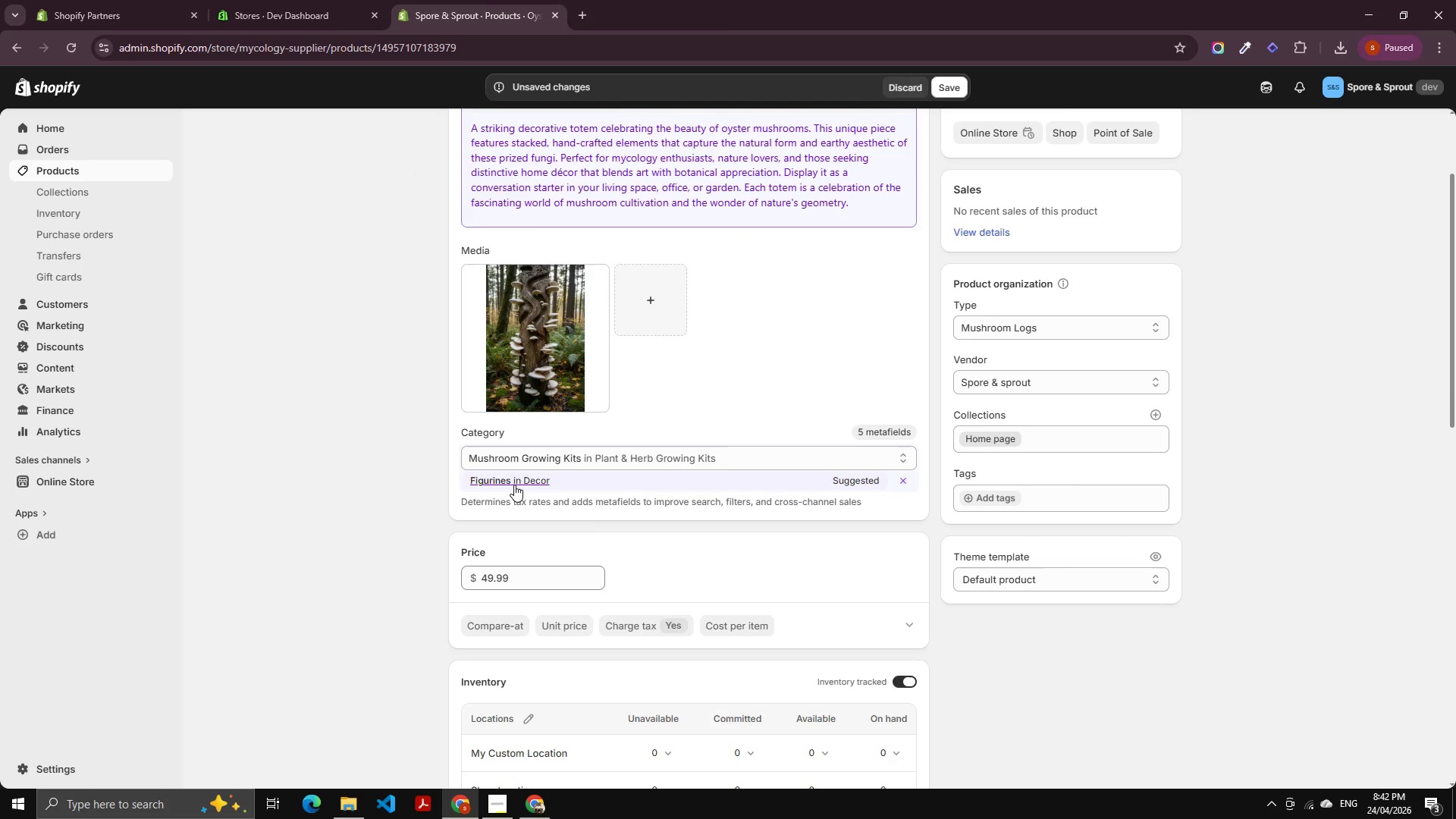 
left_click([514, 485])
 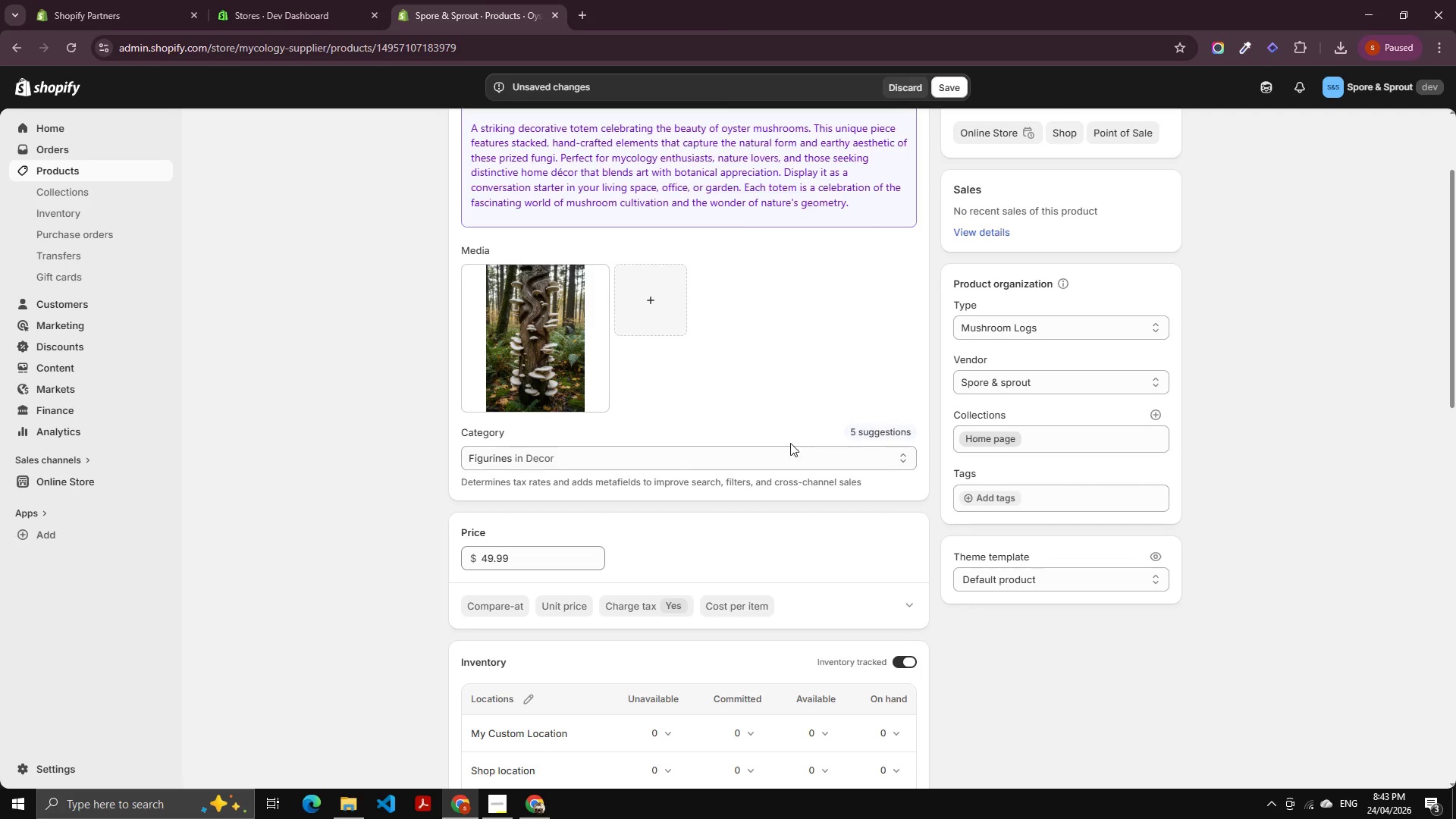 
wait(5.62)
 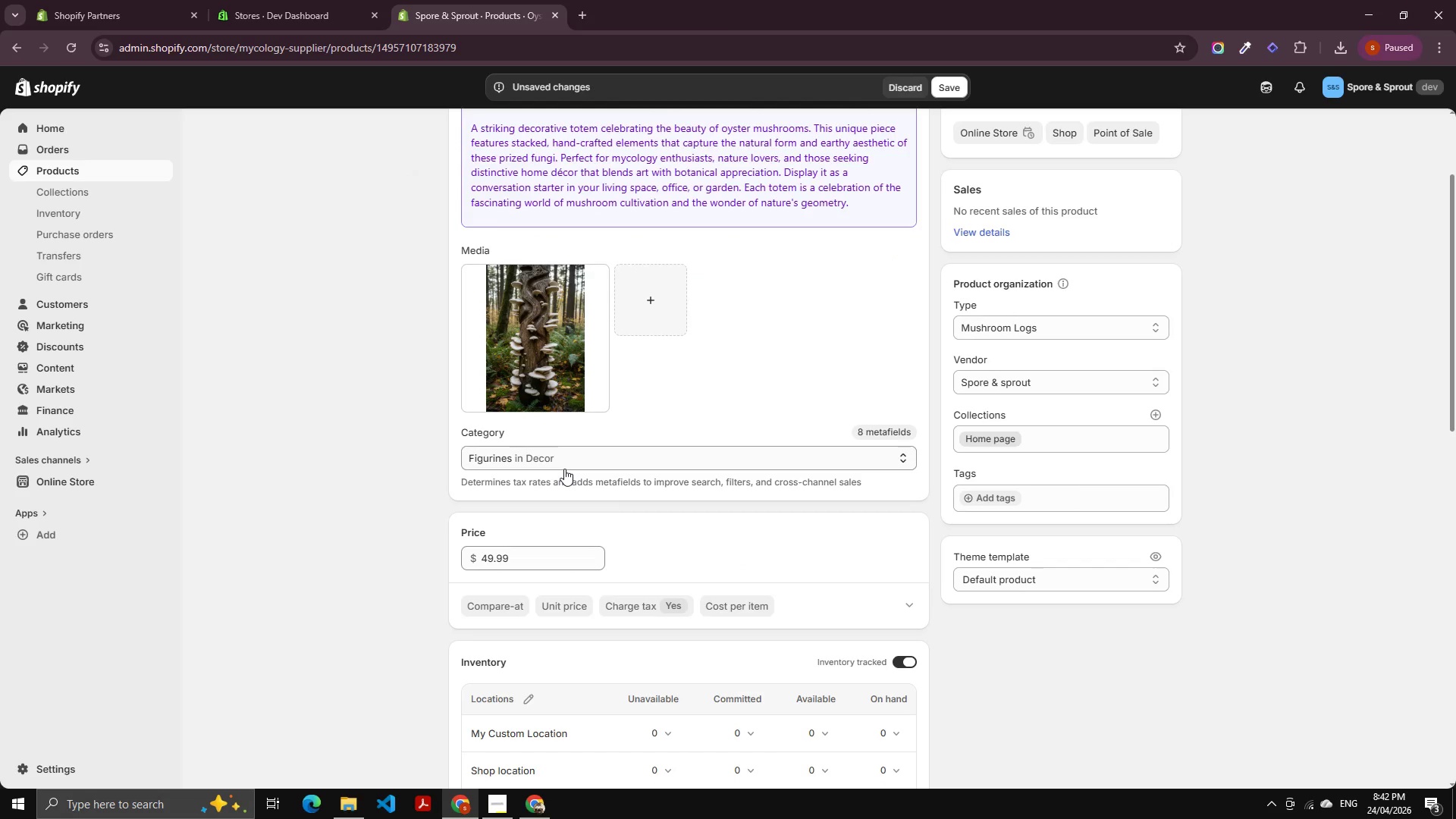 
left_click([905, 89])
 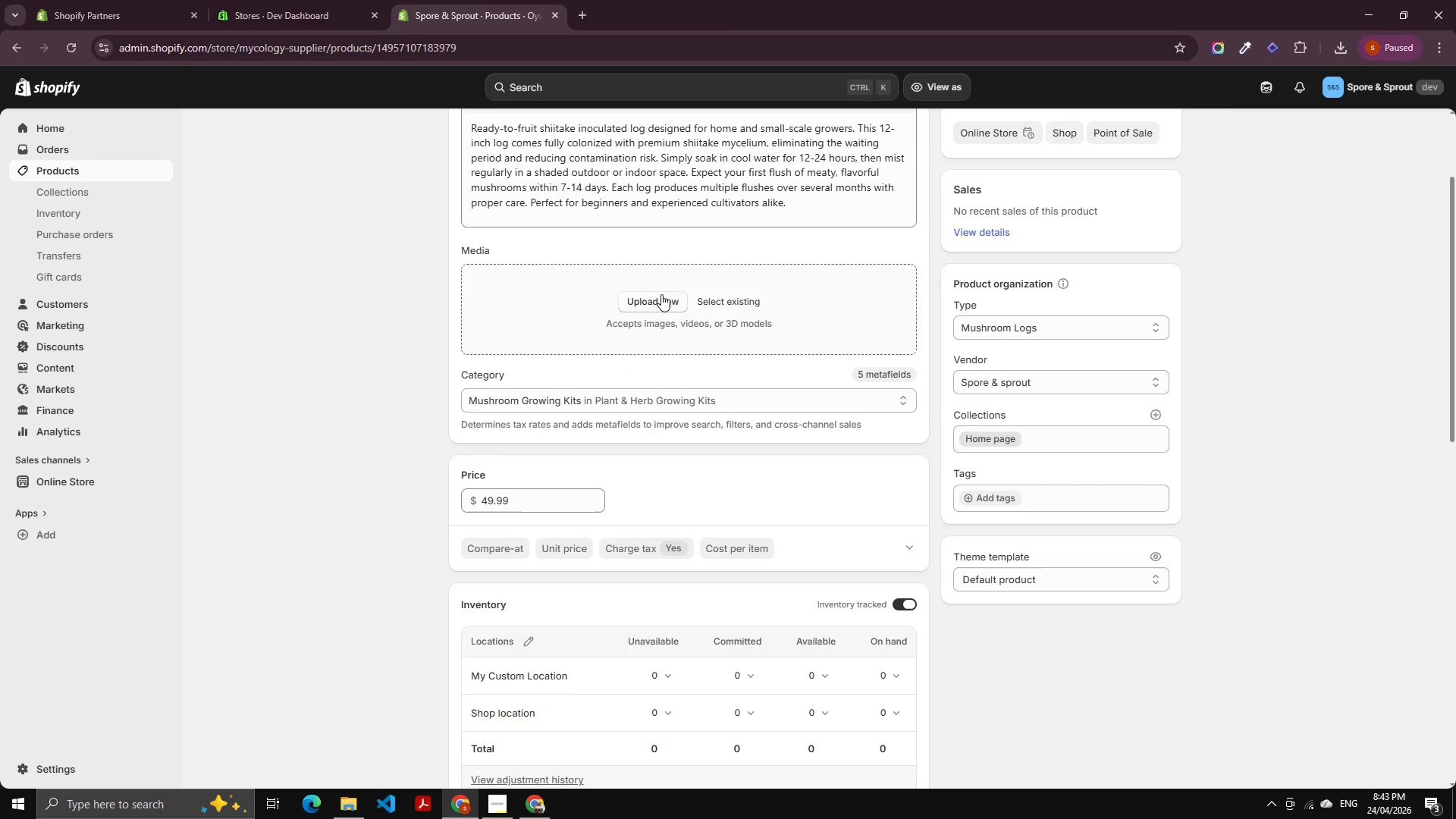 
left_click([719, 301])
 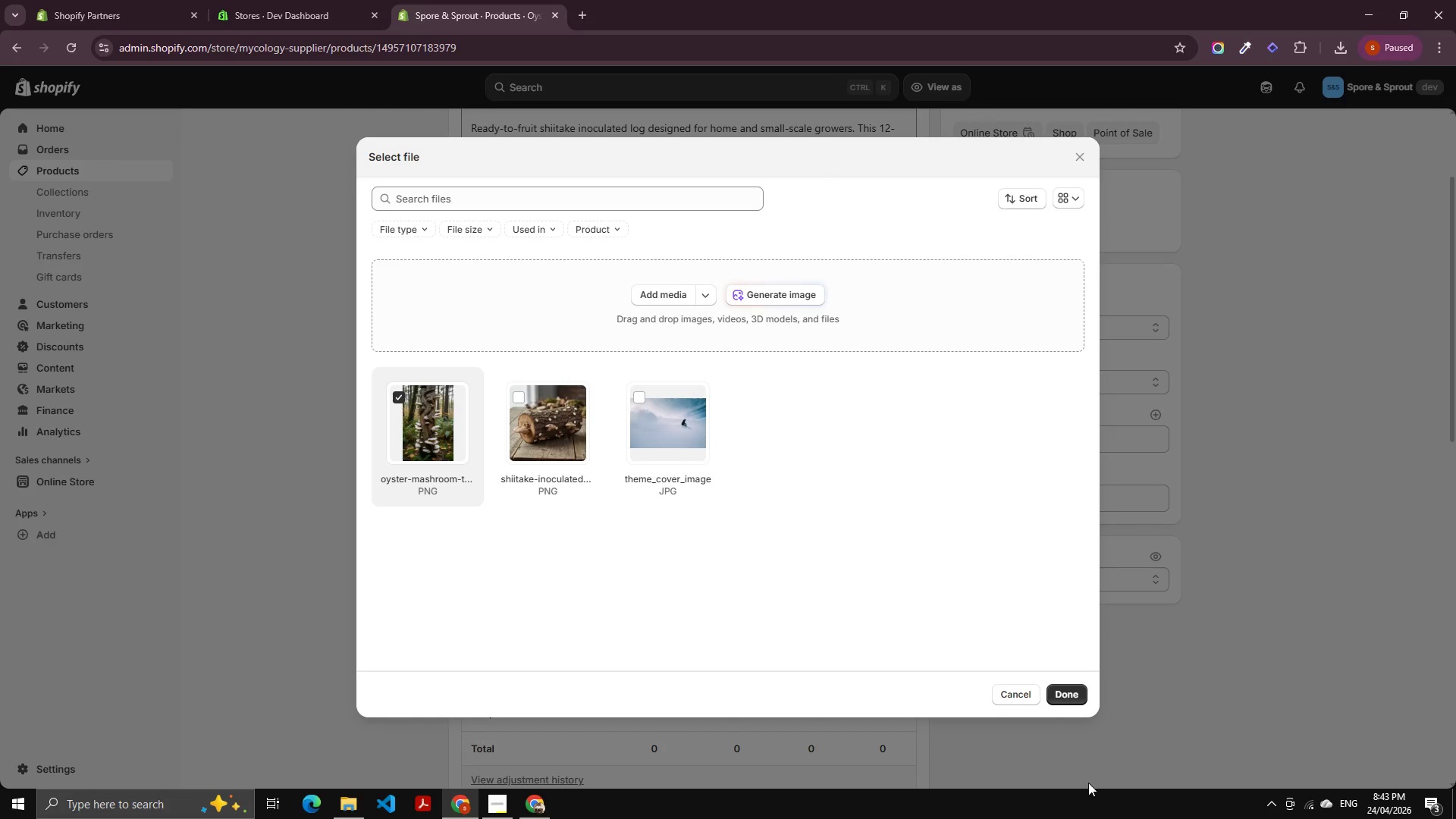 
left_click([1058, 685])
 